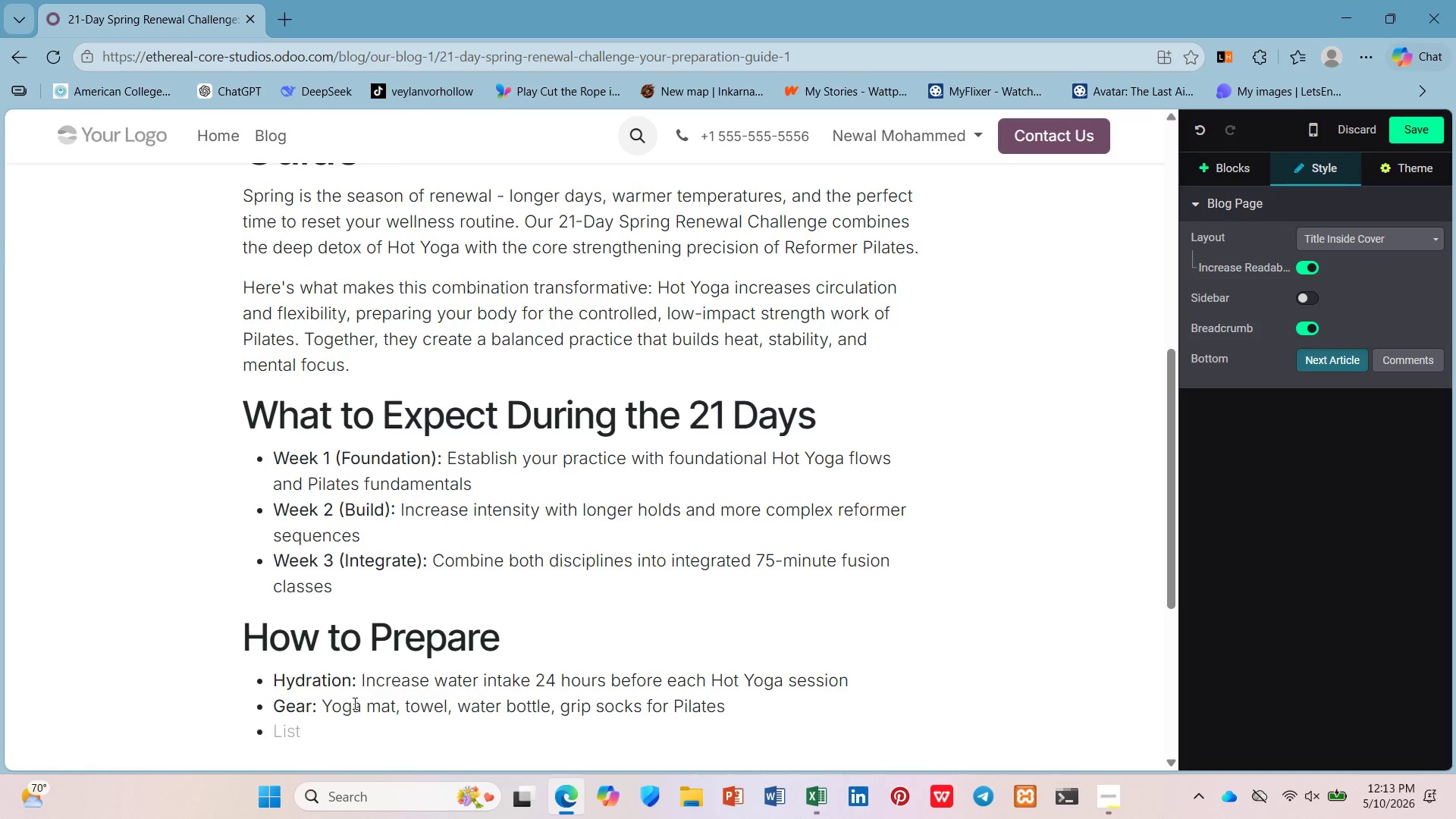 
key(Control+B)
 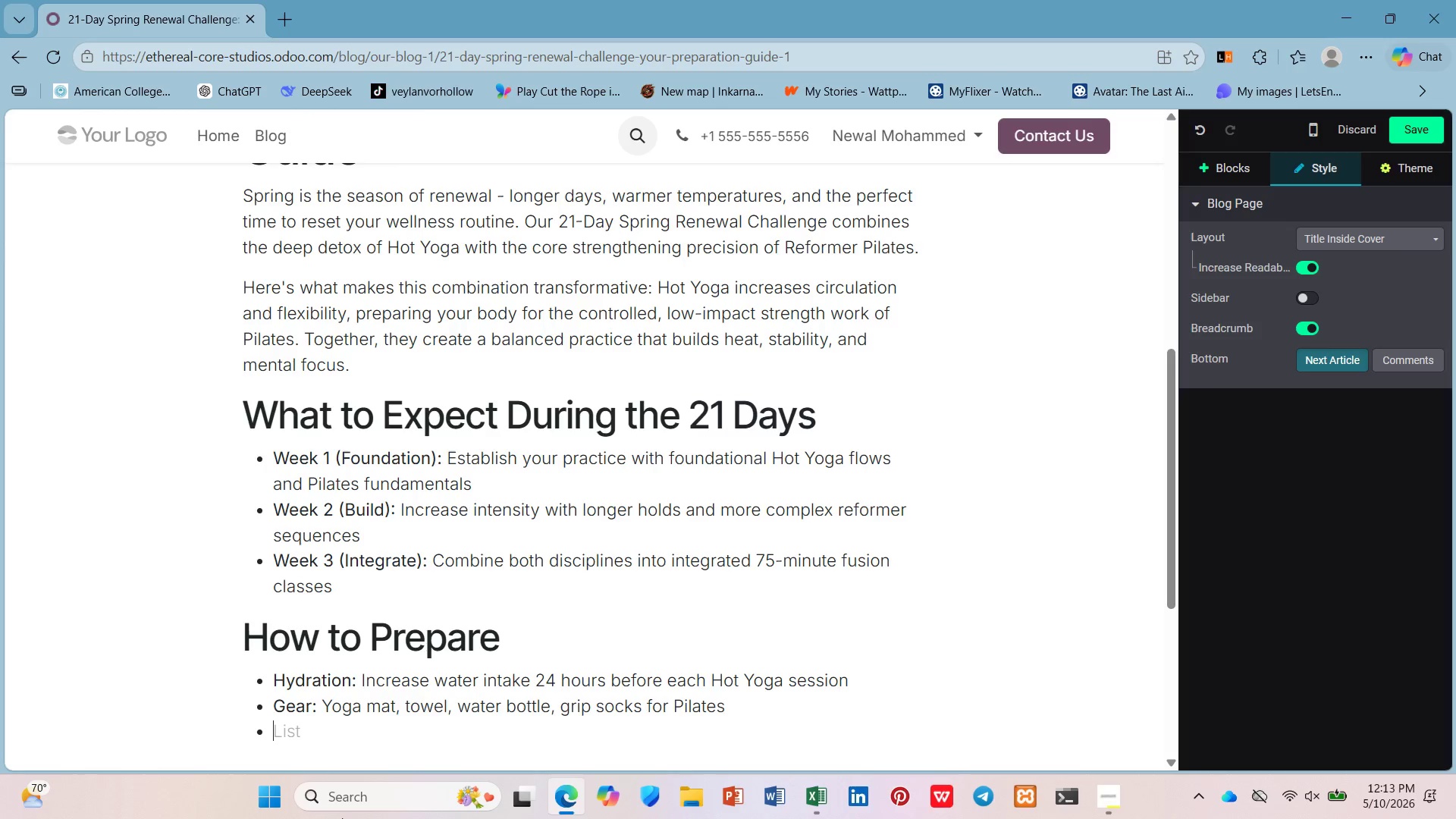 
type(Nutrition: L)
key(Backspace)
 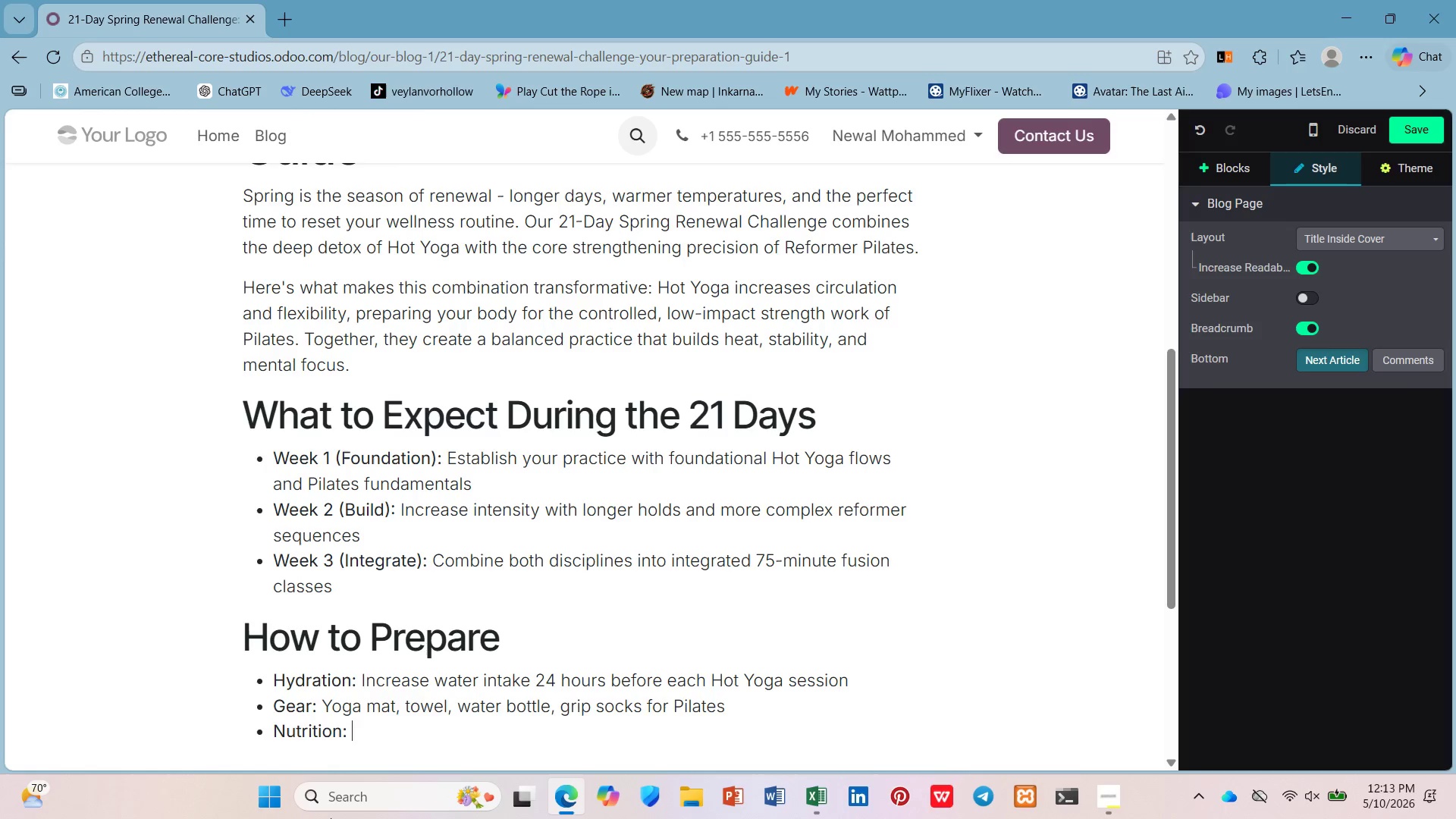 
key(Control+B)
 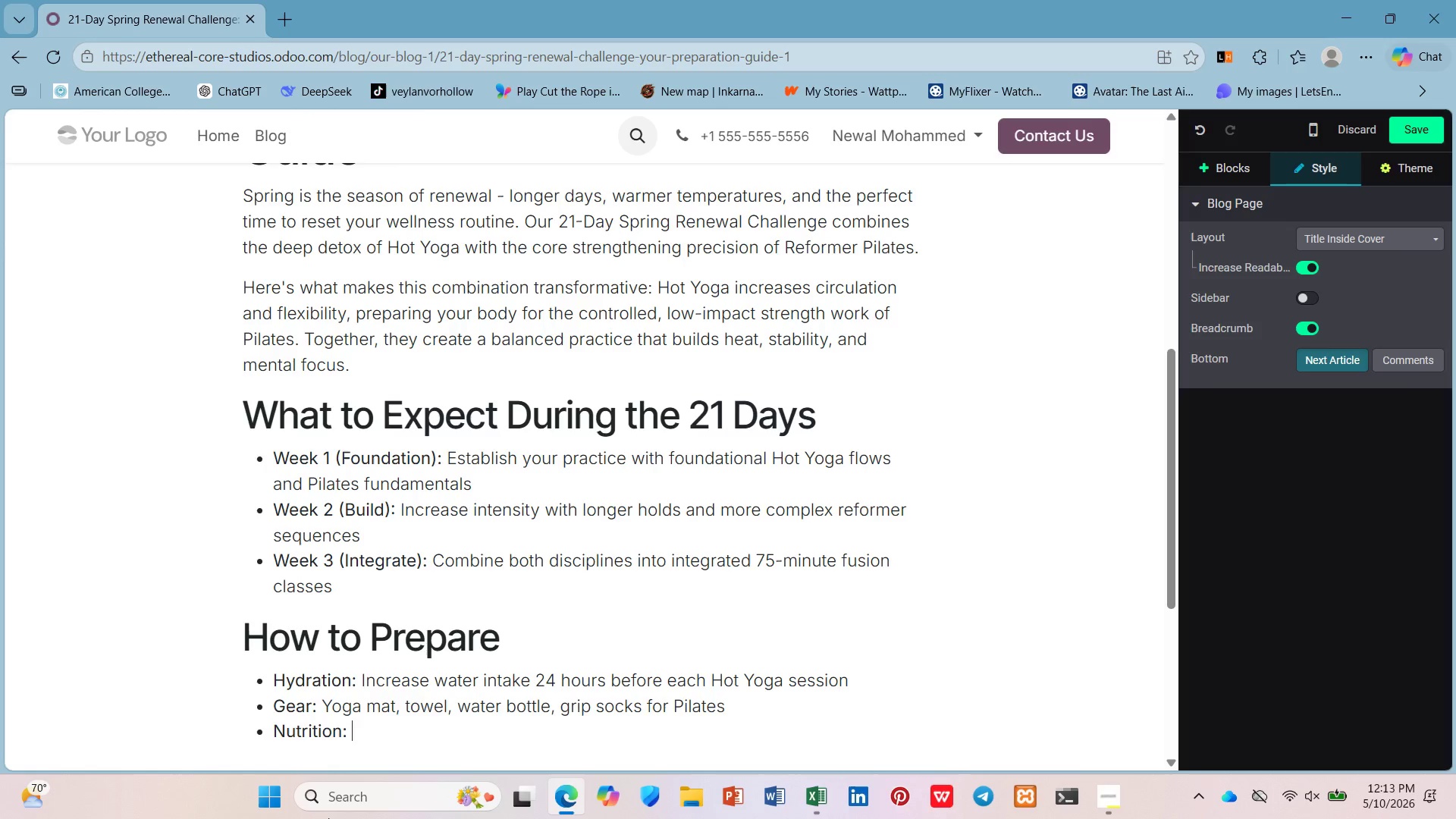 
type(Light meak)
key(Backspace)
type(ls 2hours )
 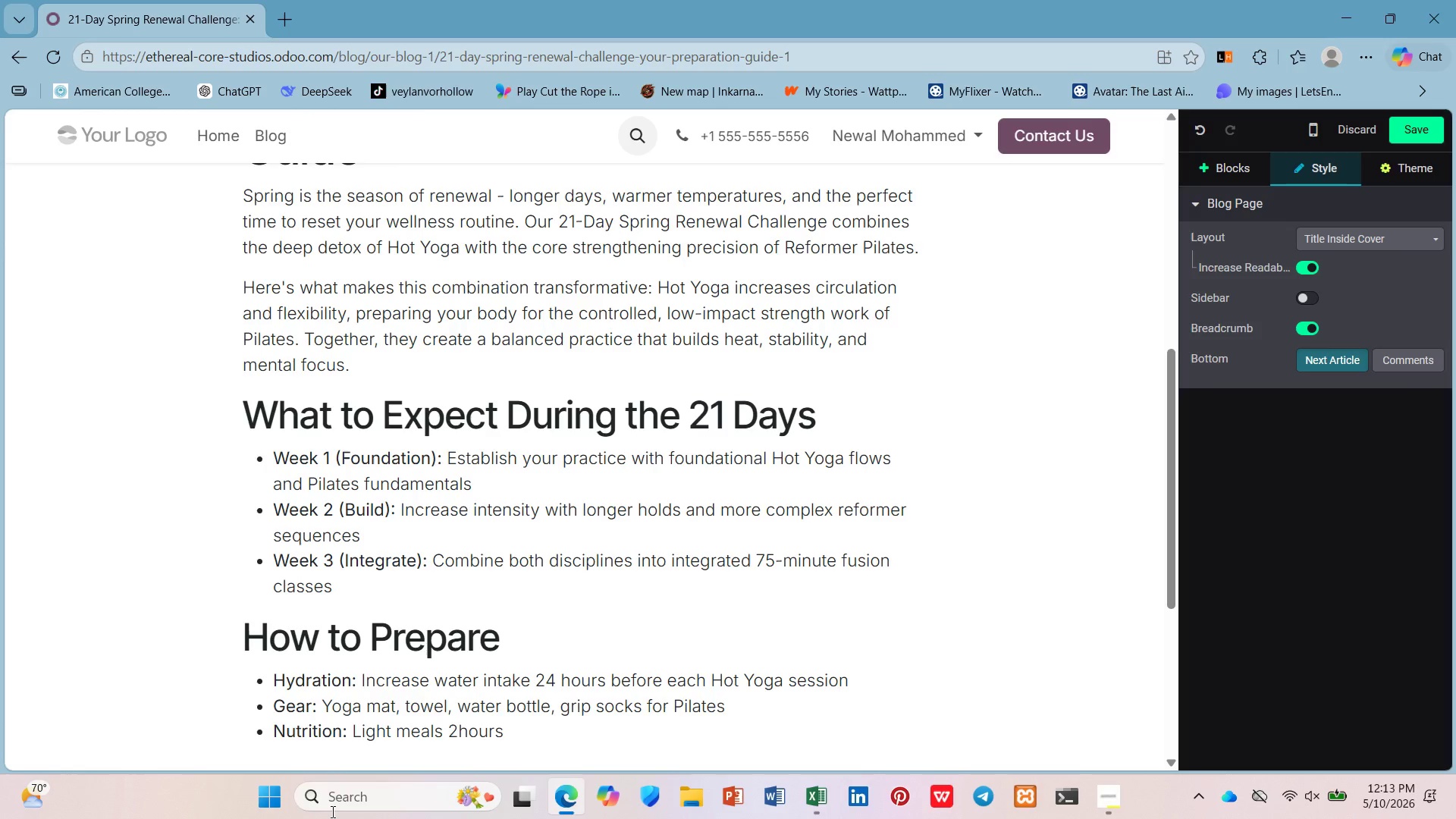 
hold_key(key=ArrowLeft, duration=0.61)
 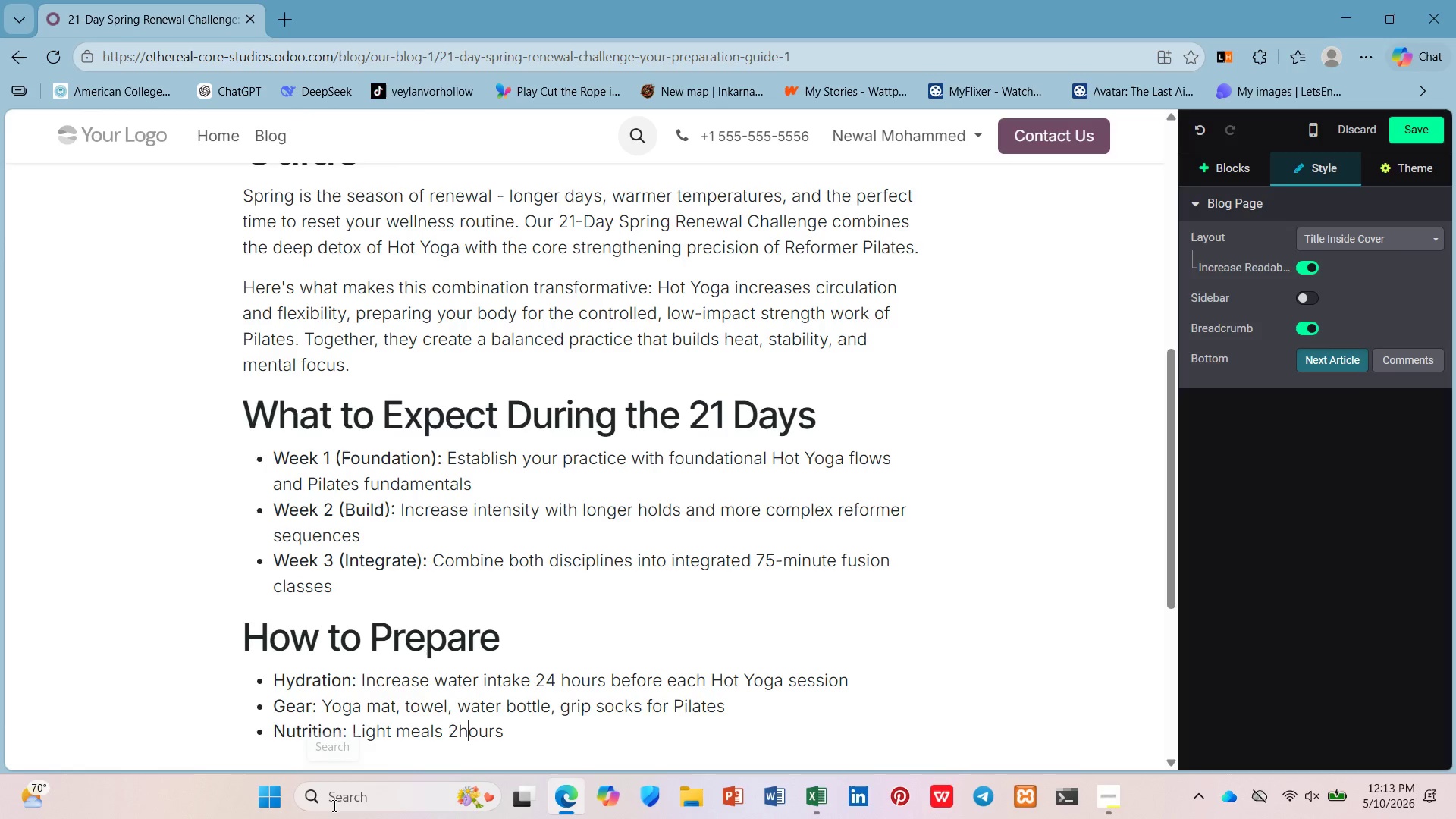 
key(ArrowLeft)
 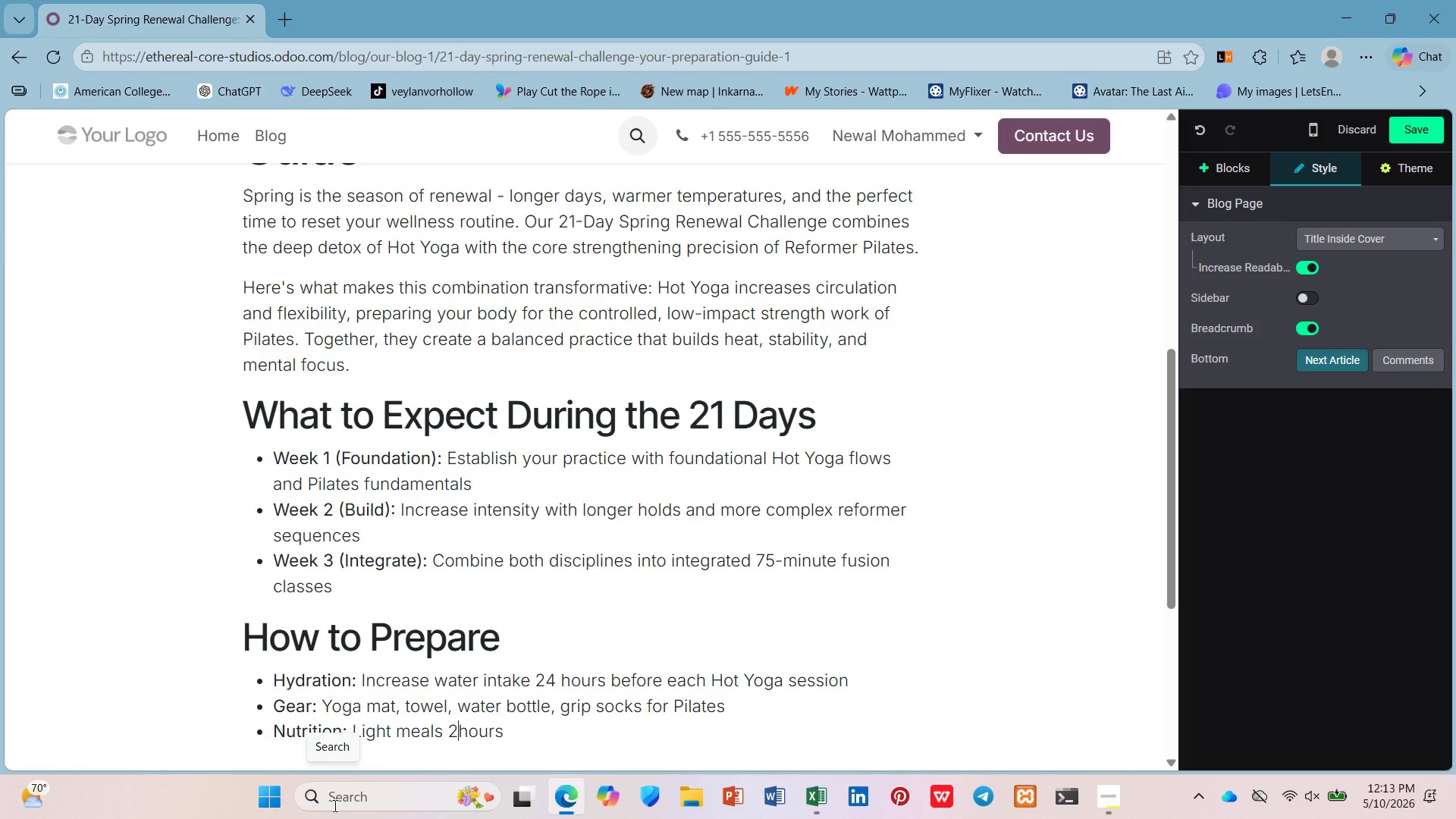 
key(Space)
 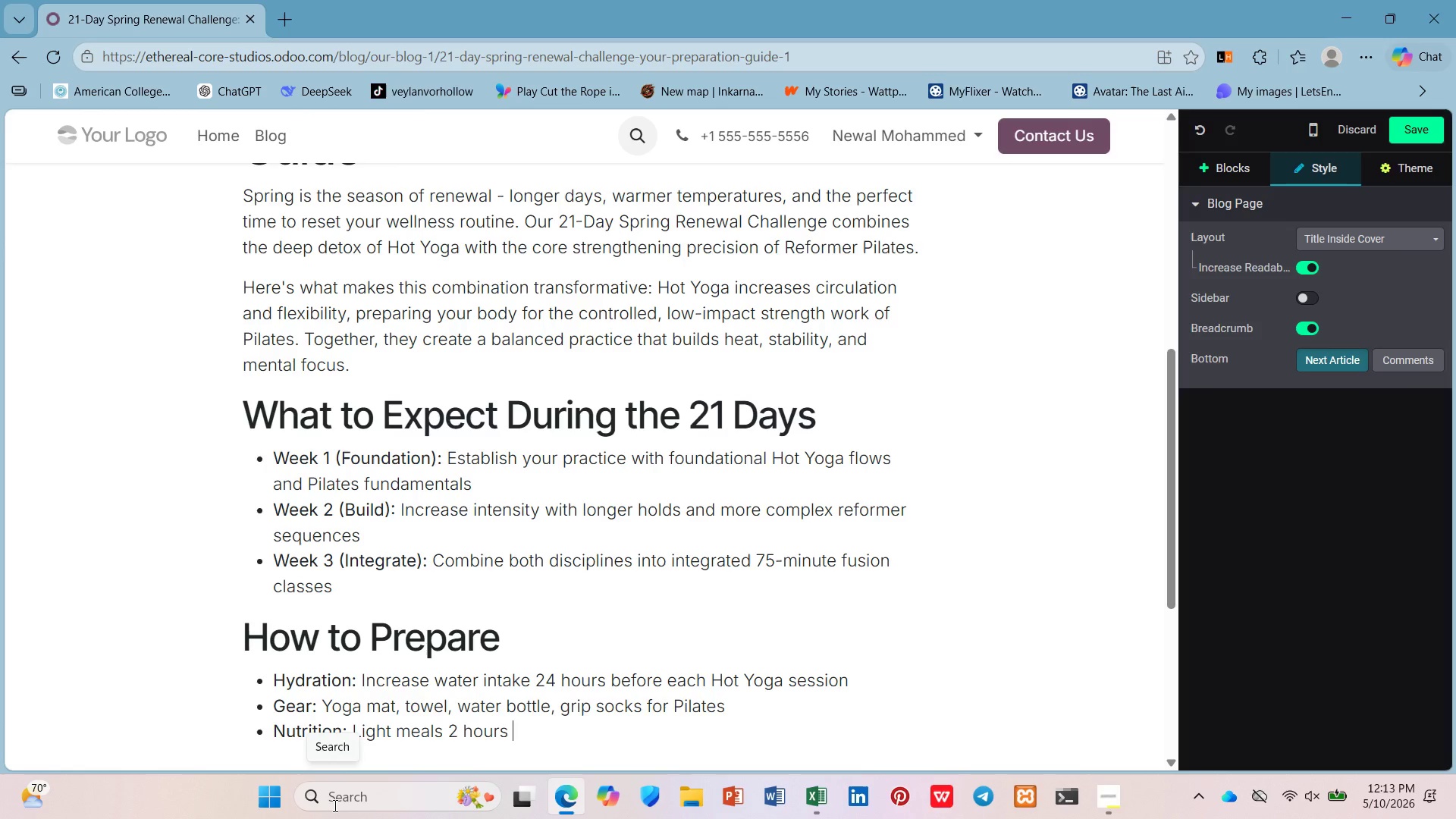 
key(ArrowDown)
 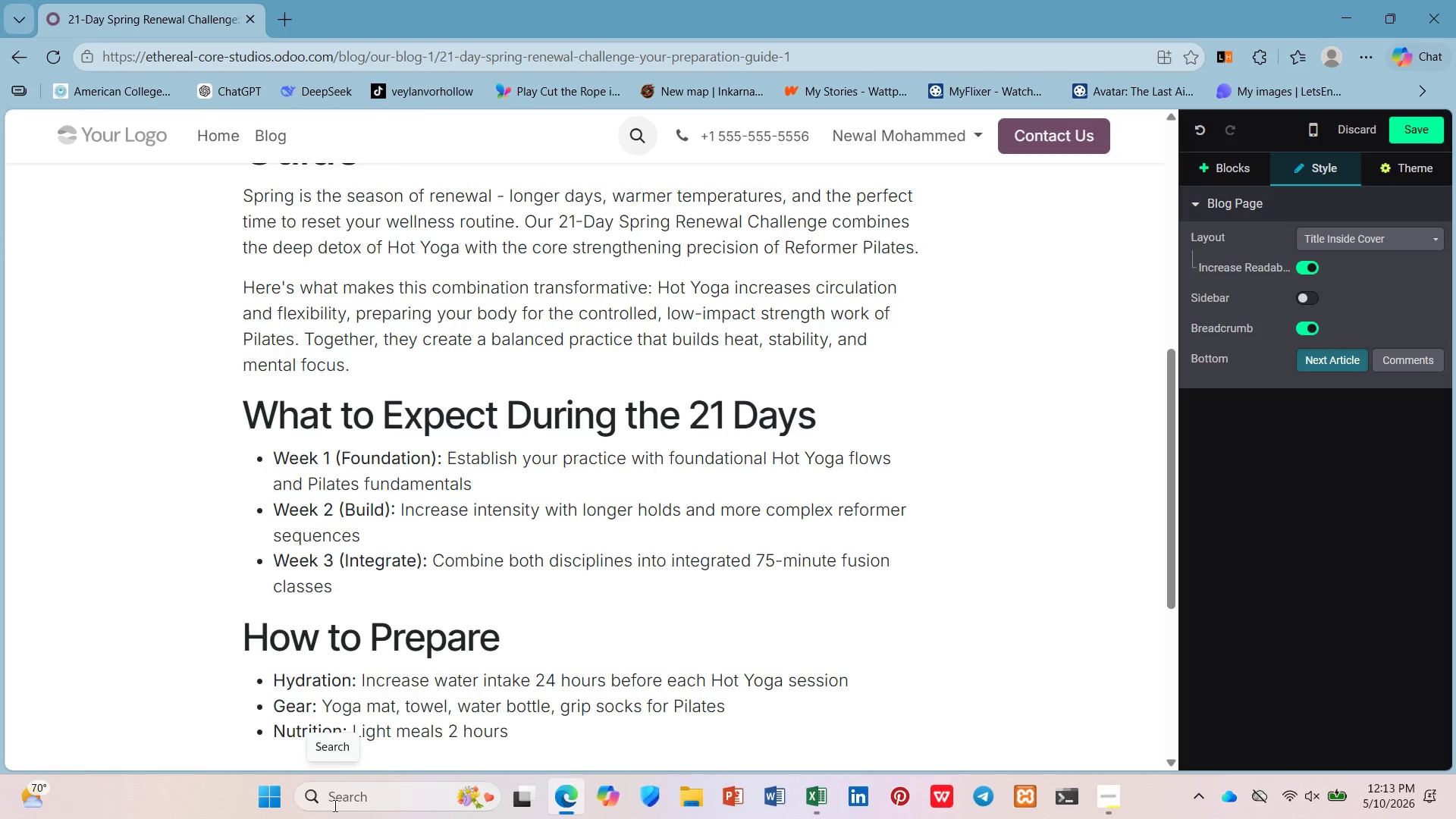 
type(before practice, o)
key(Backspace)
type(protein )
key(Backspace)
type(-rich recovery aftr)
 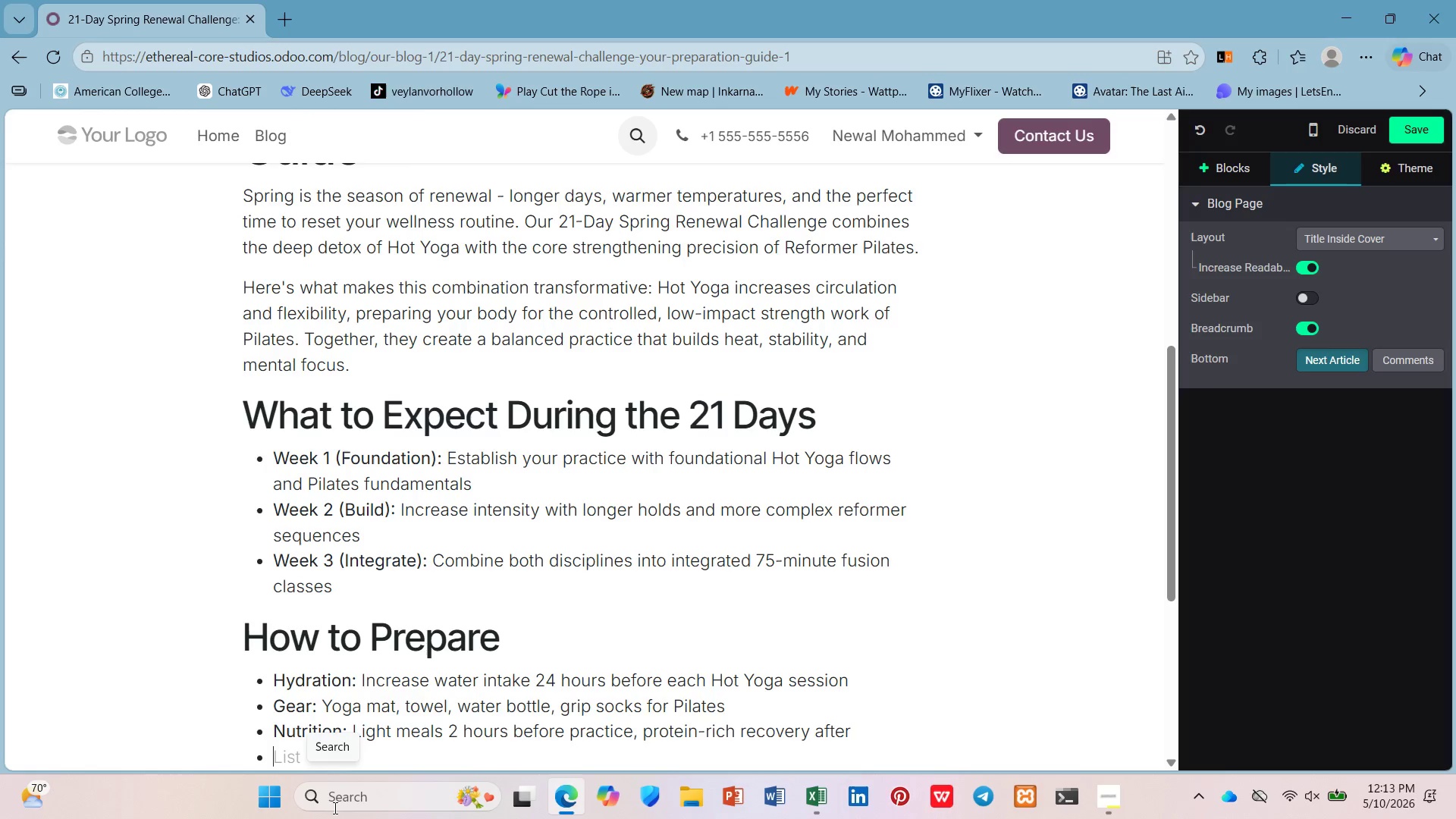 
hold_key(key=E, duration=0.41)
 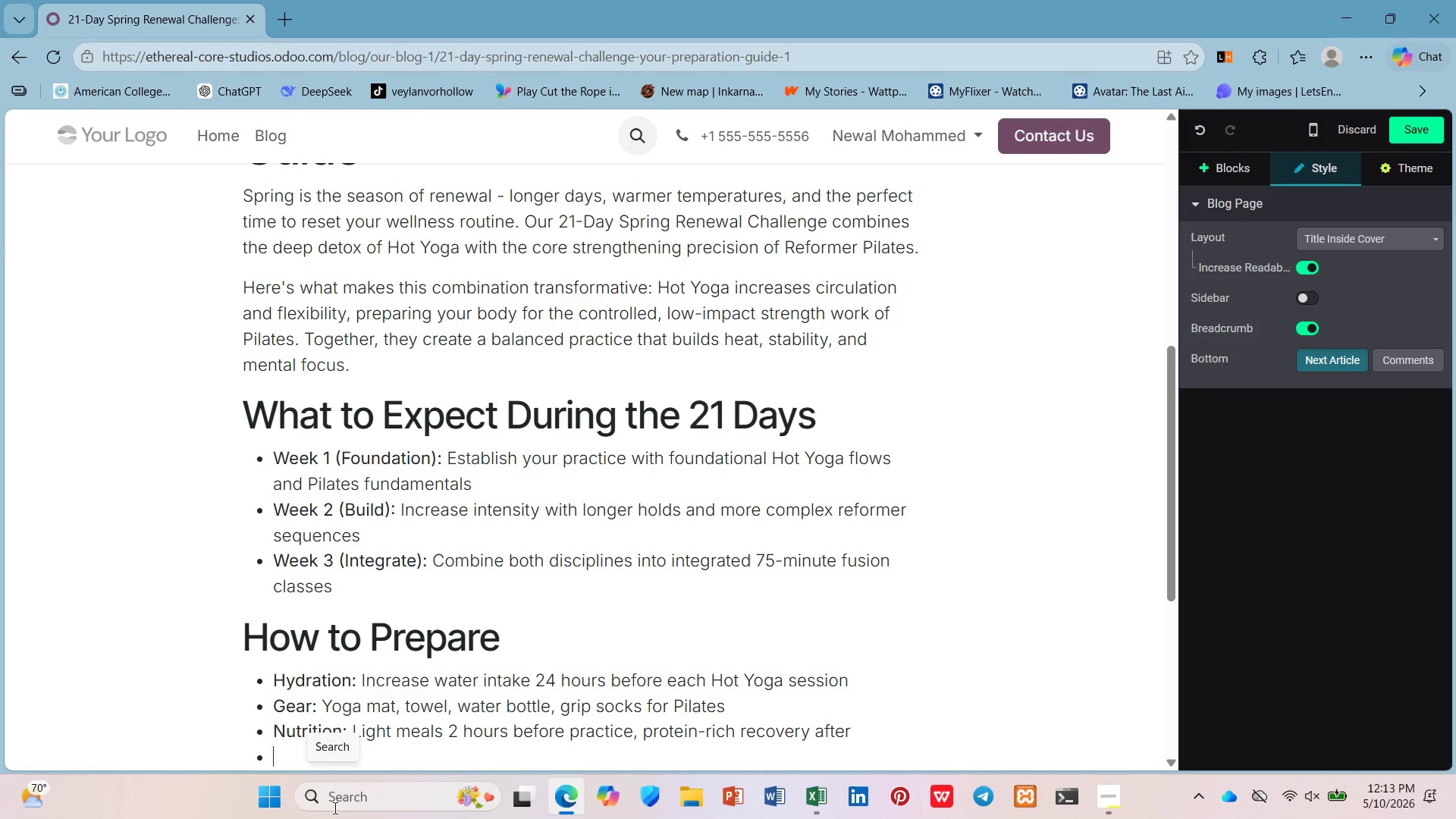 
key(Enter)
 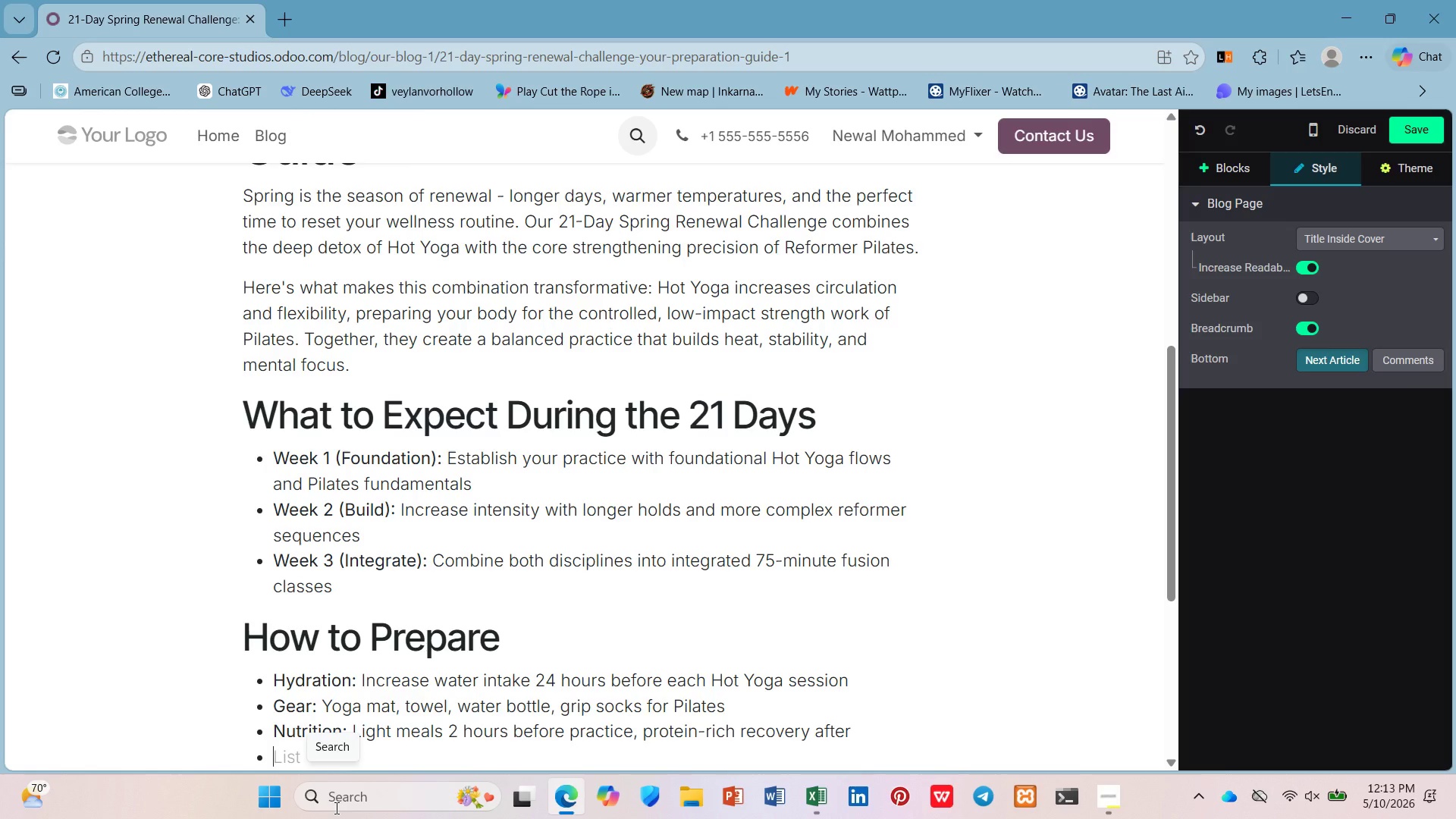 
scroll: coordinate [1360, 552], scroll_direction: down, amount: 5.0
 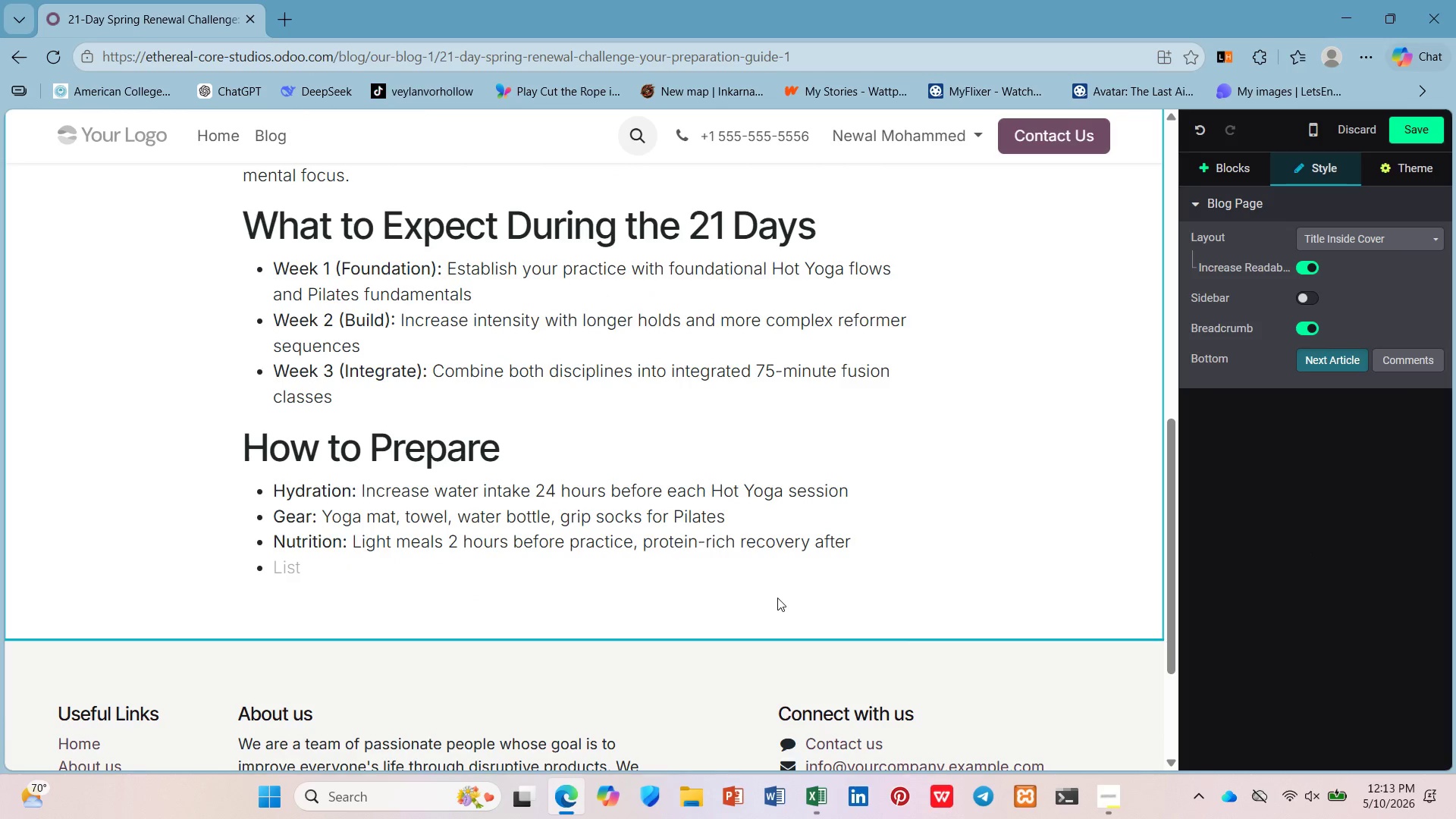 
hold_key(key=ShiftLeft, duration=0.36)
 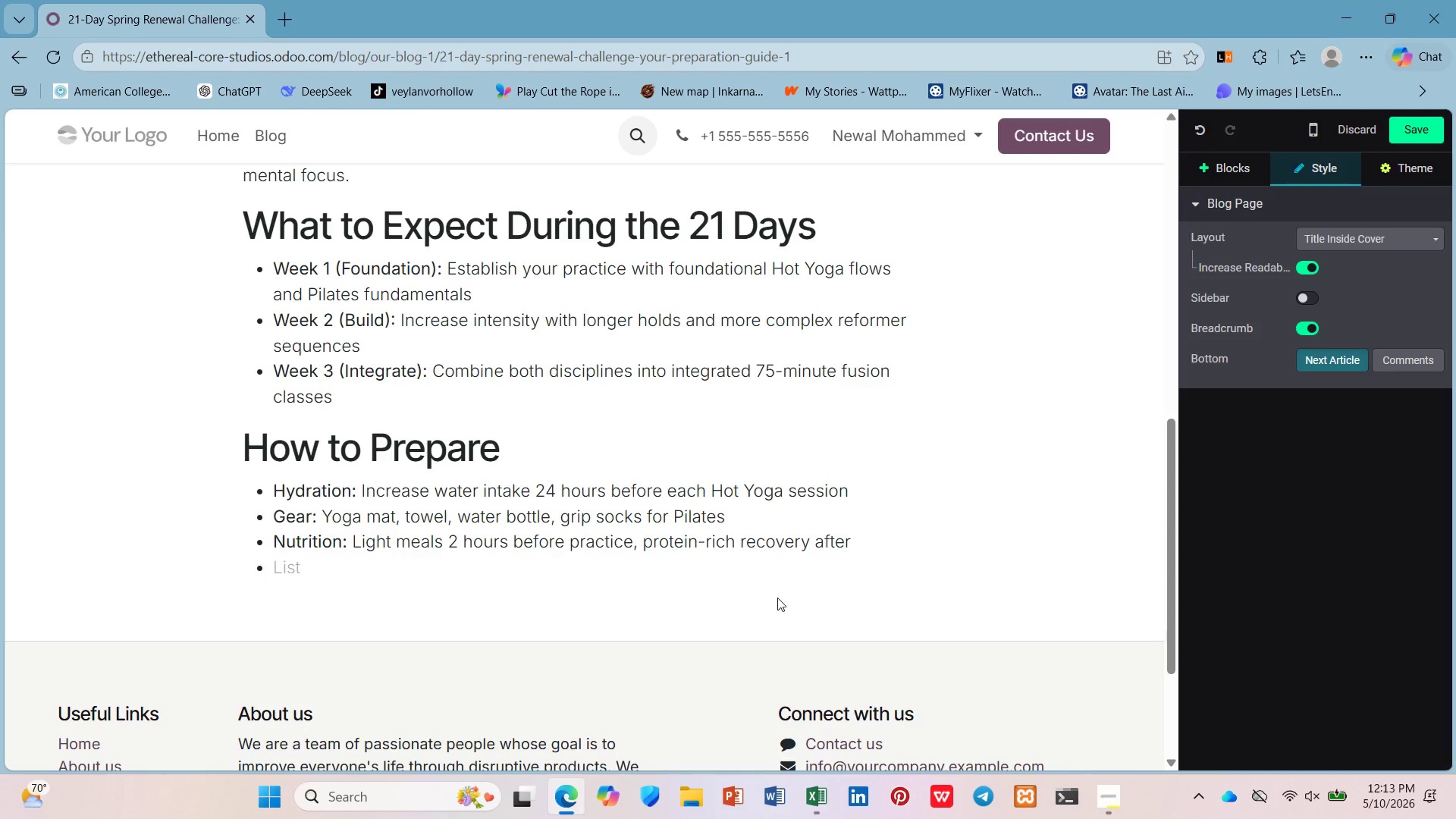 
key(Control+B)
 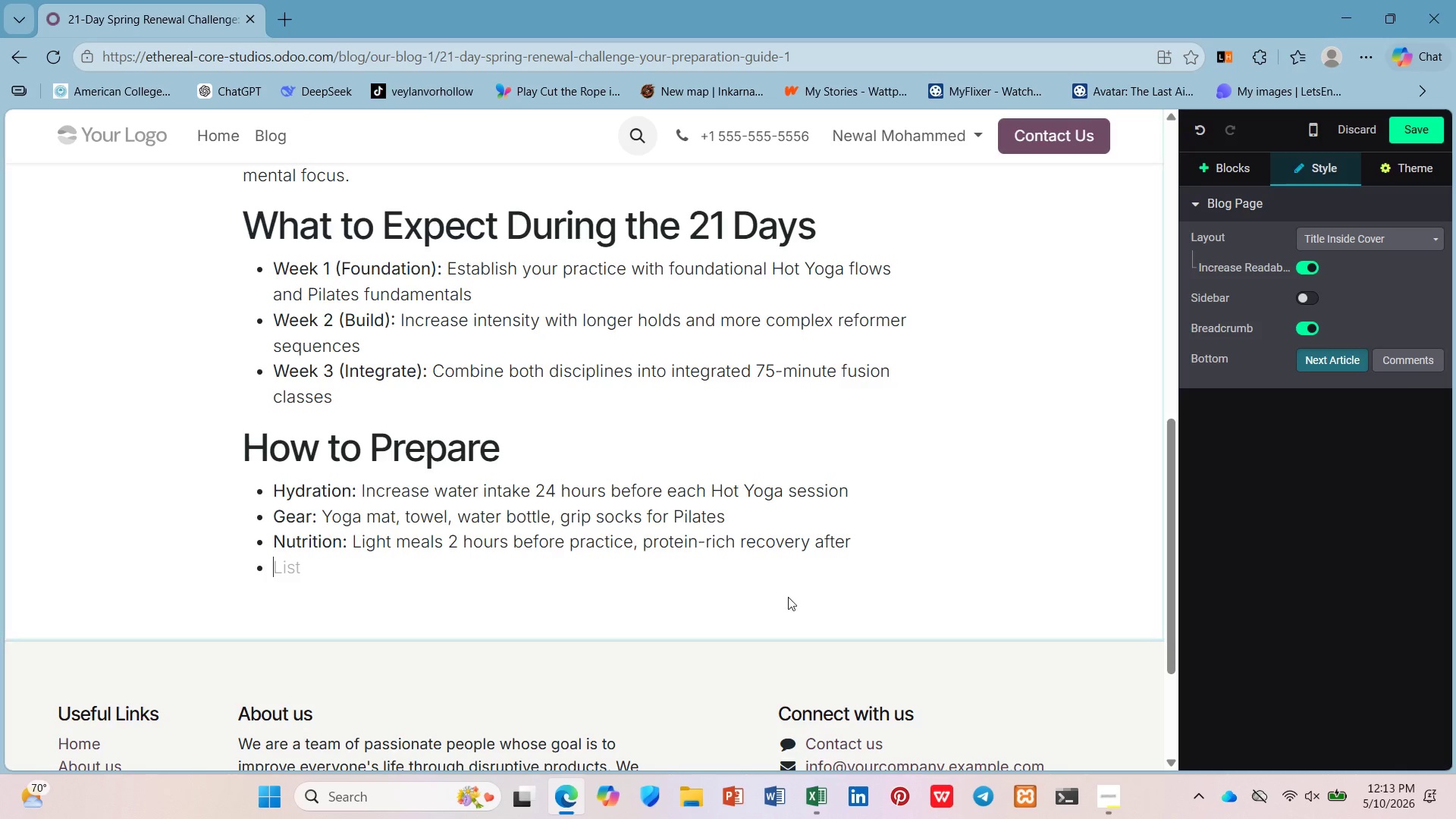 
type(Mi)
key(Backspace)
key(Backspace)
 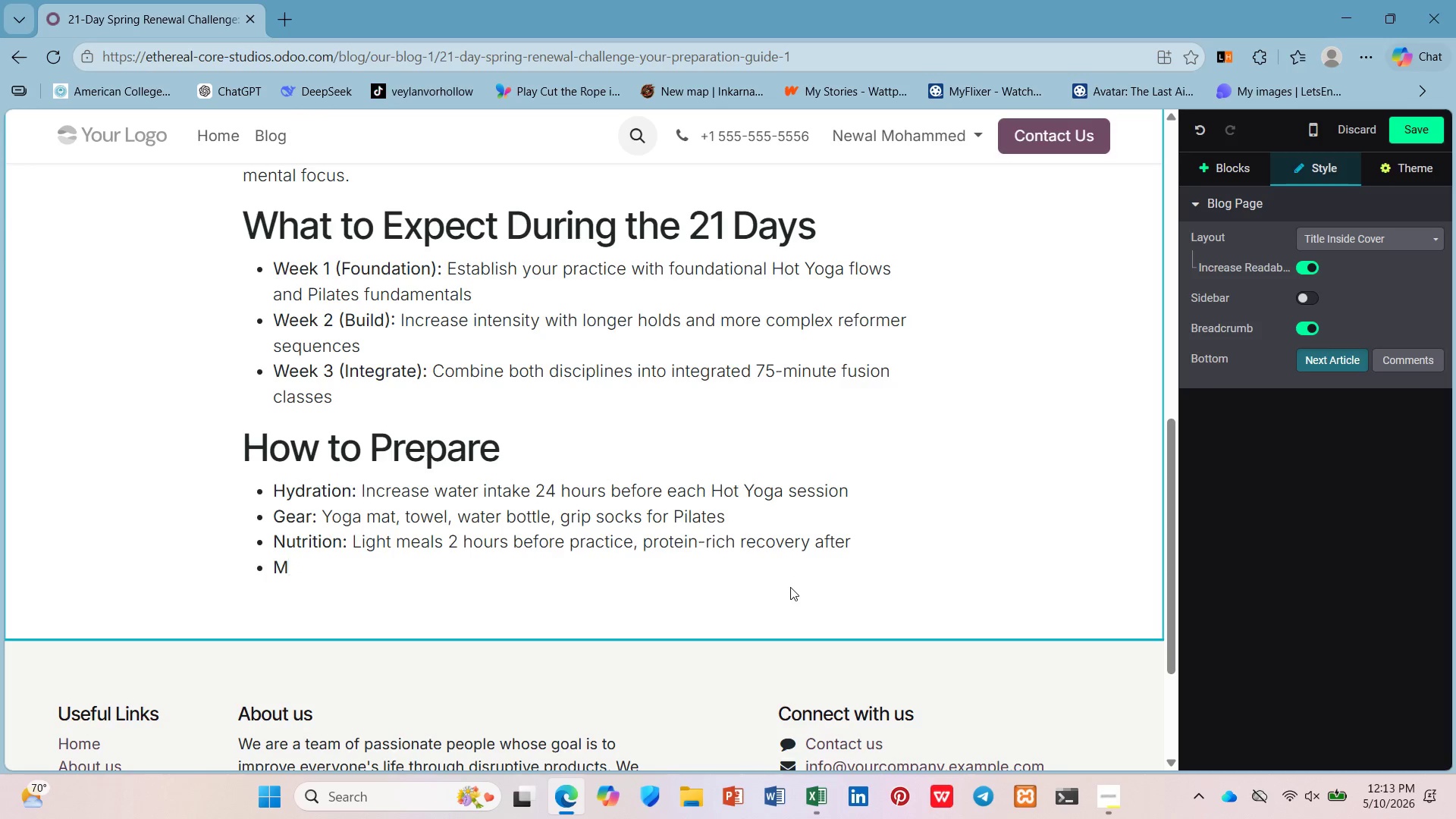 
hold_key(key=N, duration=0.31)
 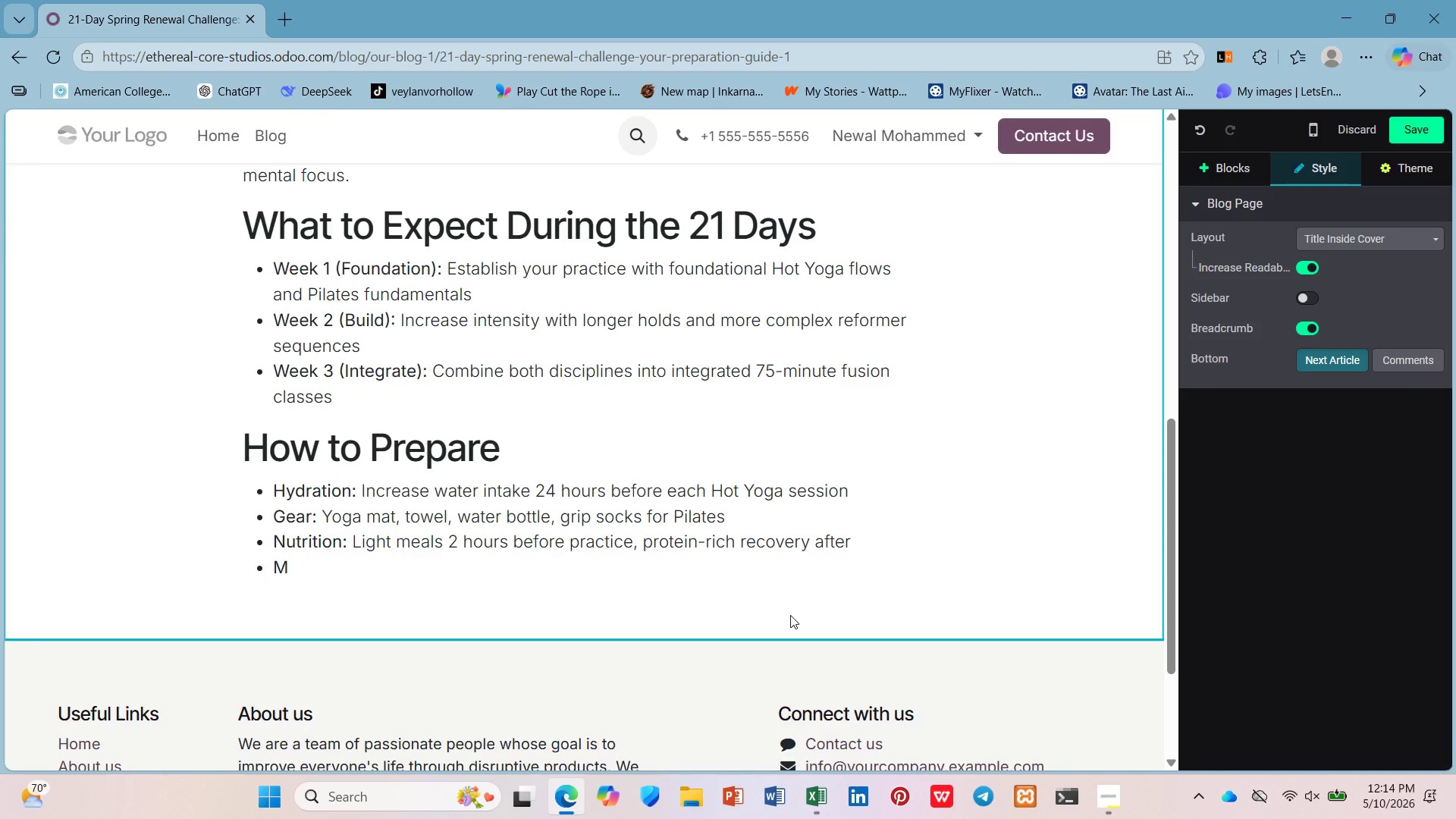 
wait(9.89)
 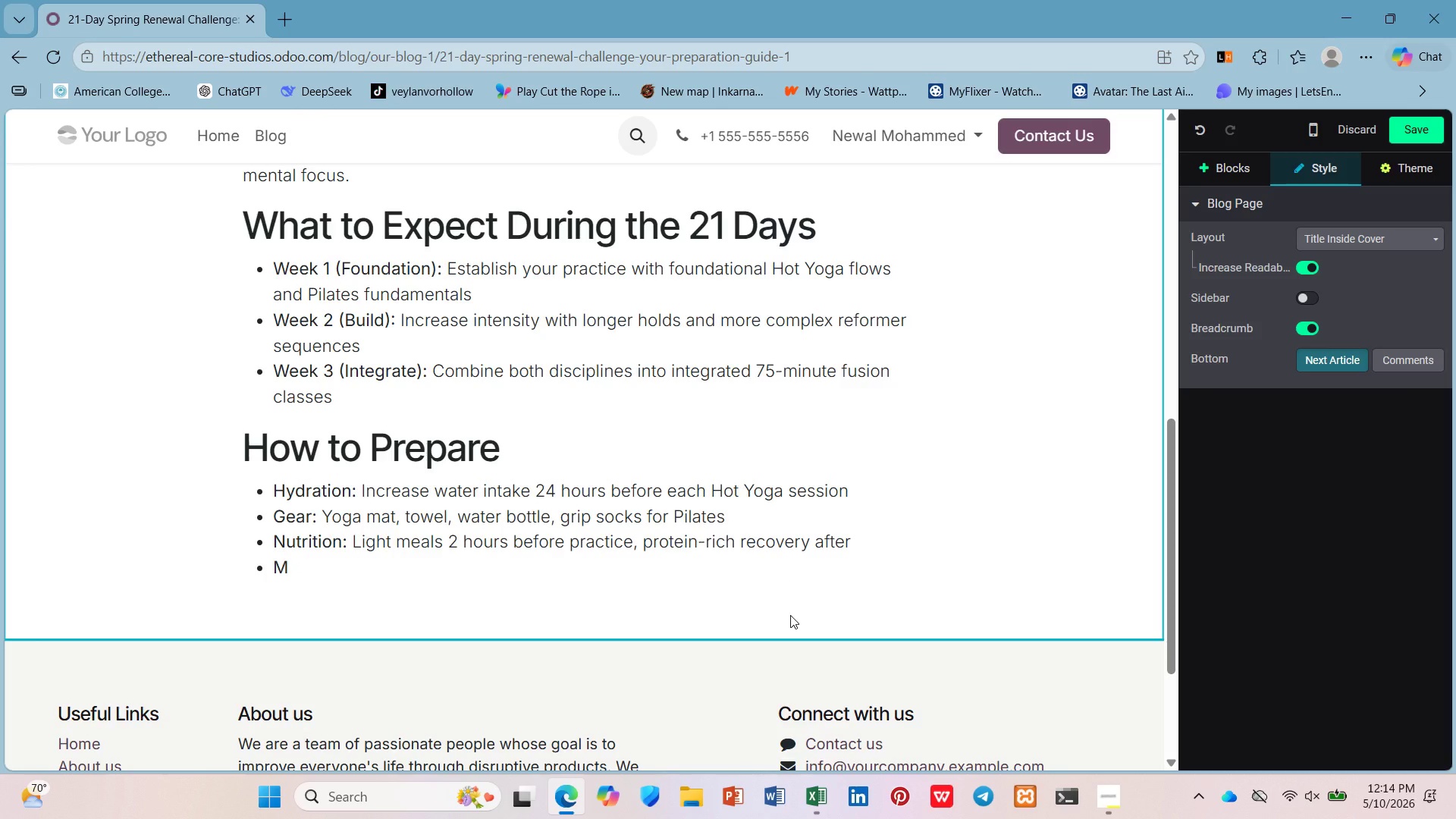 
type(indset: )
 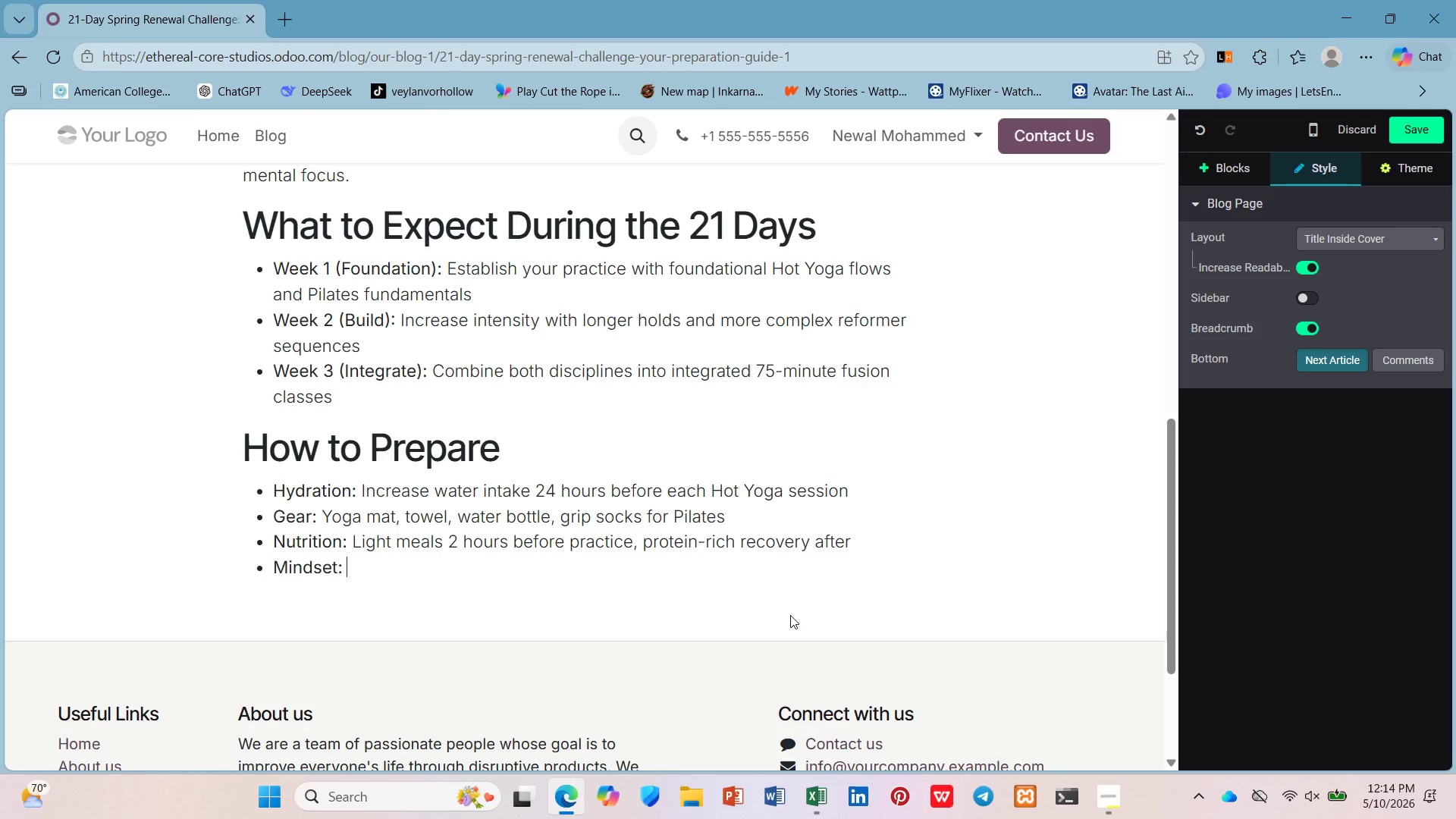 
 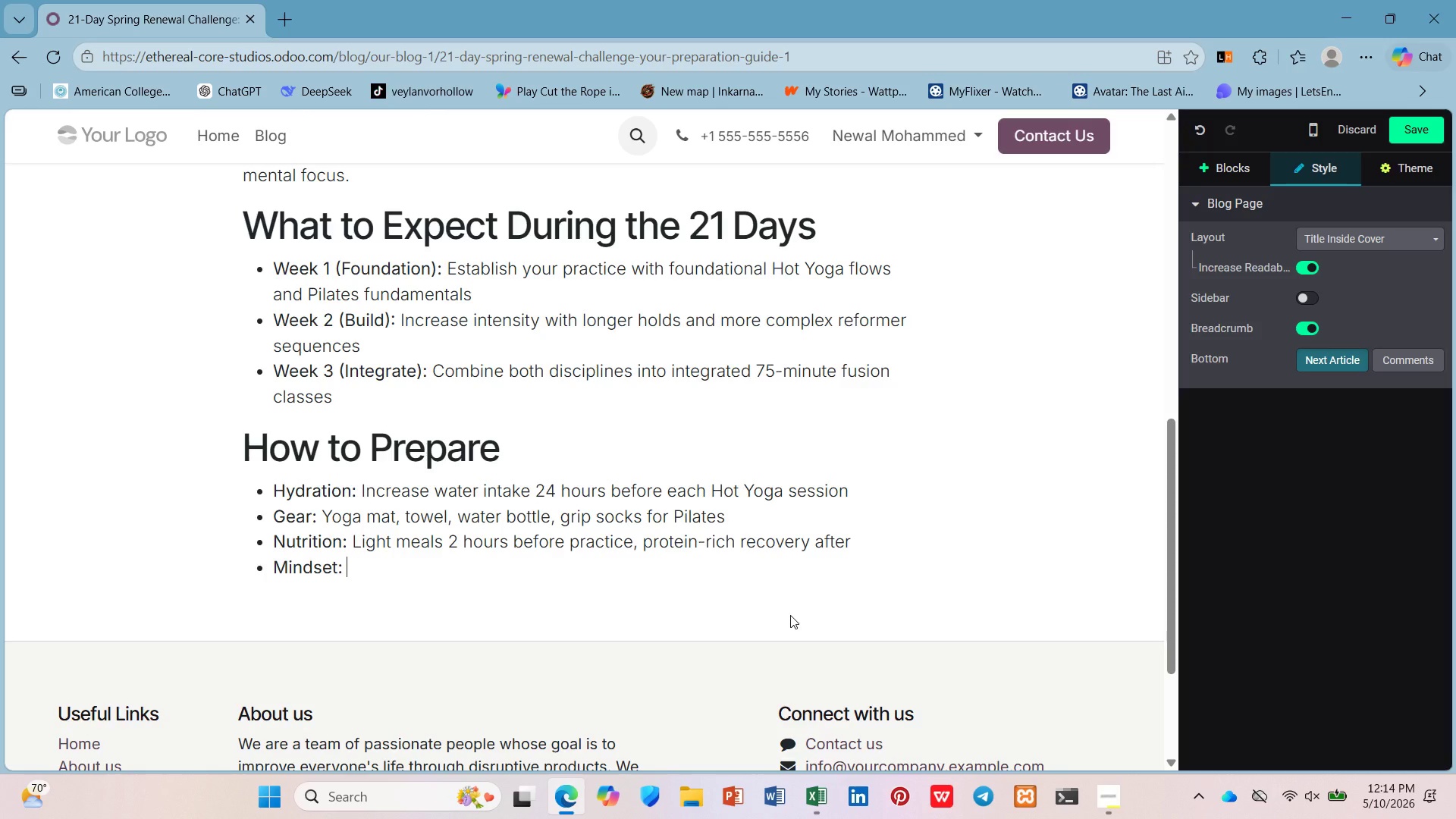 
key(Control+ControlLeft)
 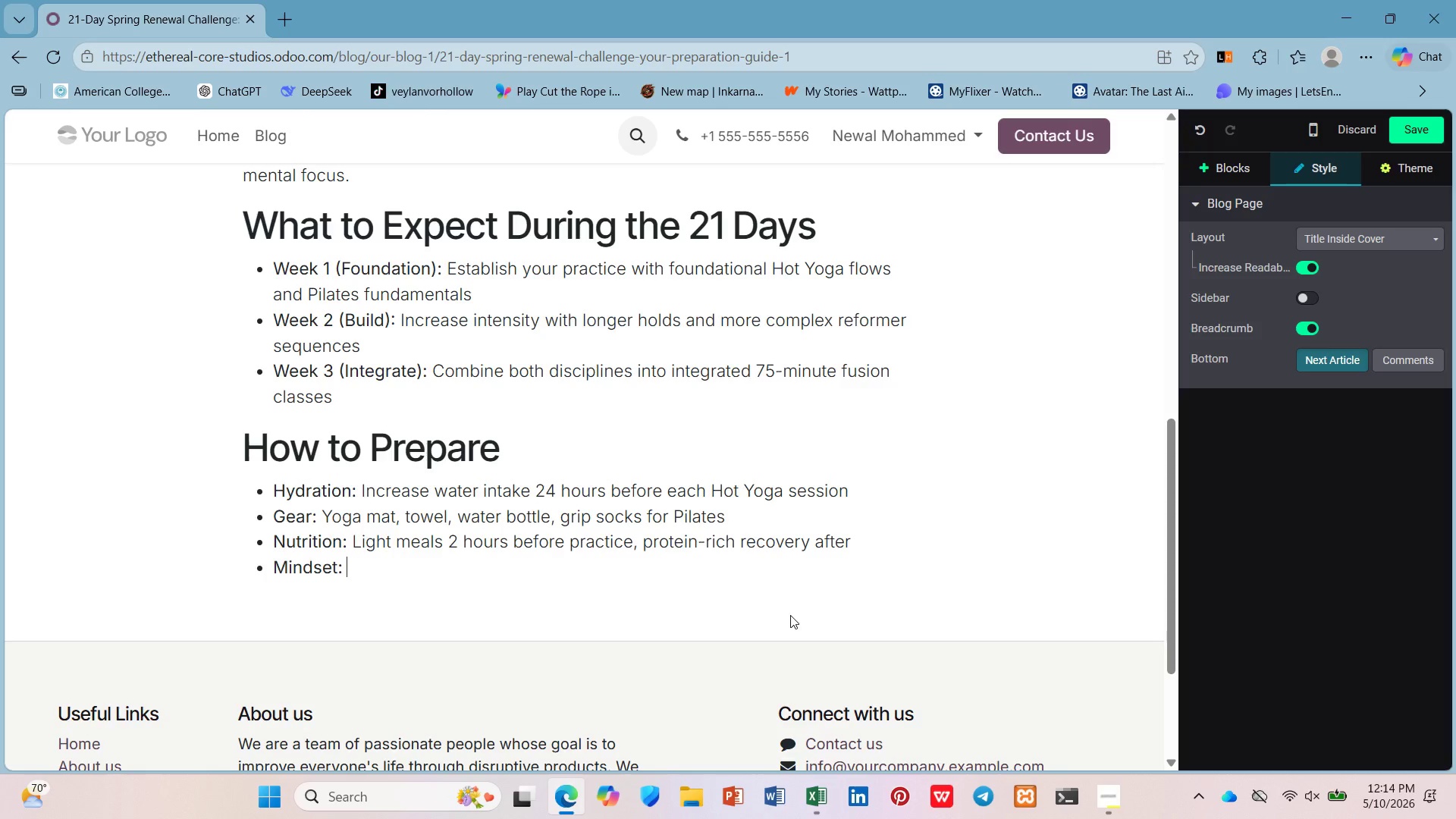 
key(Control+B)
 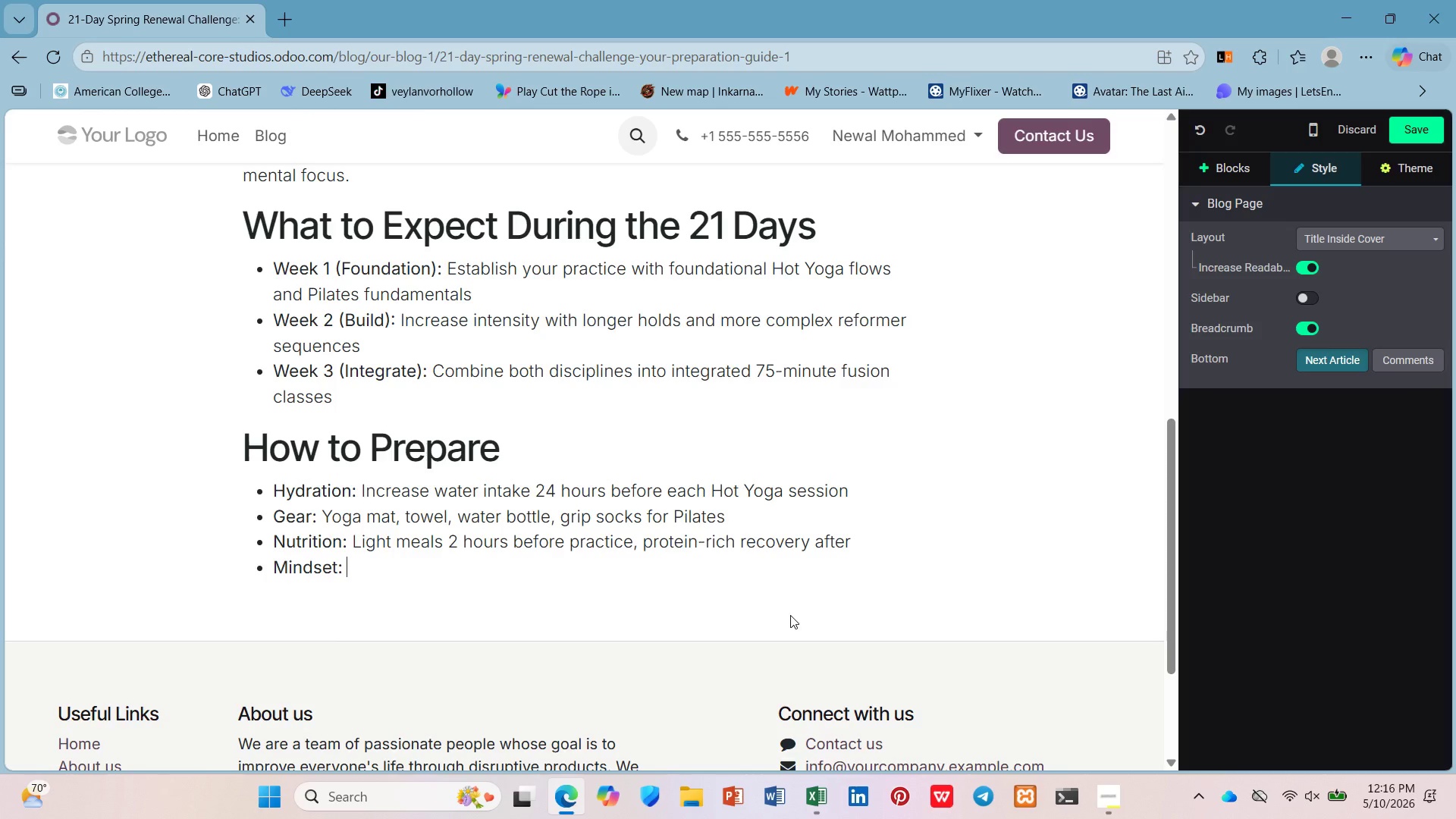 
wait(117.66)
 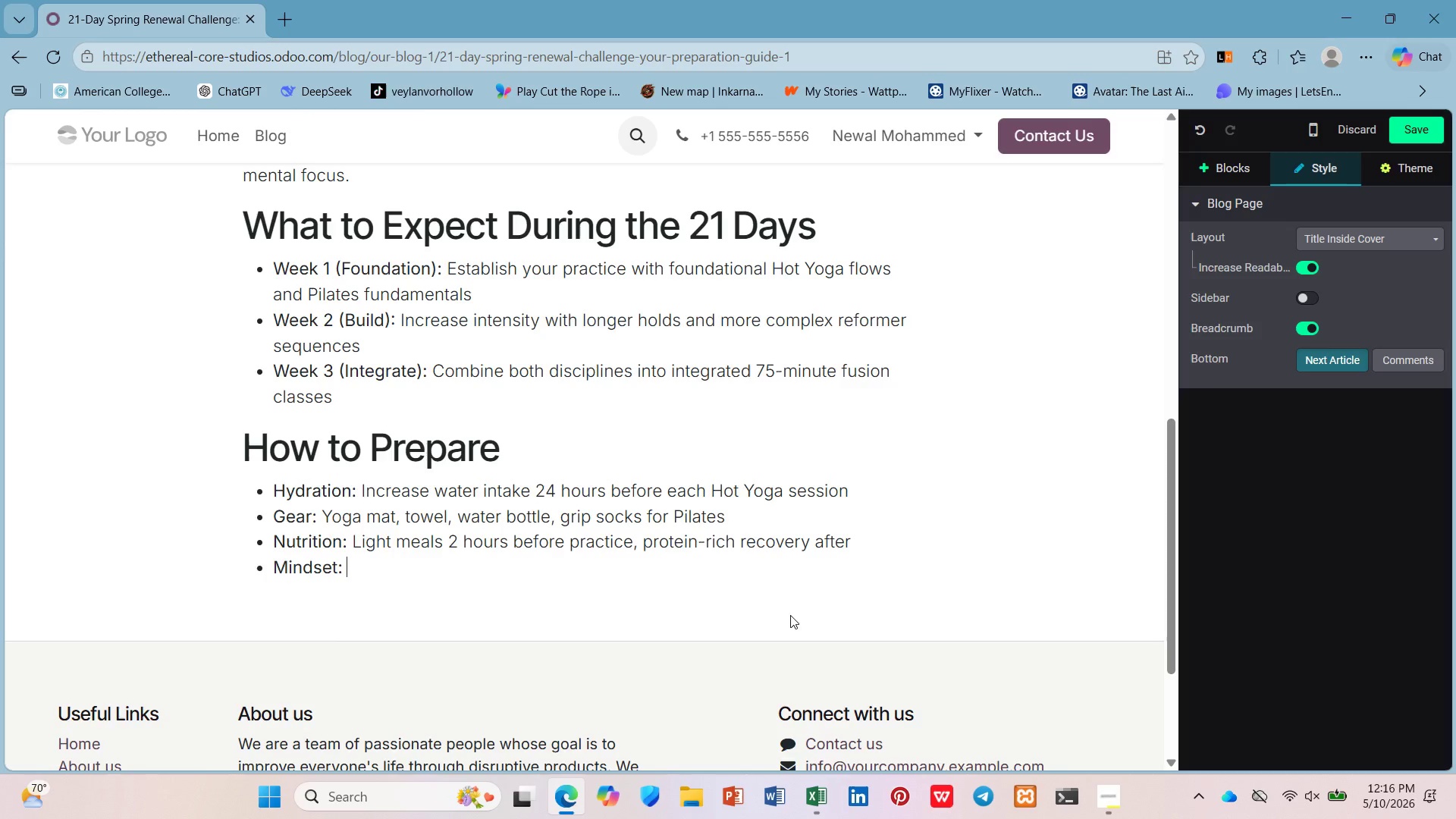 
type(Progrea)
key(Backspace)
type(ss over perfecto)
key(Backspace)
key(Backspace)
key(Backspace)
type(tion - listen to yur body)
 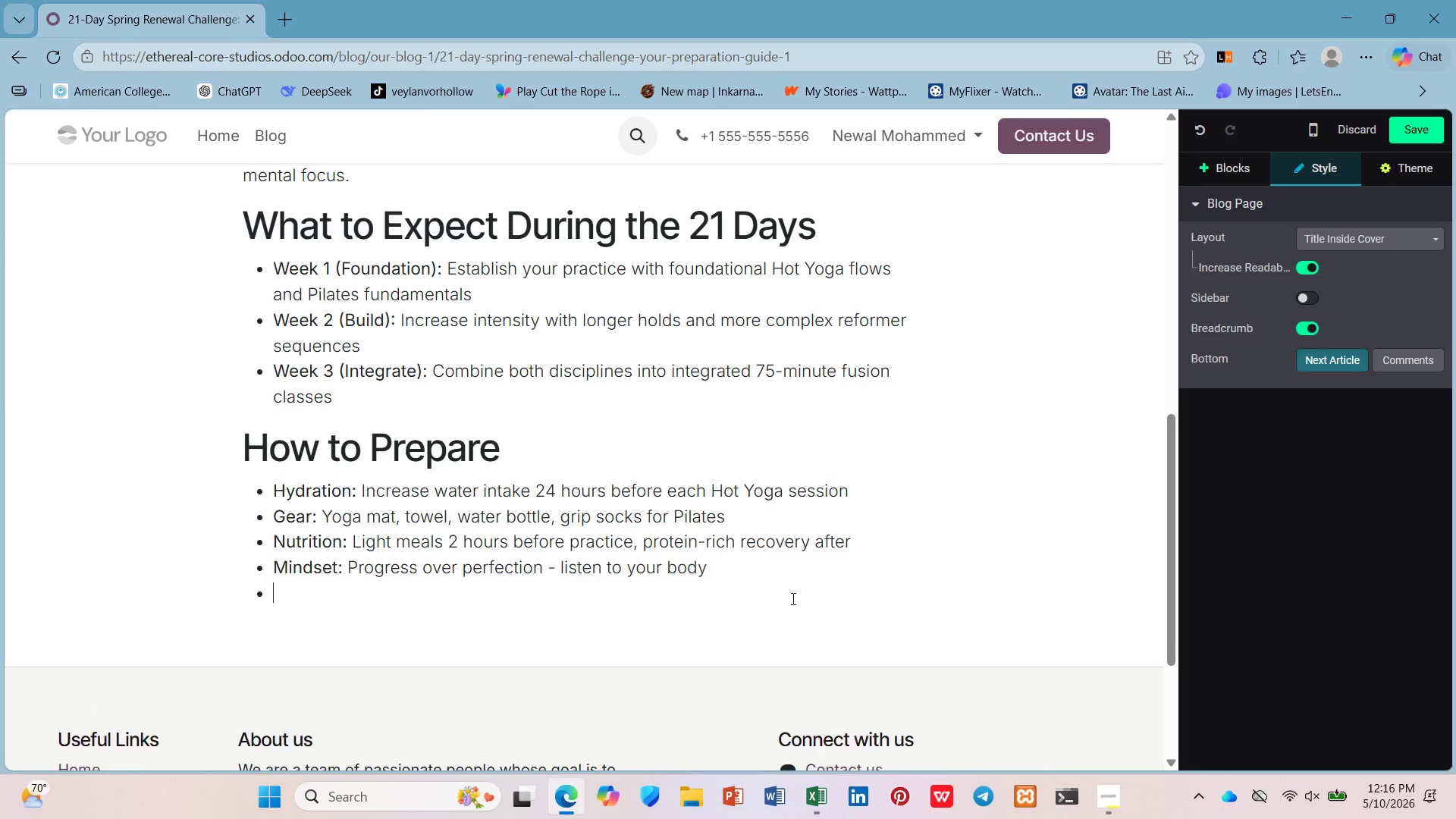 
key(Enter)
 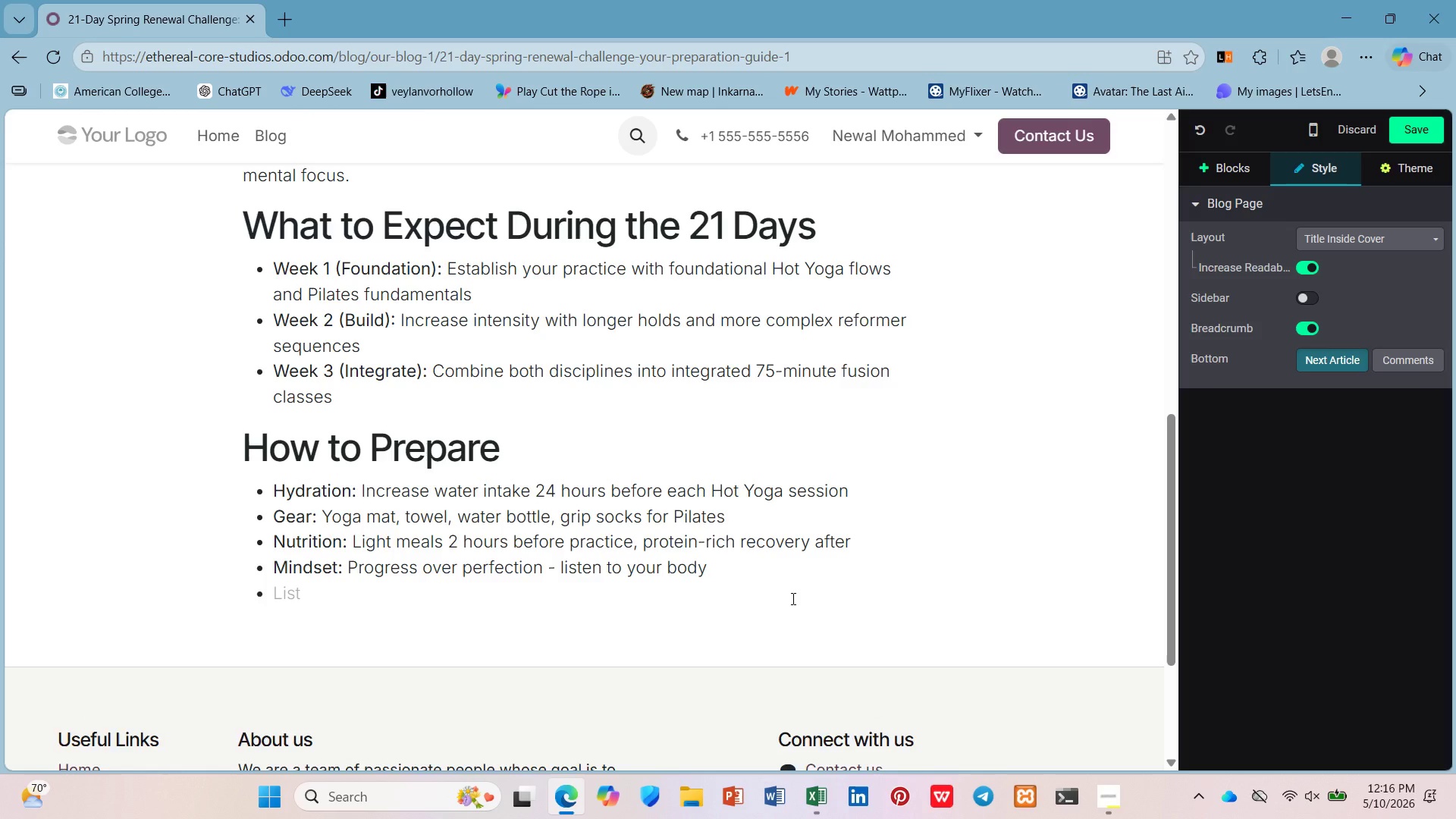 
key(Enter)
 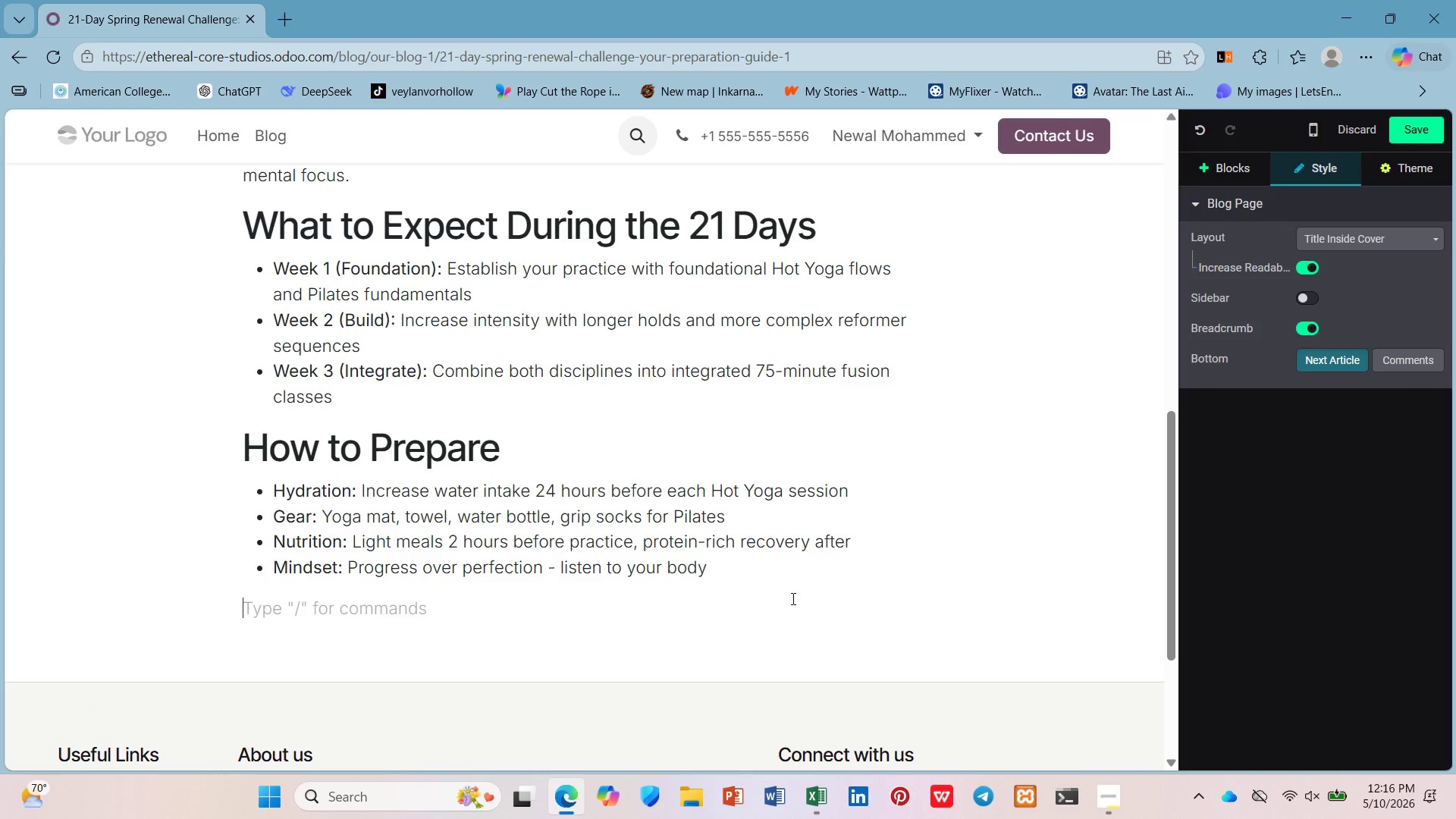 
type(Redy )
 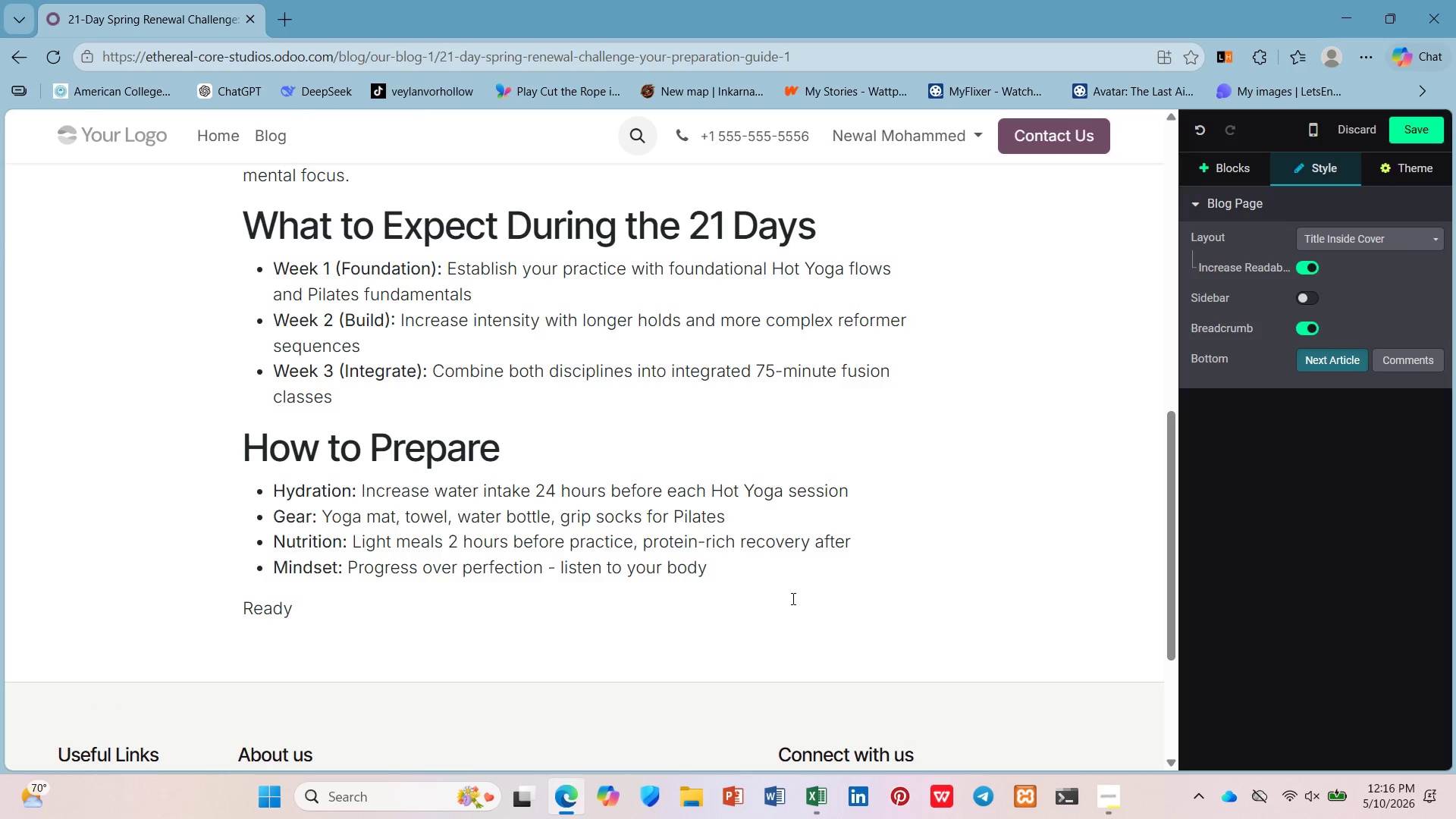 
hold_key(key=A, duration=0.38)
 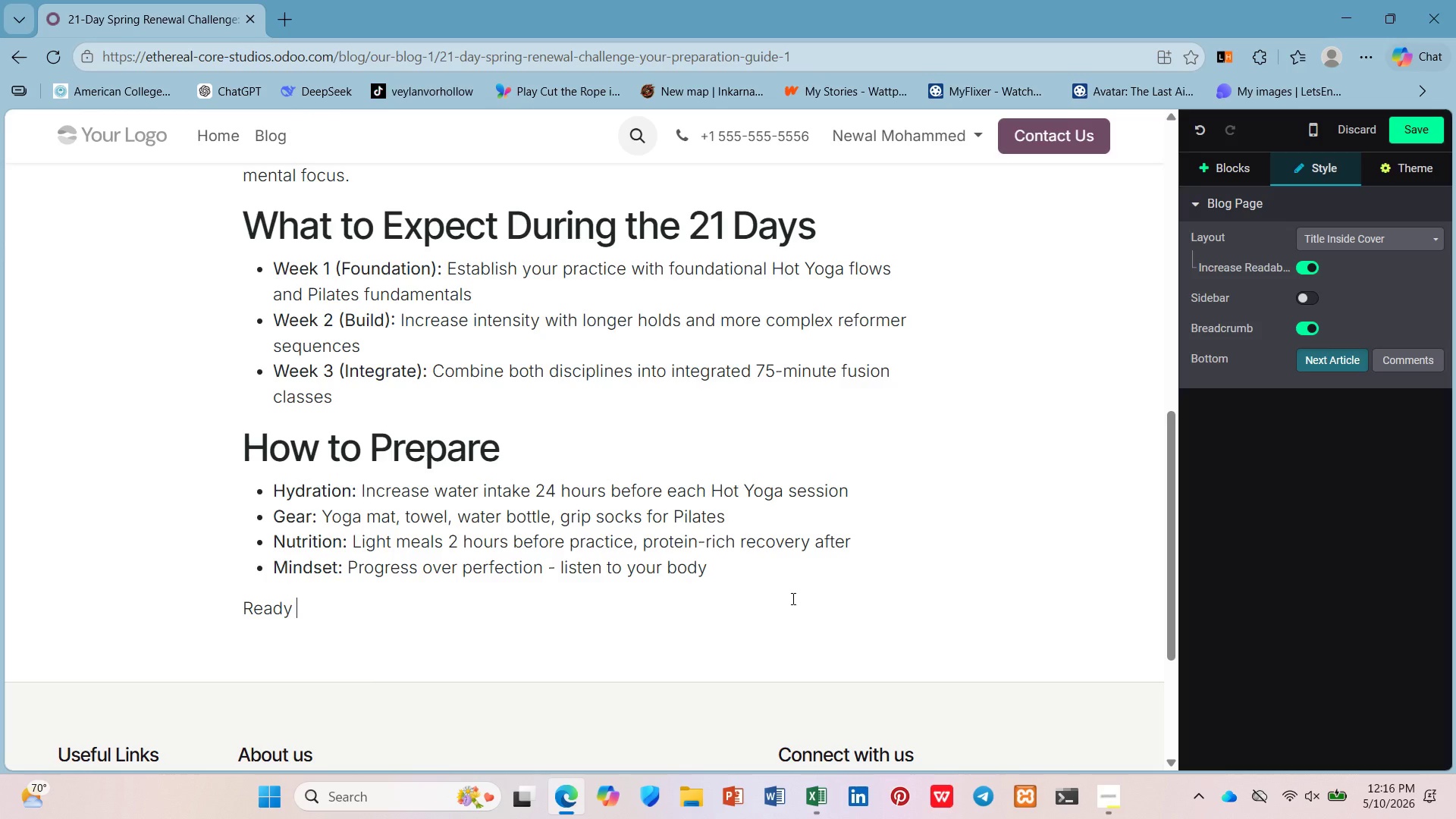 
type(to renew your practice? Jin us for the kickoff wors)
 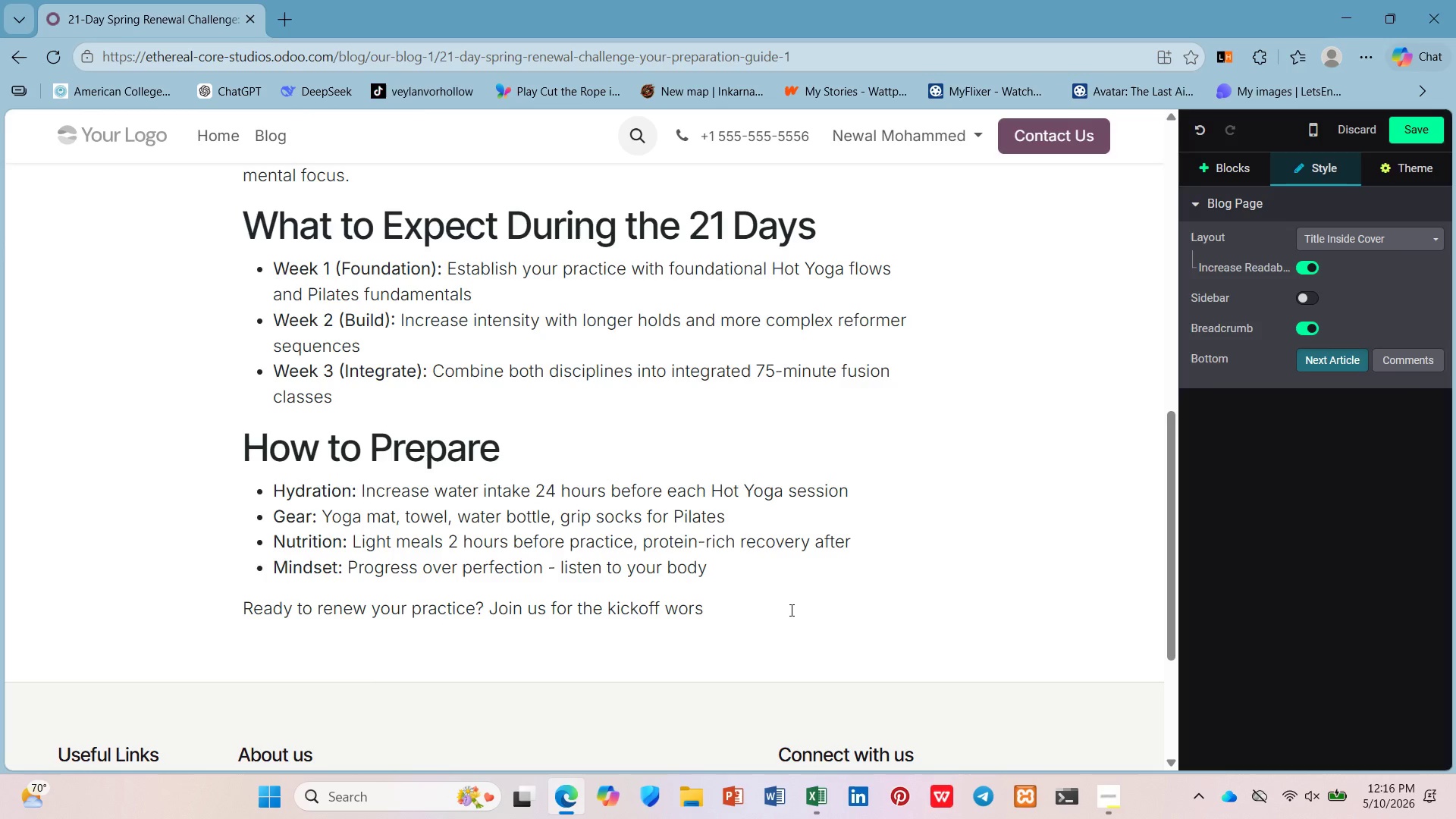 
wait(5.08)
 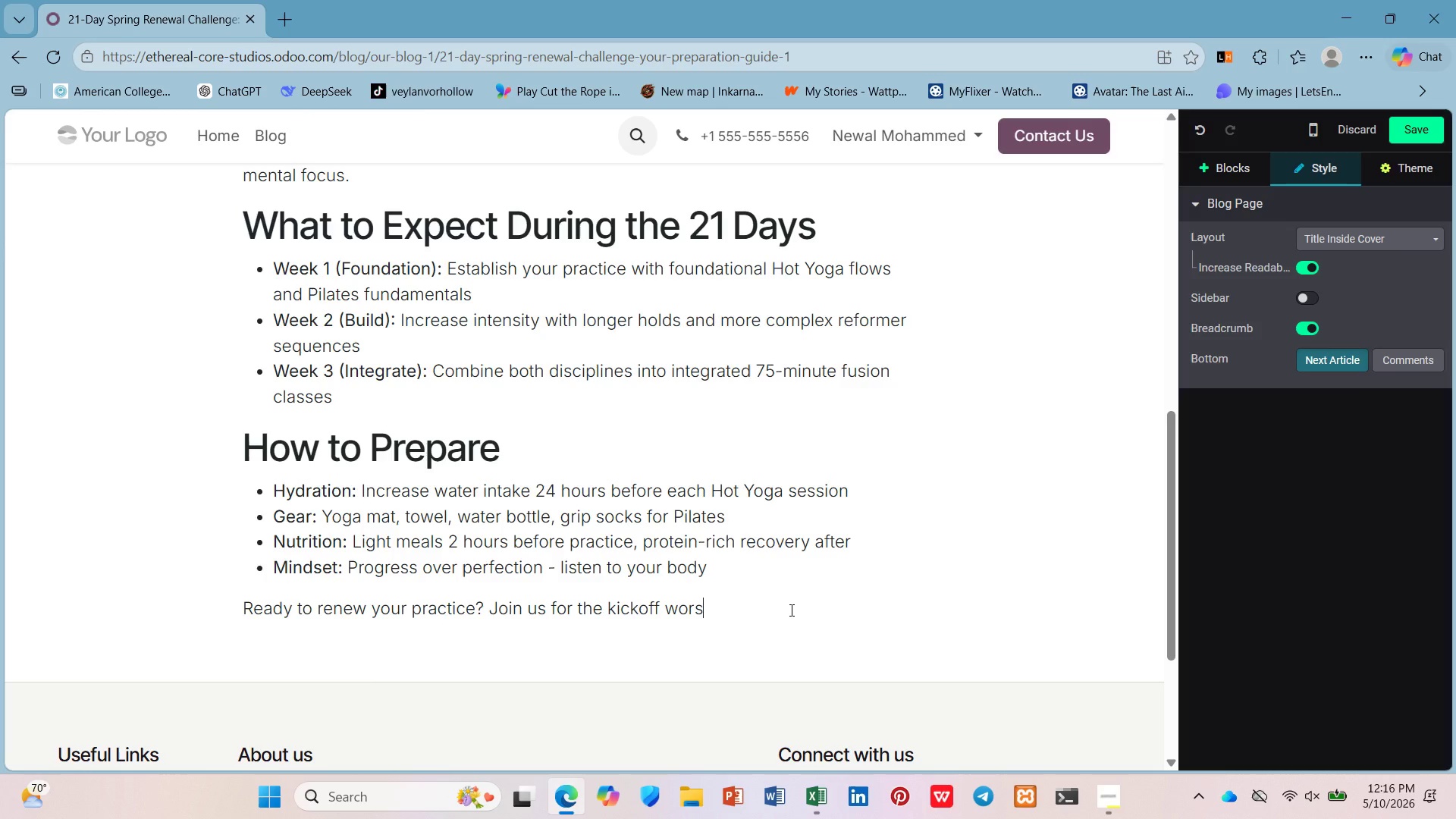 
key(Backspace)
type(kshop.)
 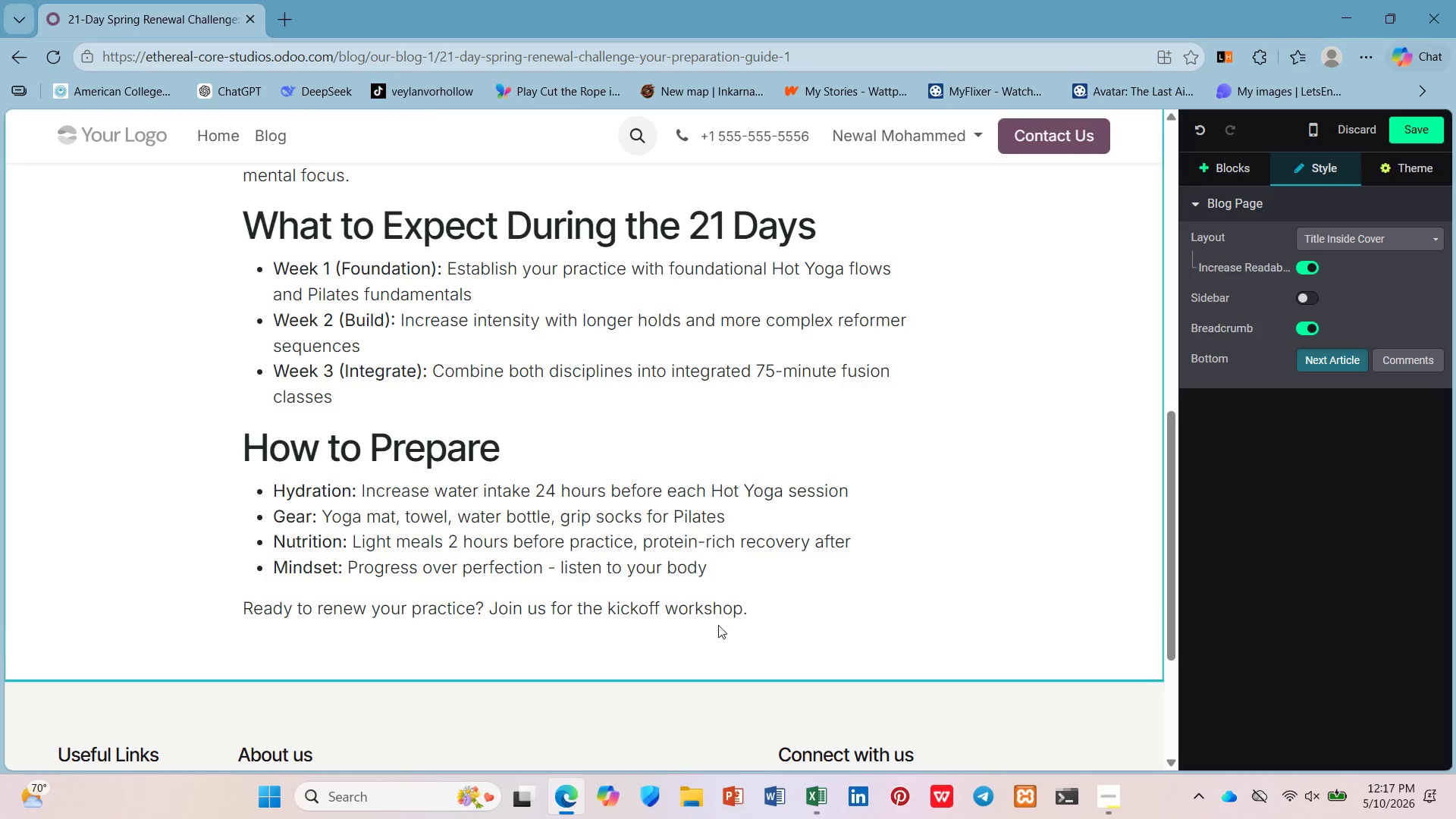 
left_click([678, 610])
 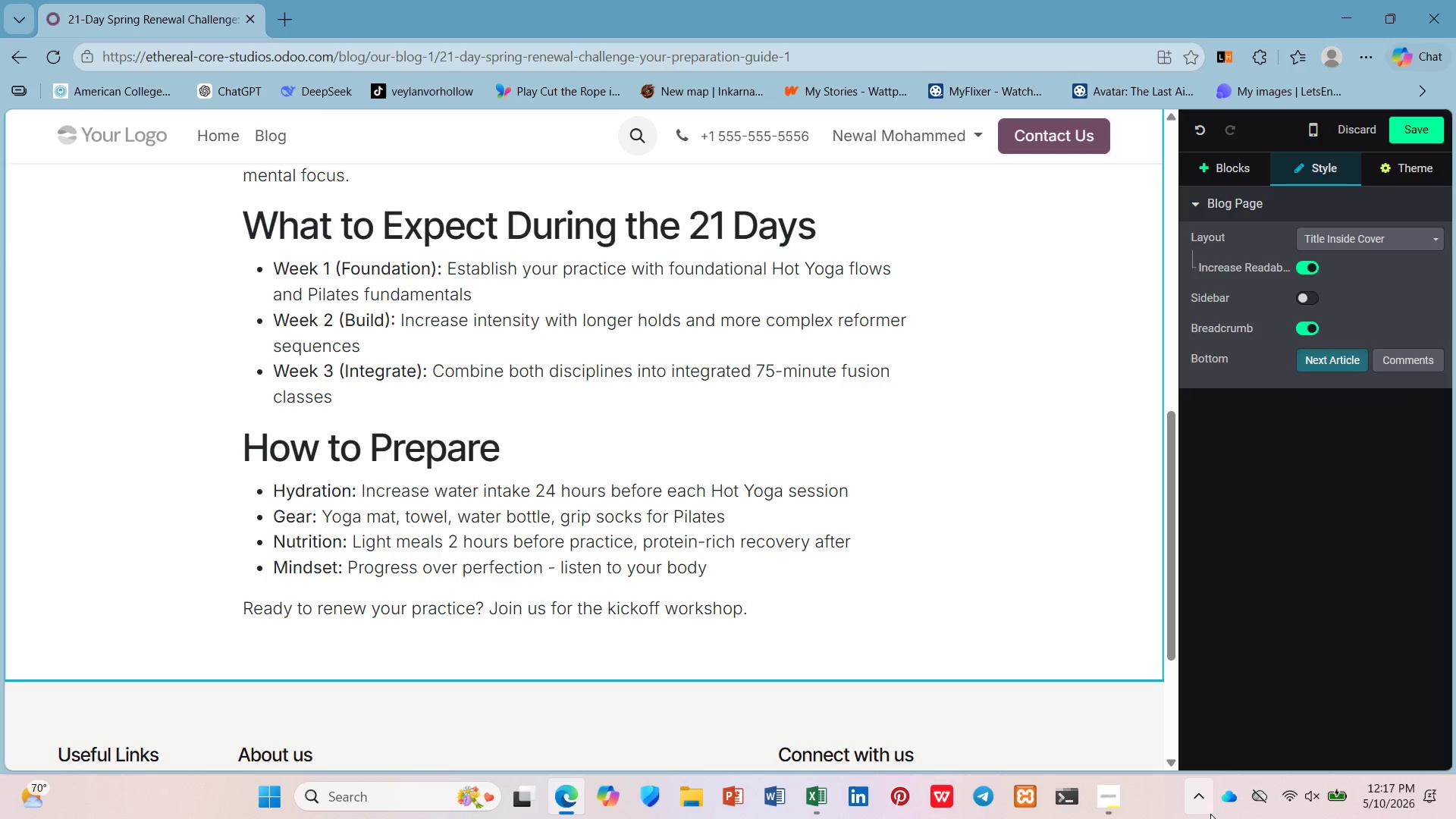 
key(Backspace)
 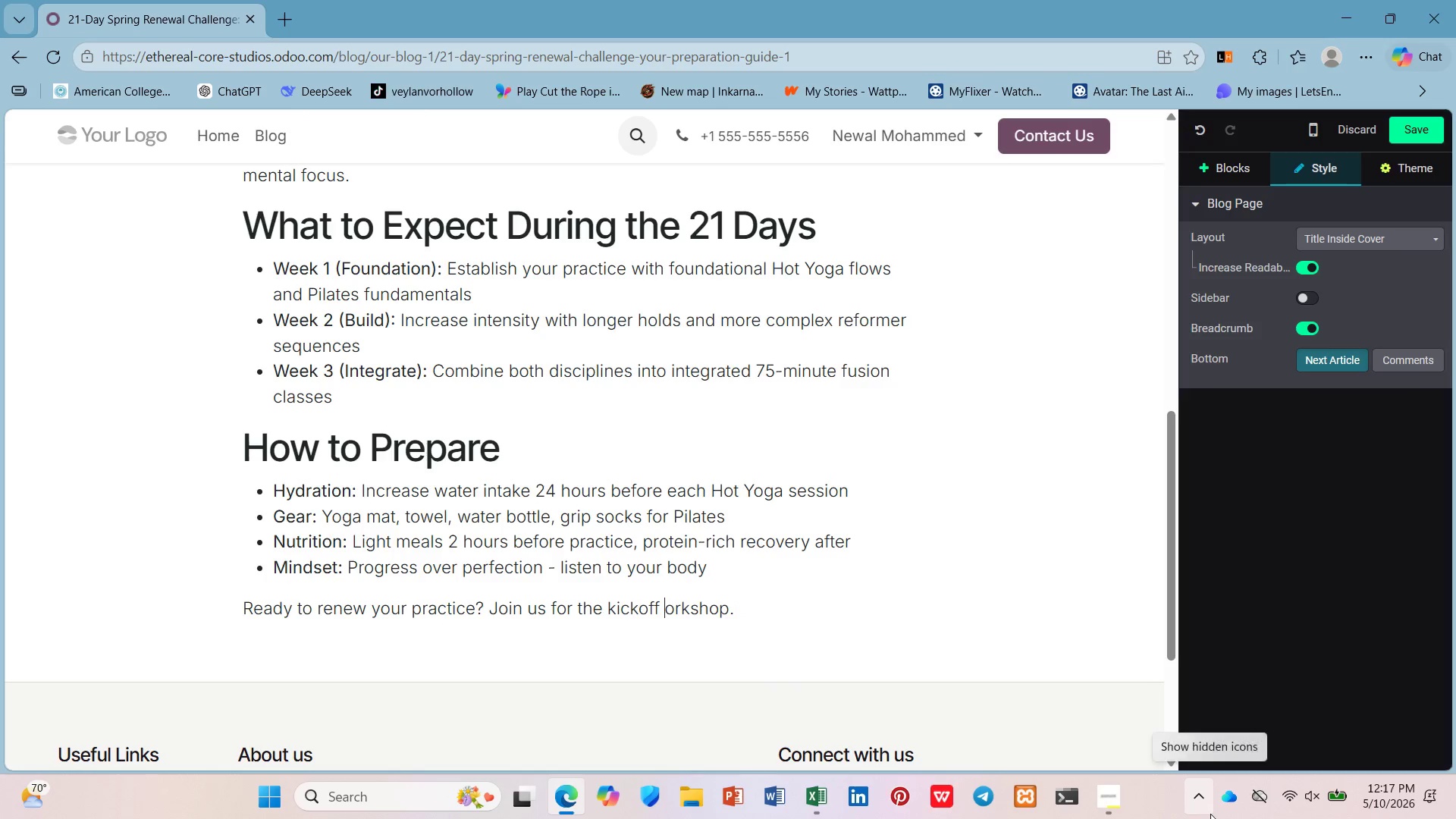 
key(Shift+W)
 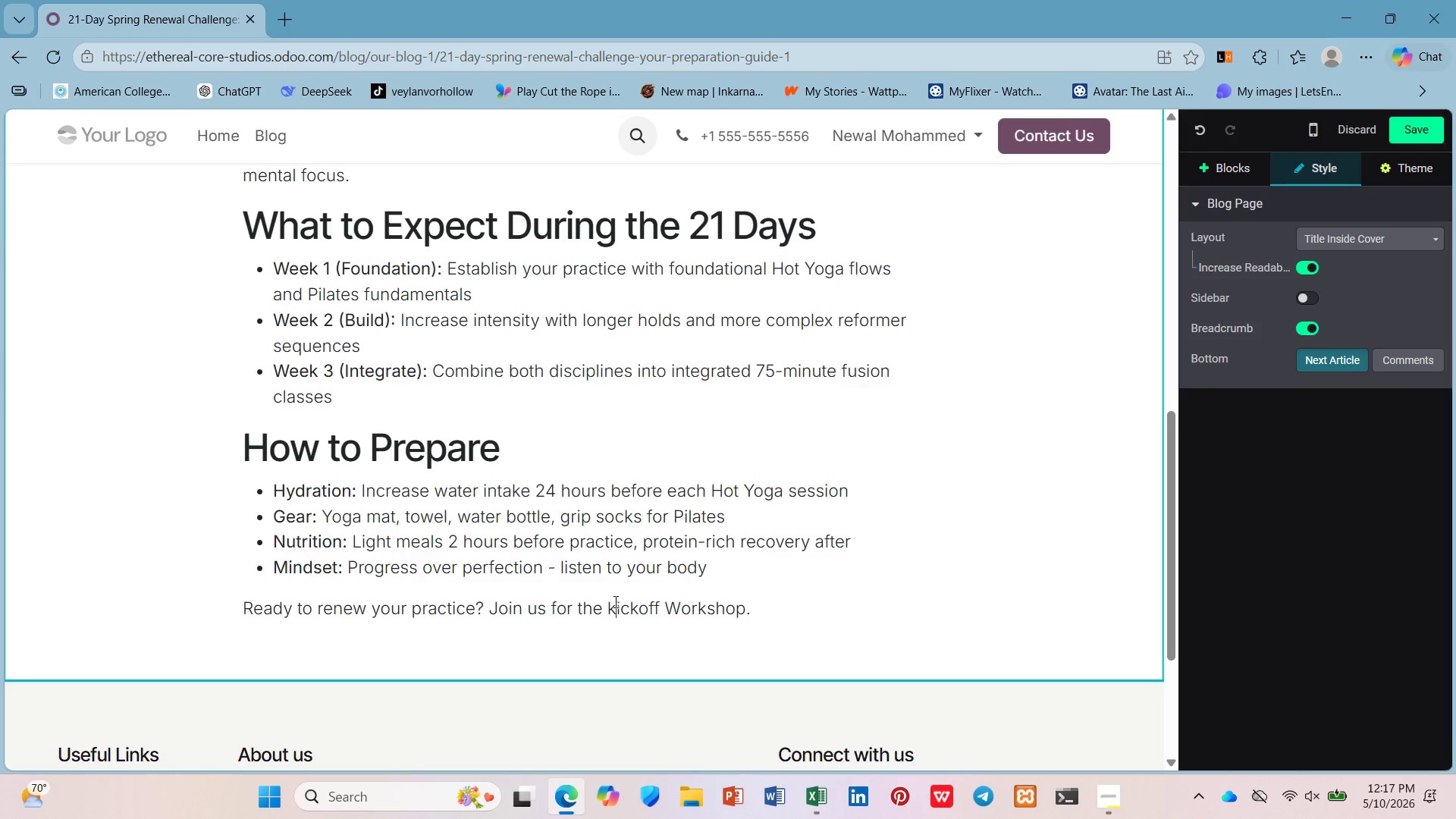 
key(Backspace)
 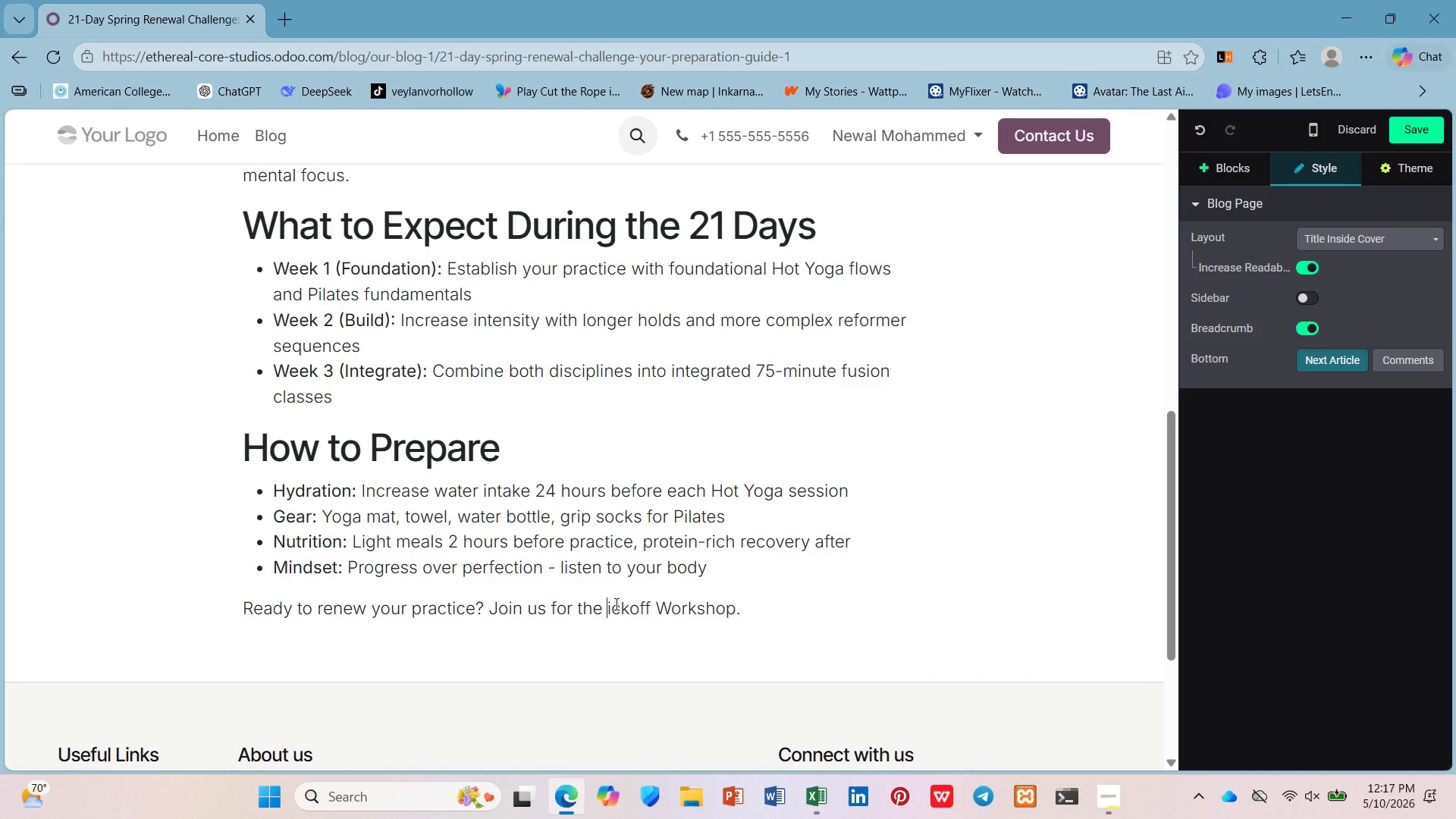 
key(Shift+K)
 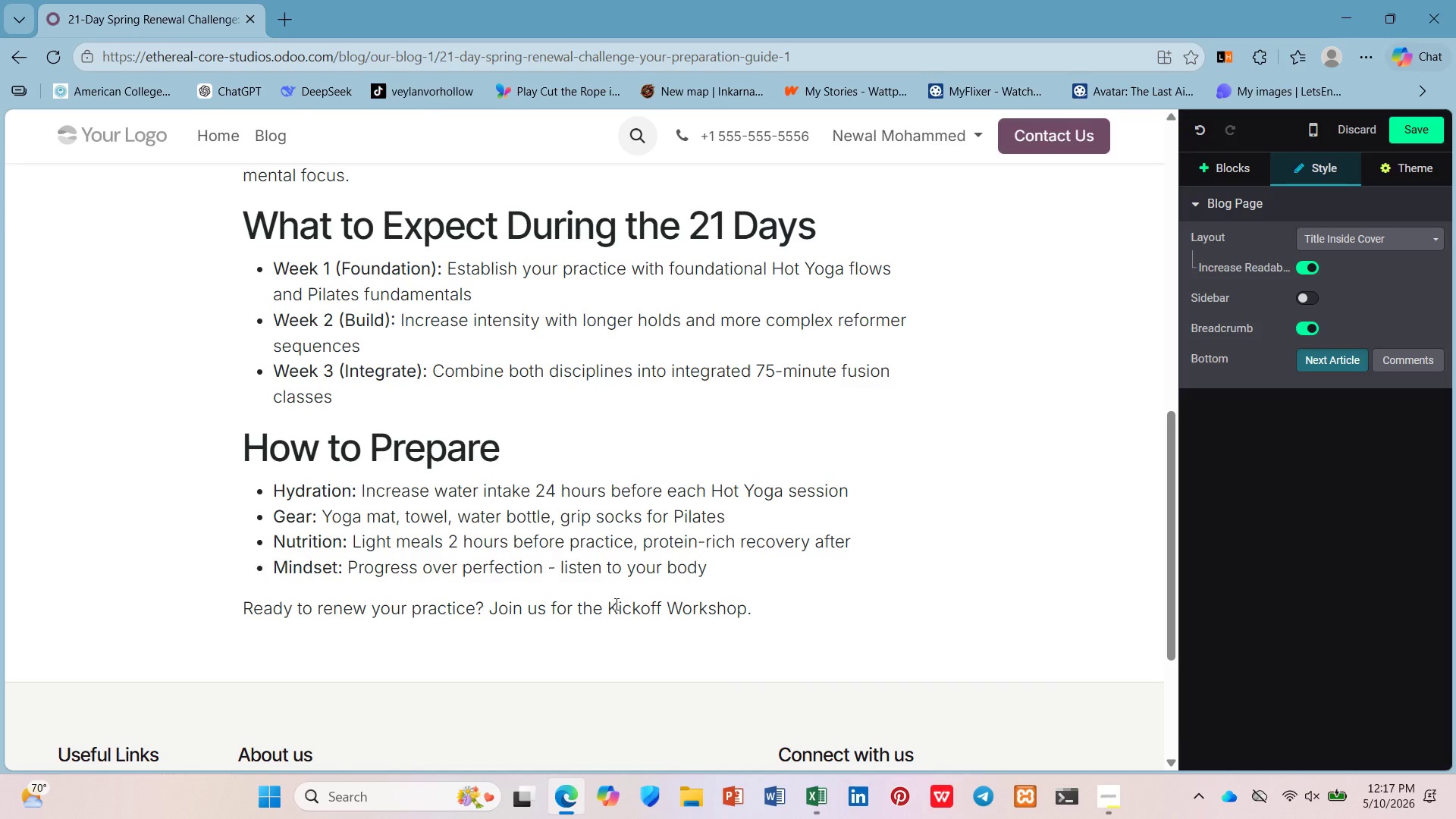 
key(ArrowDown)
 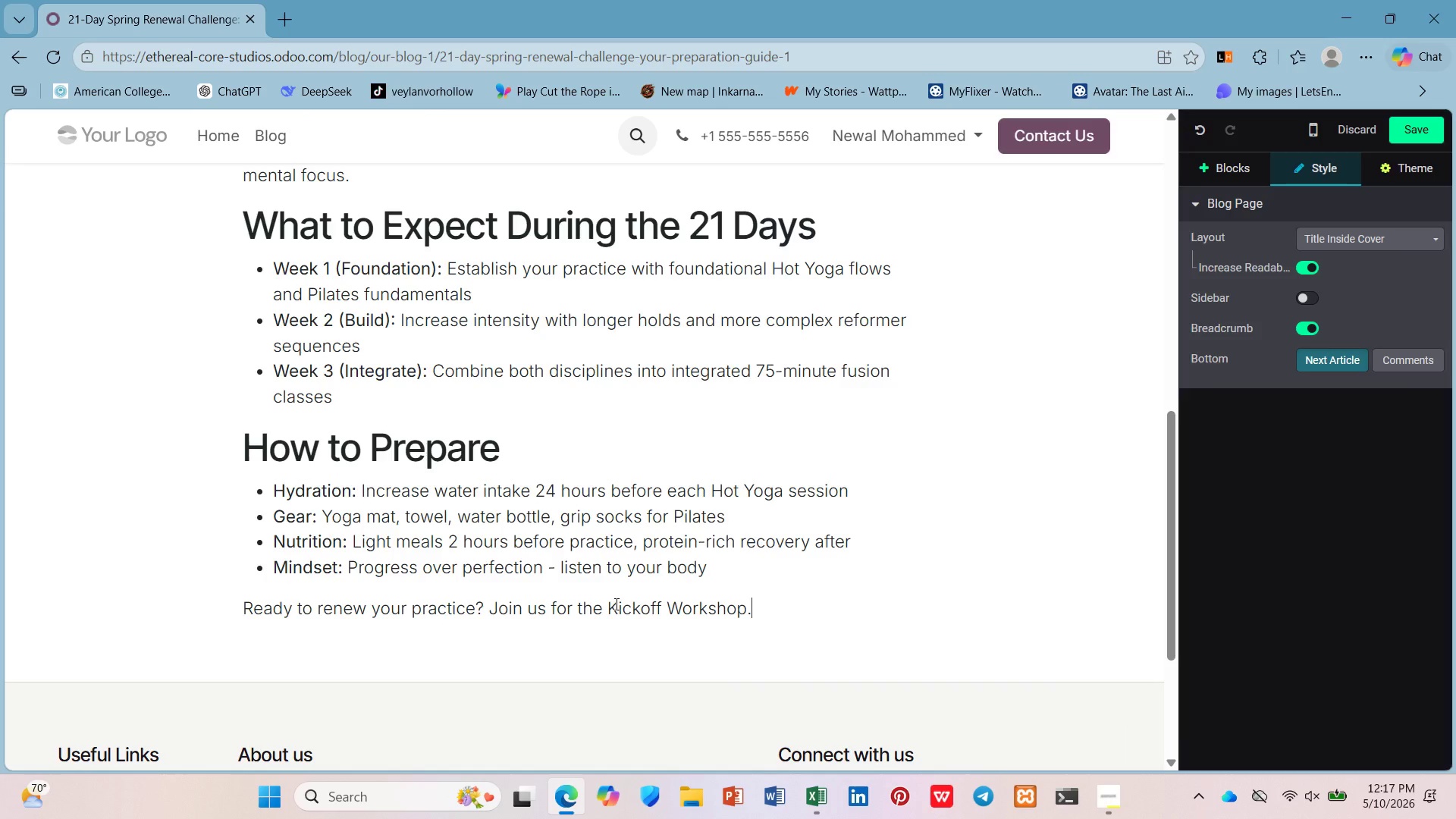 
key(Enter)
 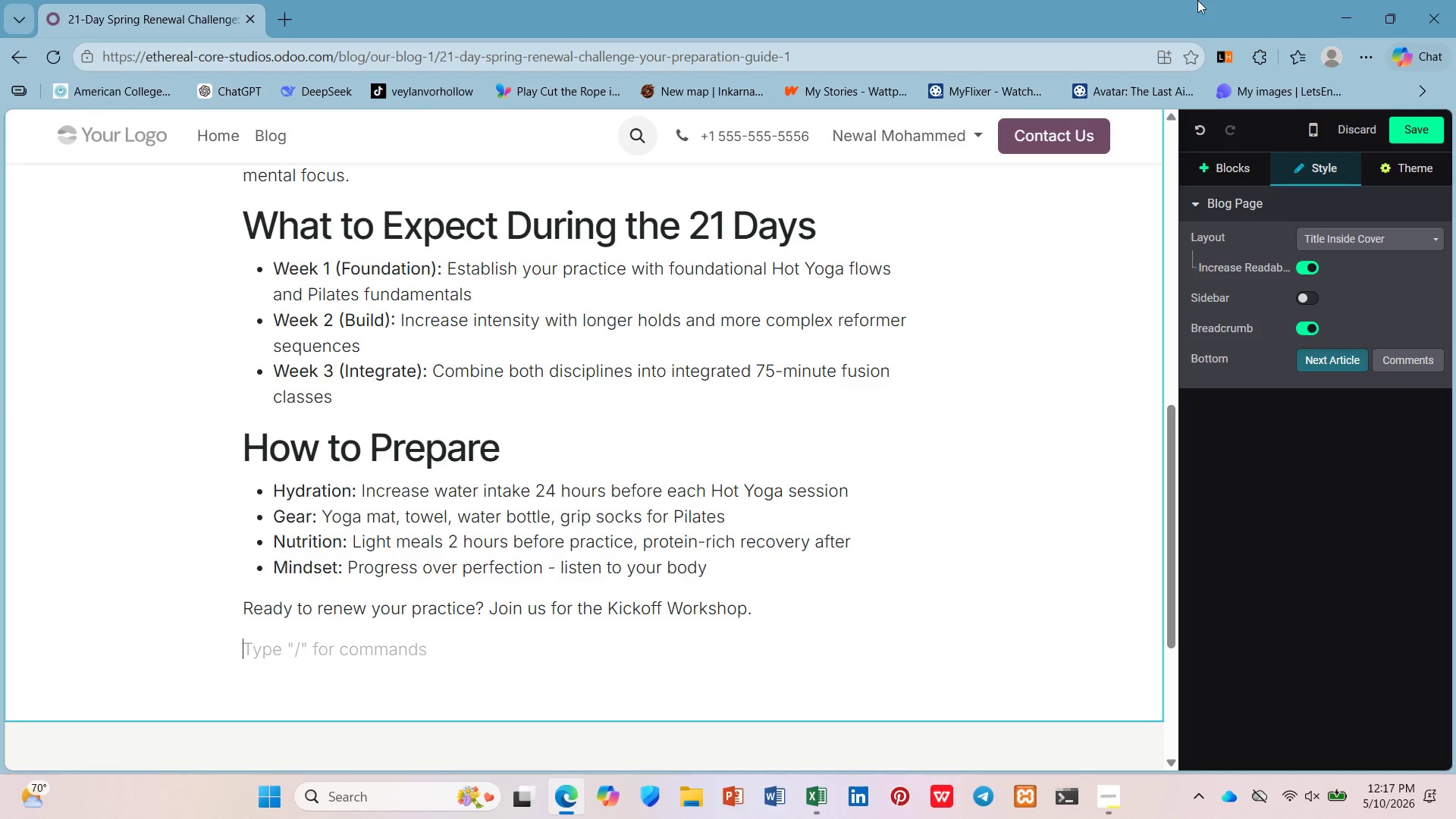 
left_click([1211, 160])
 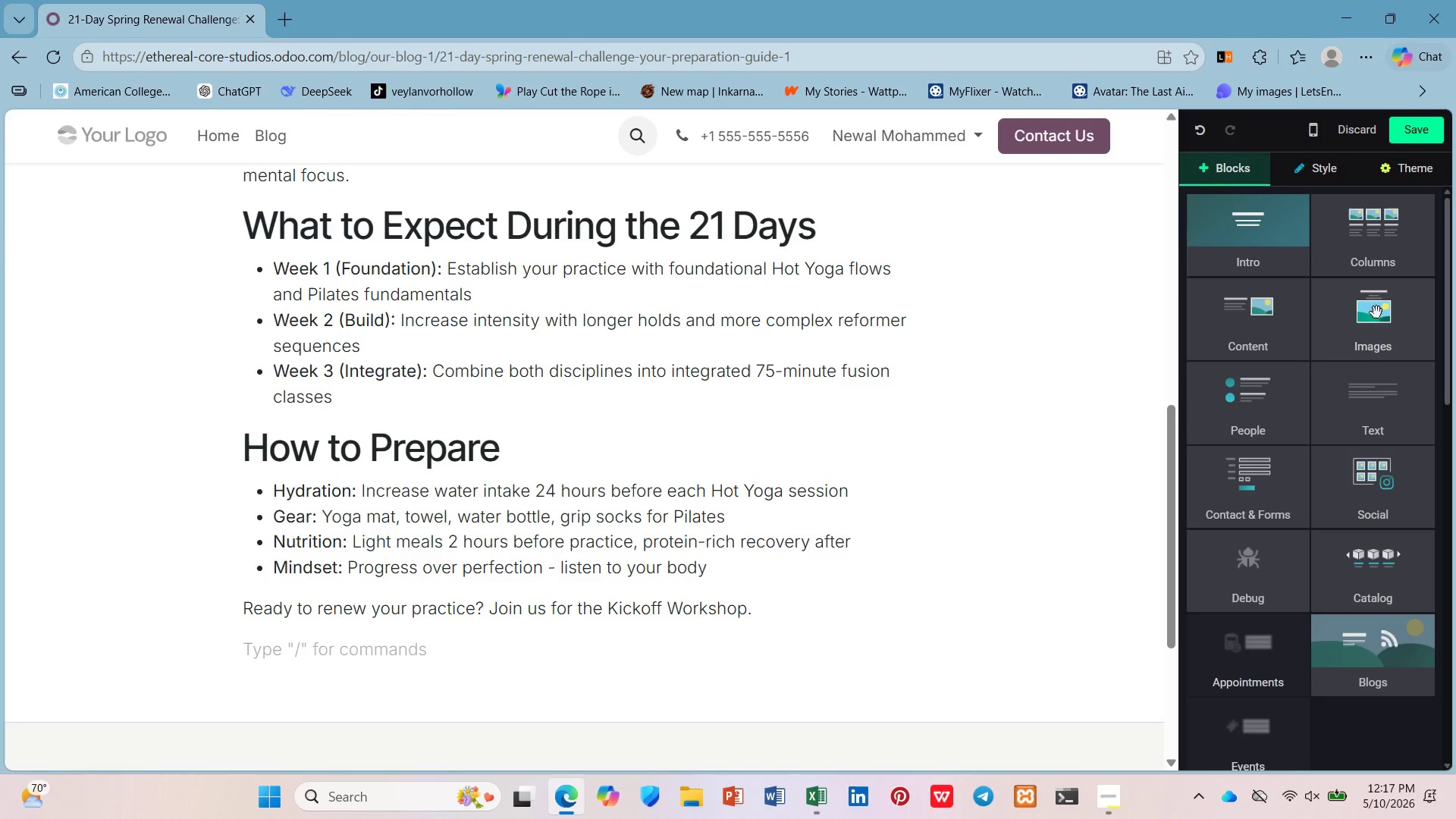 
left_click_drag(start_coordinate=[1389, 399], to_coordinate=[626, 674])
 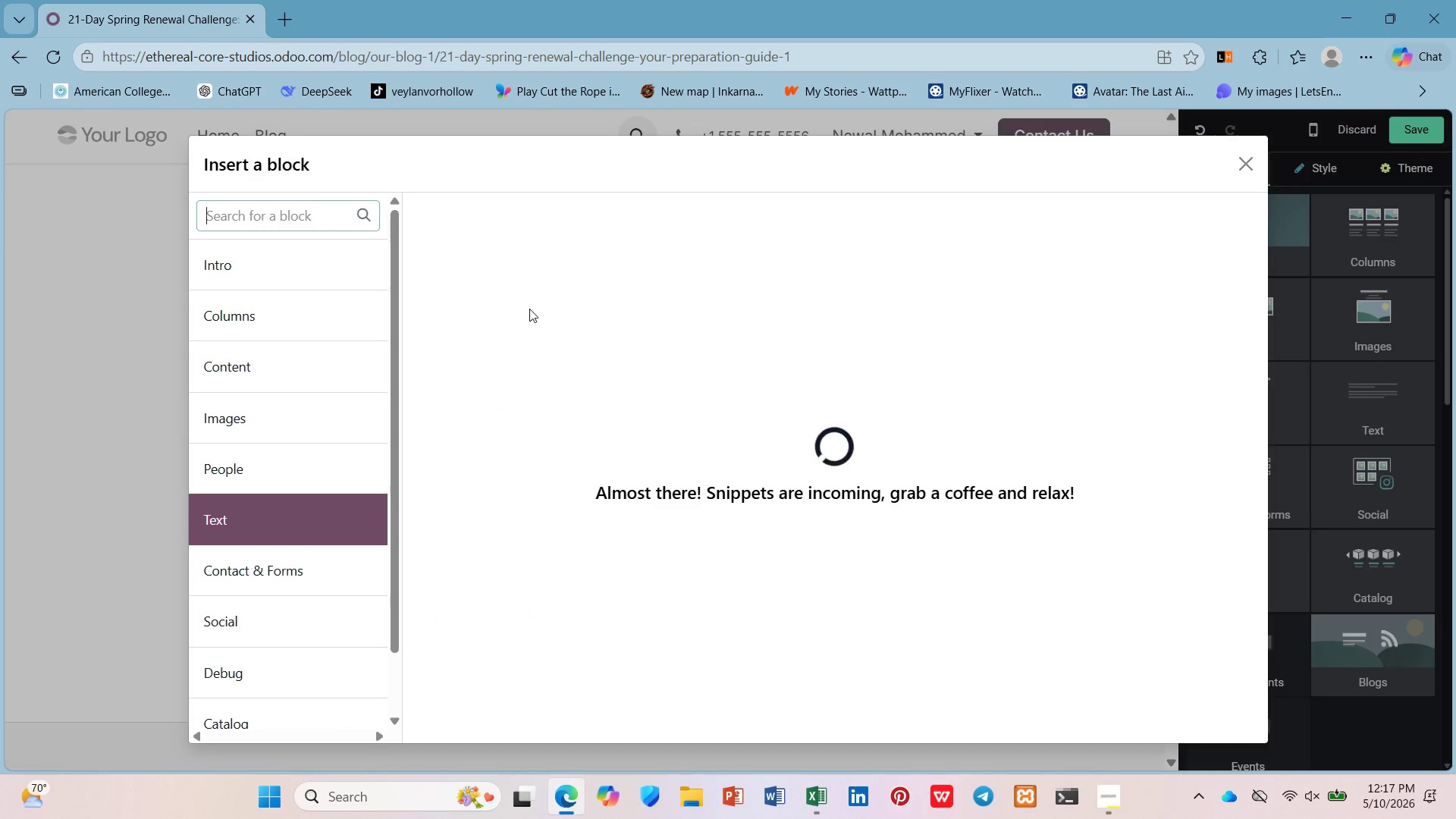 
left_click_drag(start_coordinate=[551, 269], to_coordinate=[568, 244])
 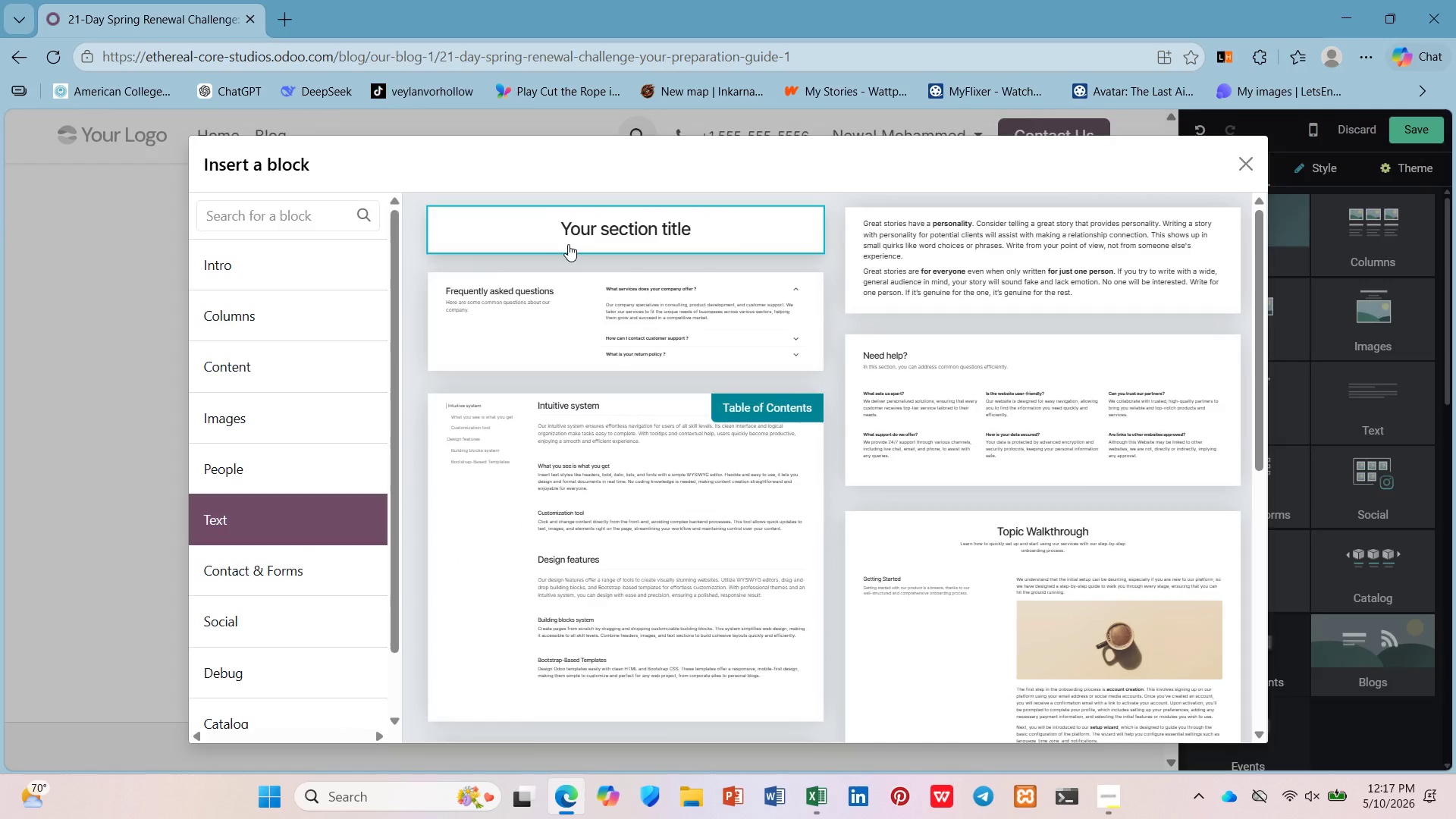 
left_click([568, 244])
 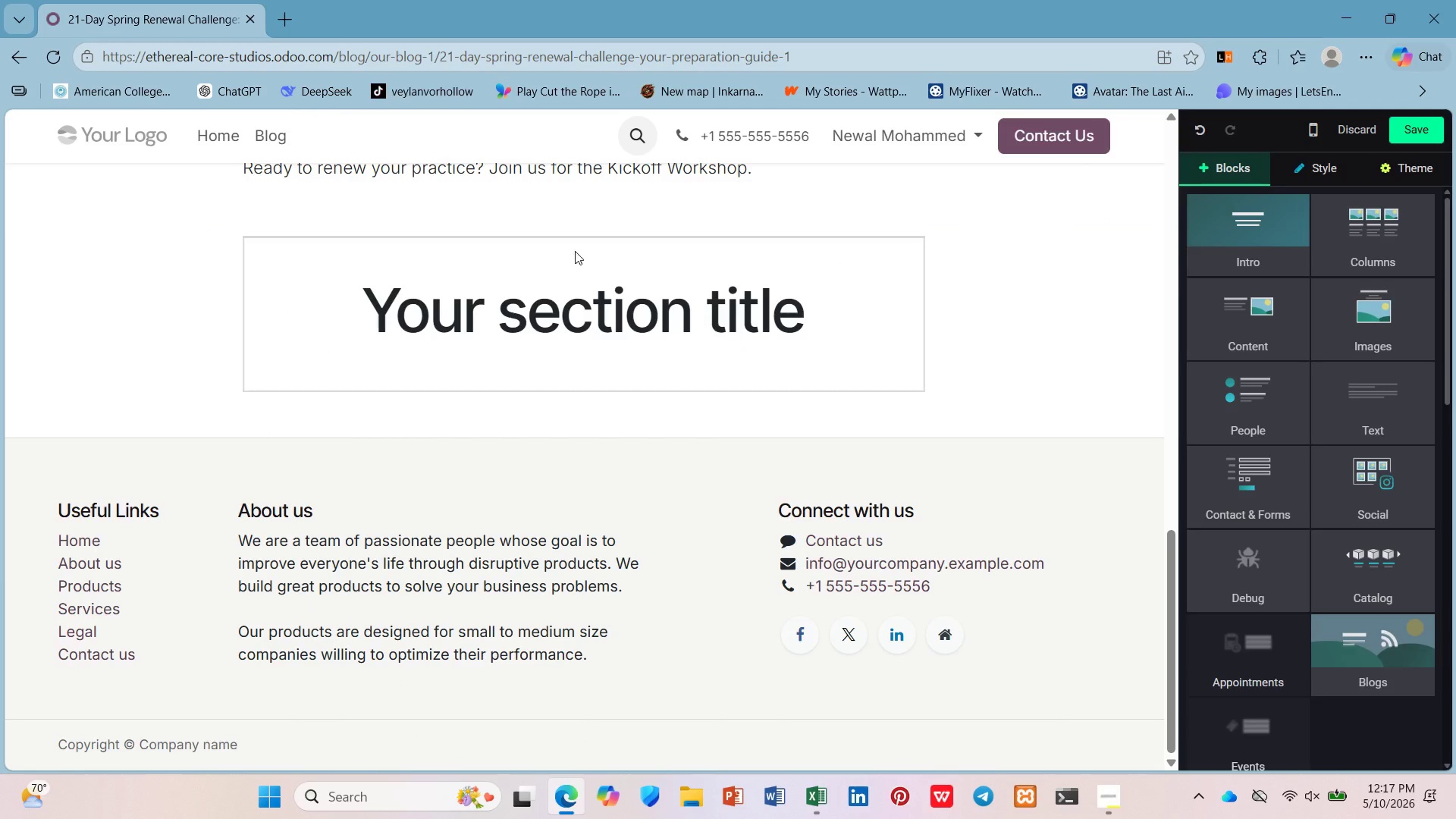 
left_click_drag(start_coordinate=[611, 270], to_coordinate=[620, 275])
 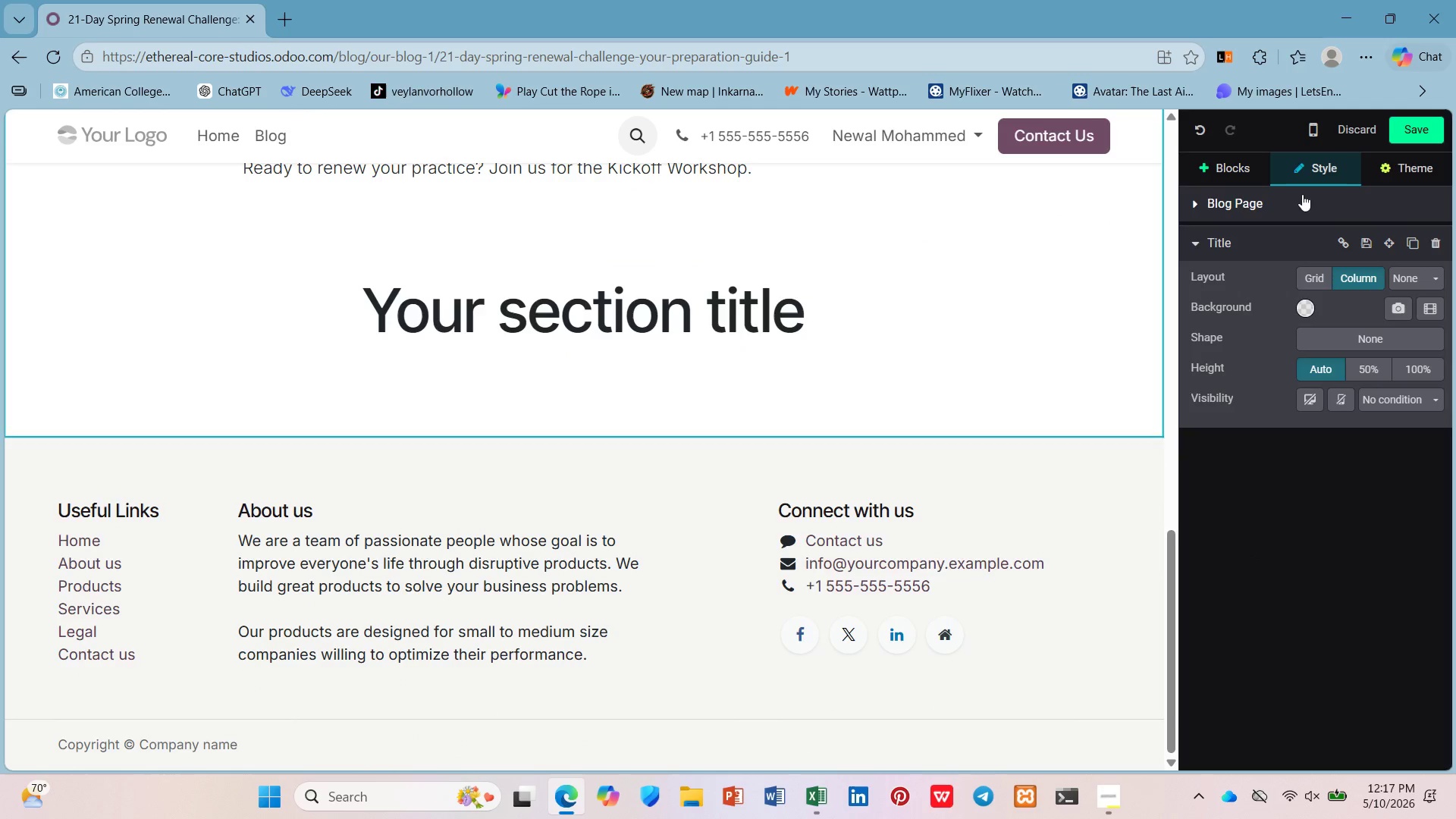 
left_click([1234, 174])
 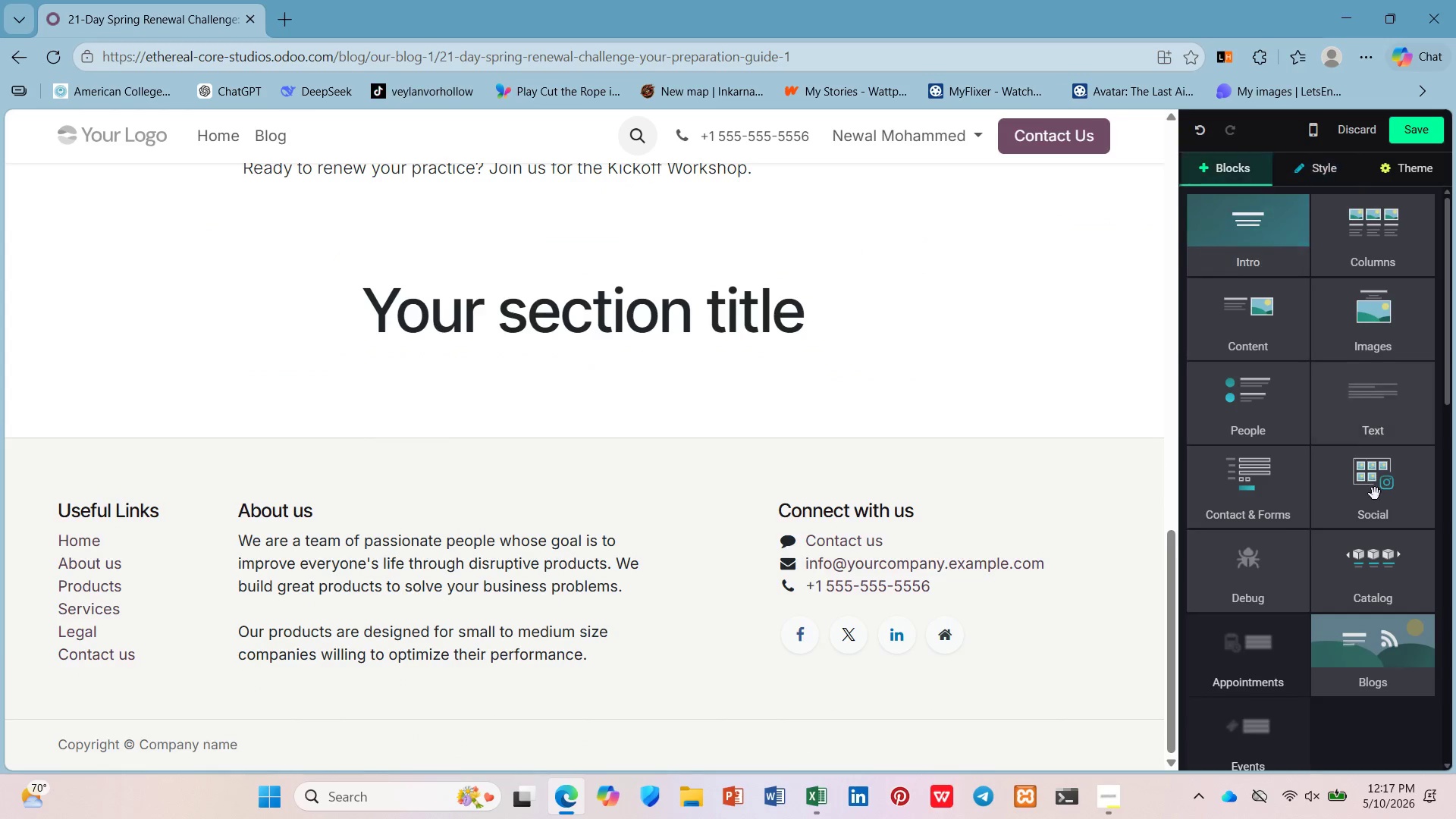 
scroll: coordinate [1375, 516], scroll_direction: down, amount: 4.0
 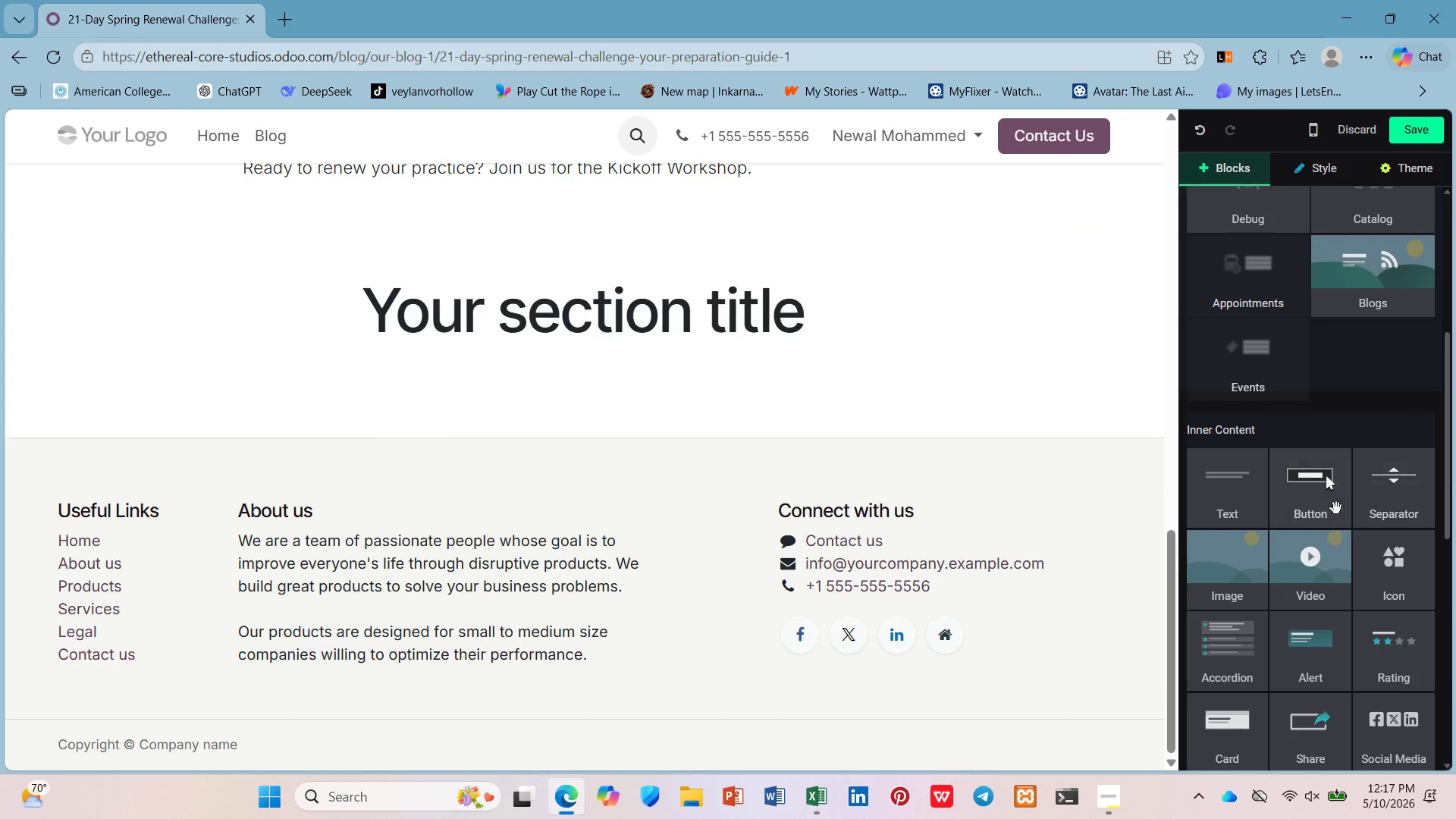 
left_click_drag(start_coordinate=[1328, 500], to_coordinate=[686, 293])
 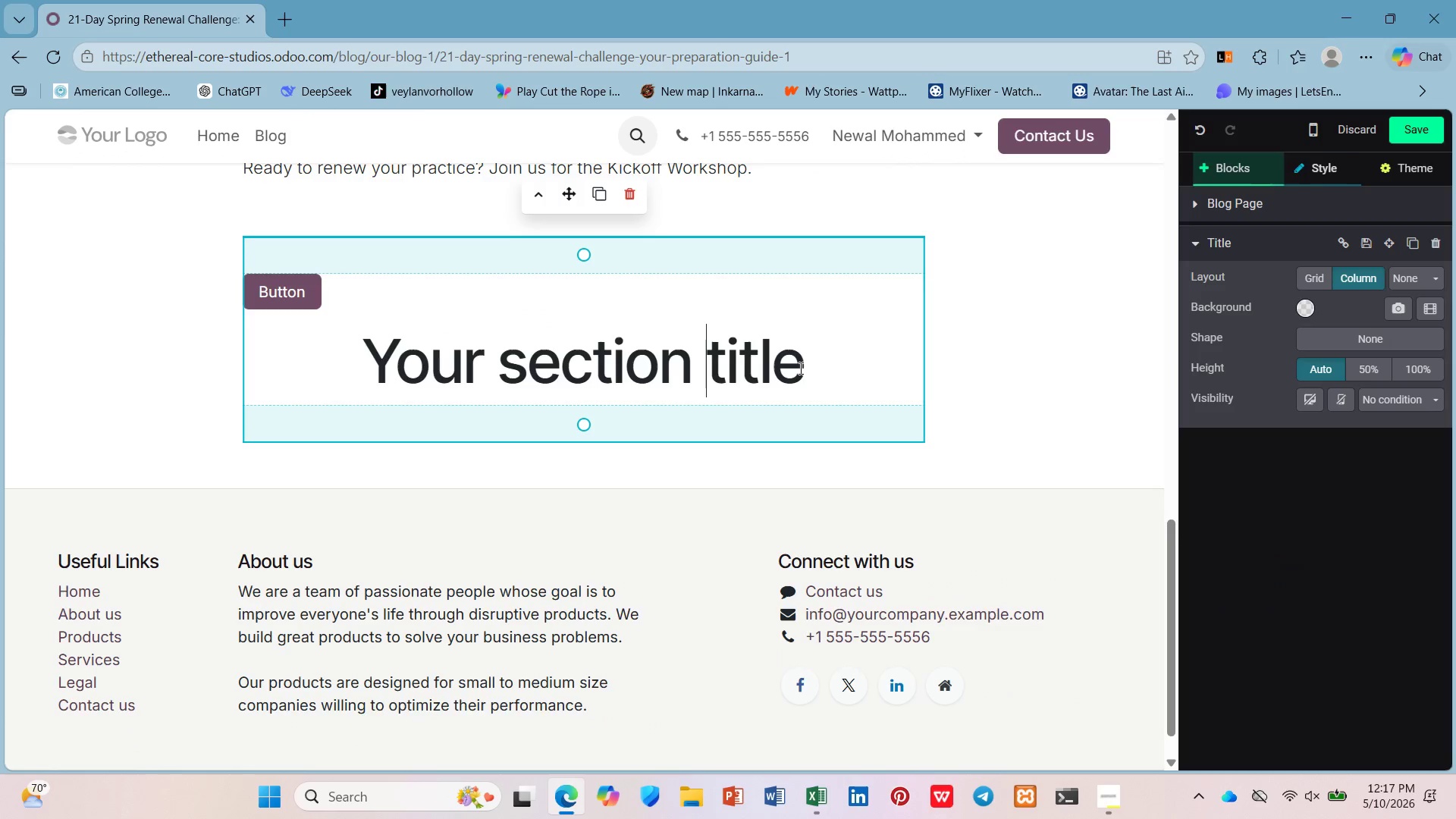 
left_click_drag(start_coordinate=[818, 368], to_coordinate=[60, 465])
 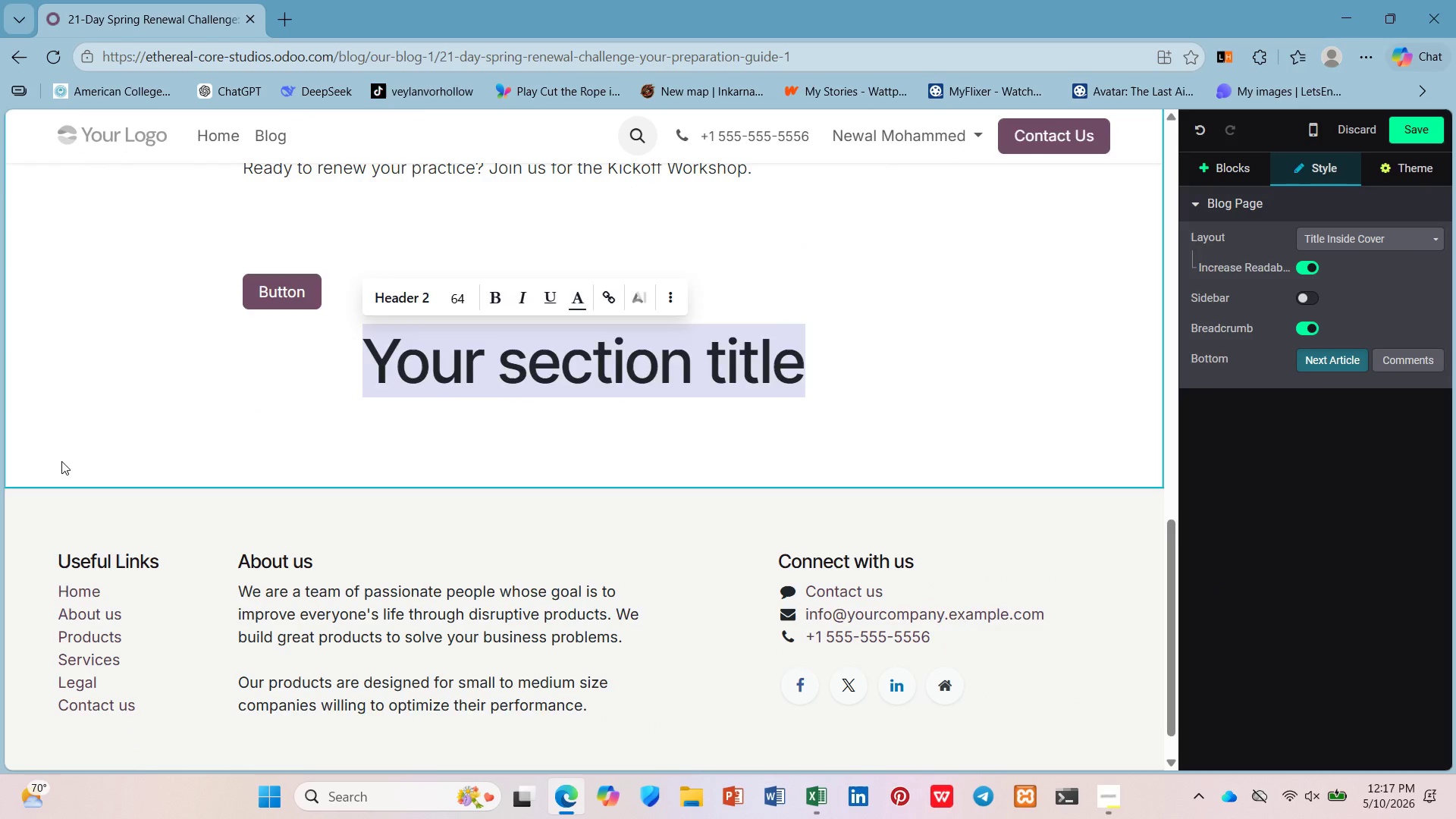 
key(Backspace)
 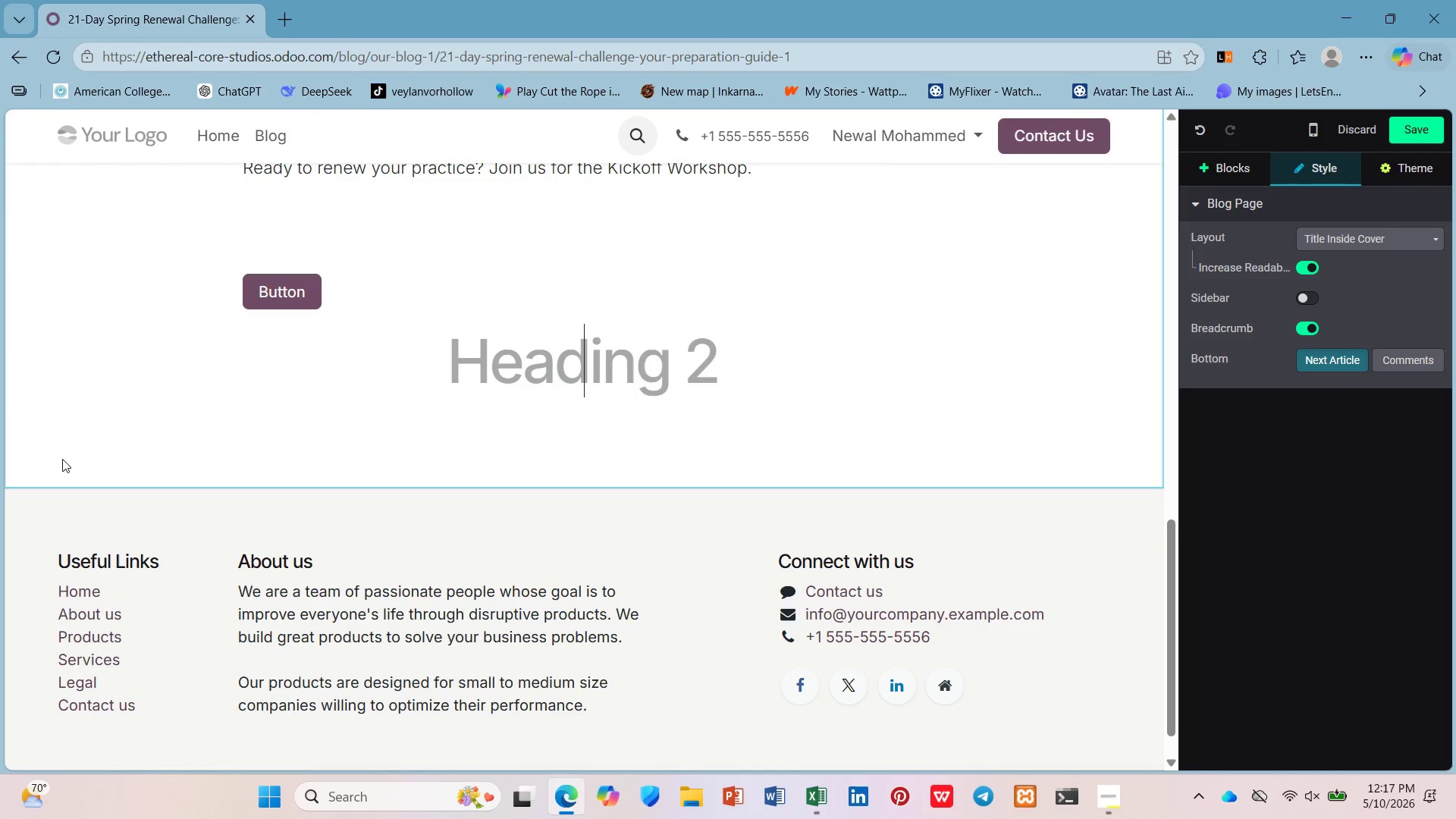 
key(Backspace)
 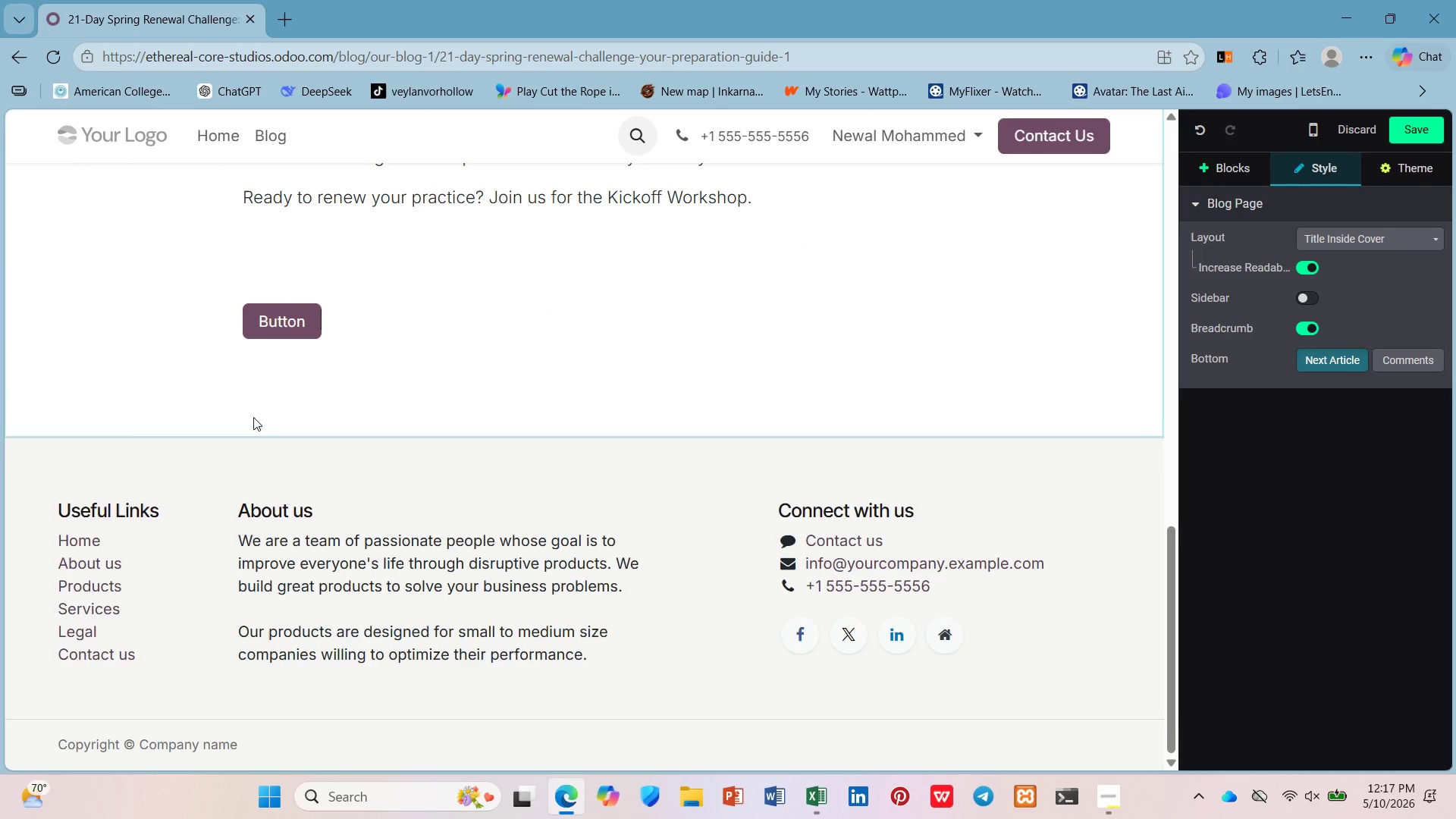 
scroll: coordinate [275, 404], scroll_direction: up, amount: 2.0
 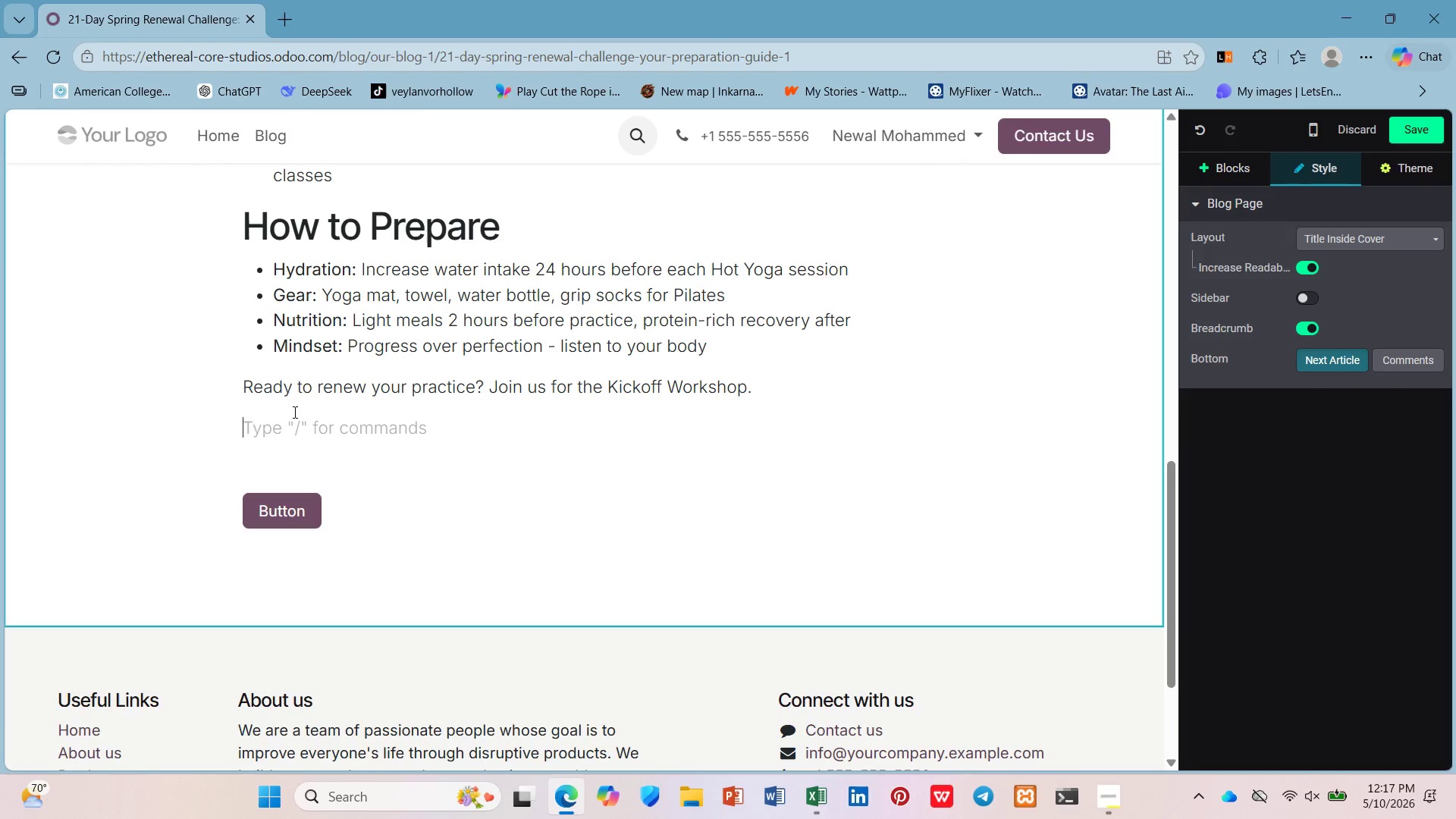 
key(Backspace)
 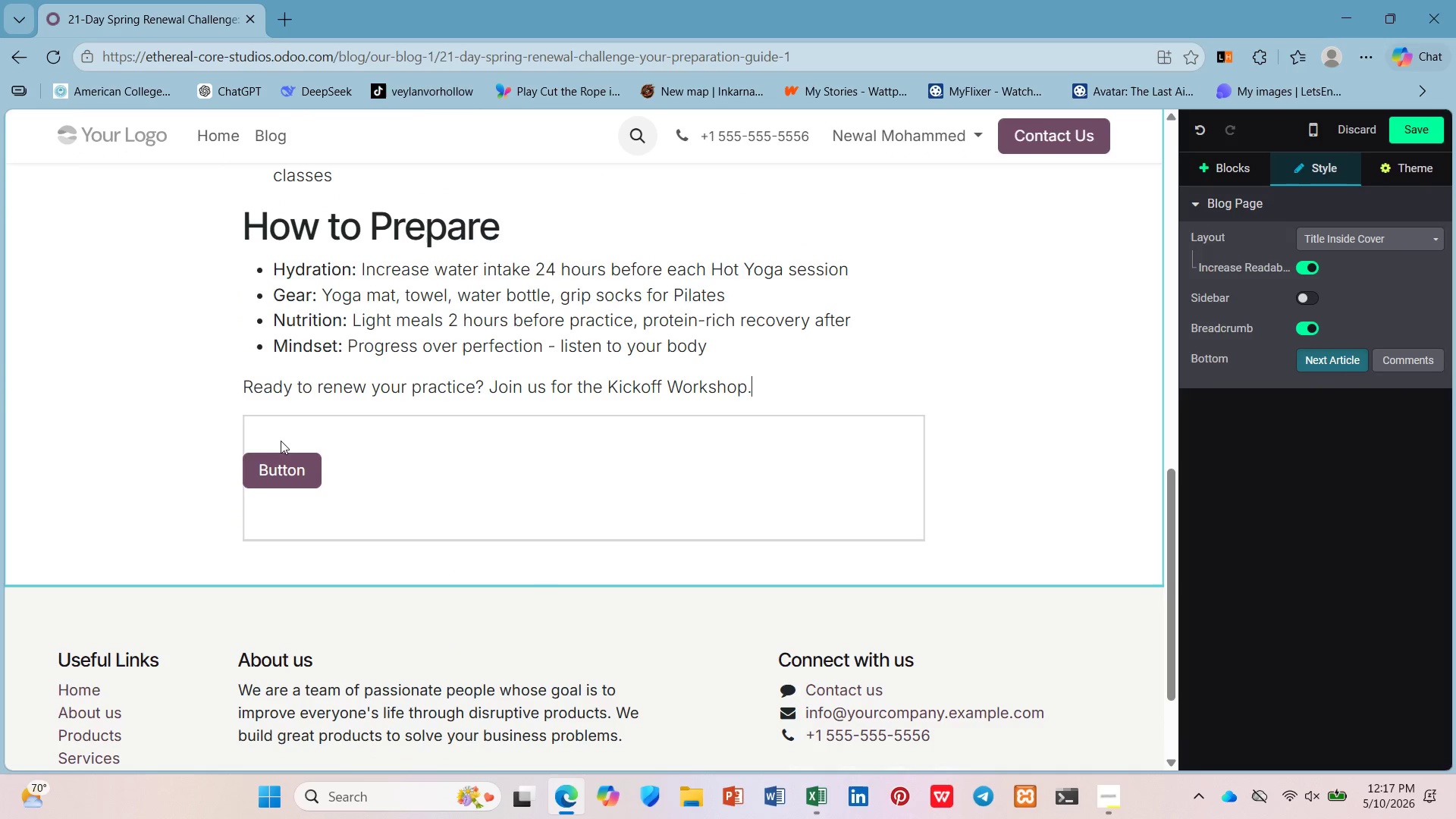 
left_click_drag(start_coordinate=[281, 443], to_coordinate=[284, 453])
 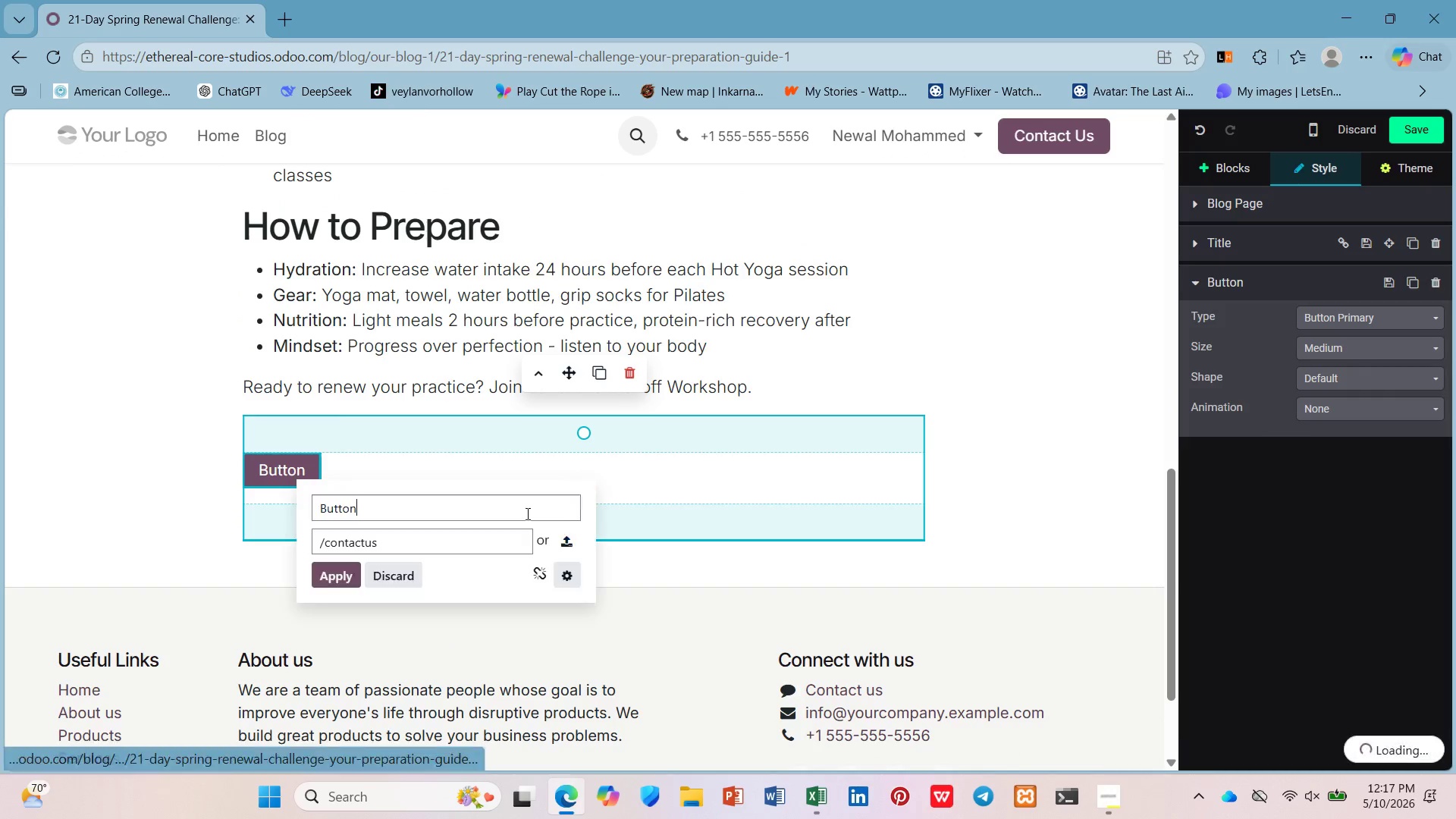 
left_click_drag(start_coordinate=[406, 505], to_coordinate=[267, 524])
 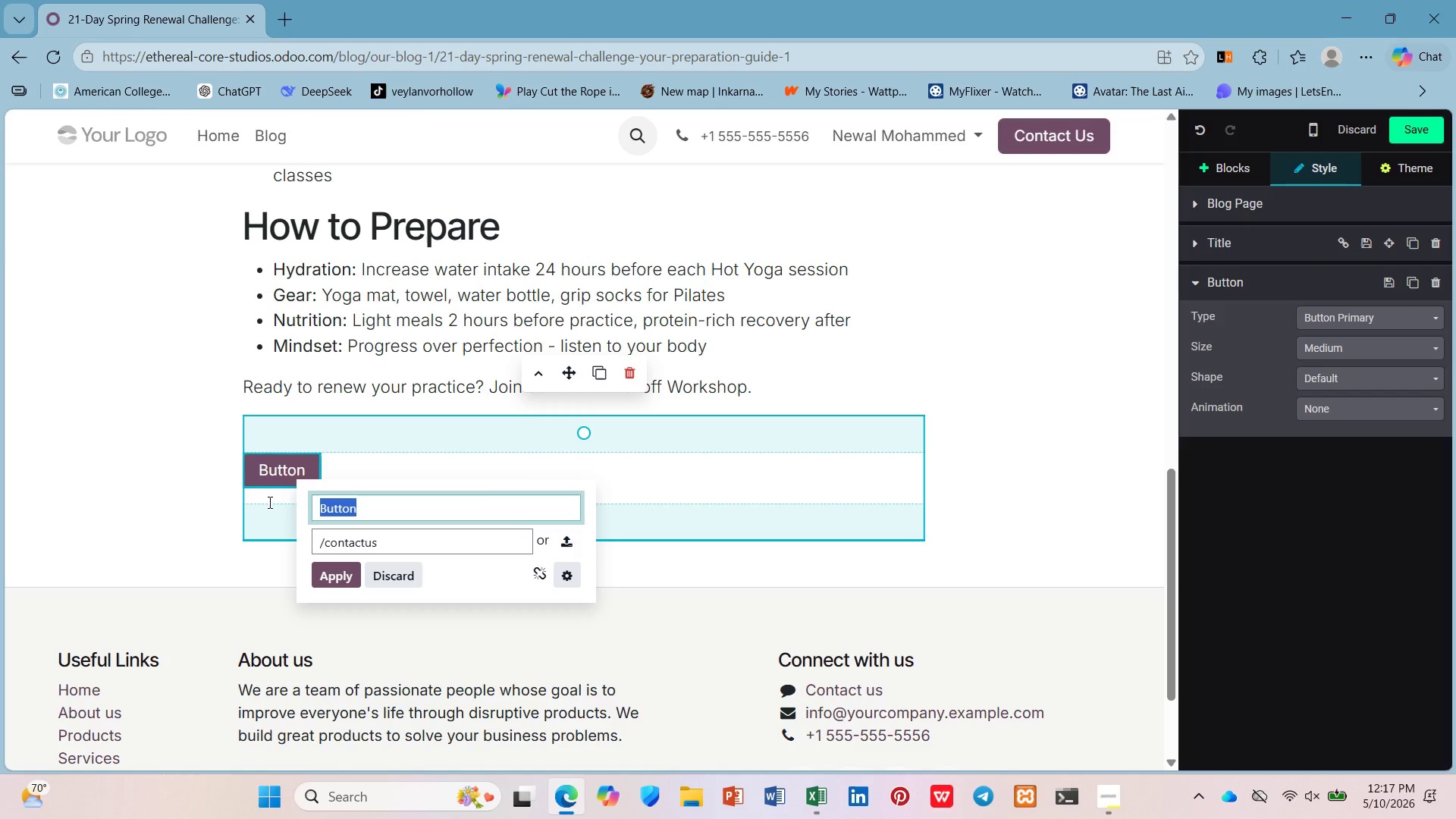 
wait(8.61)
 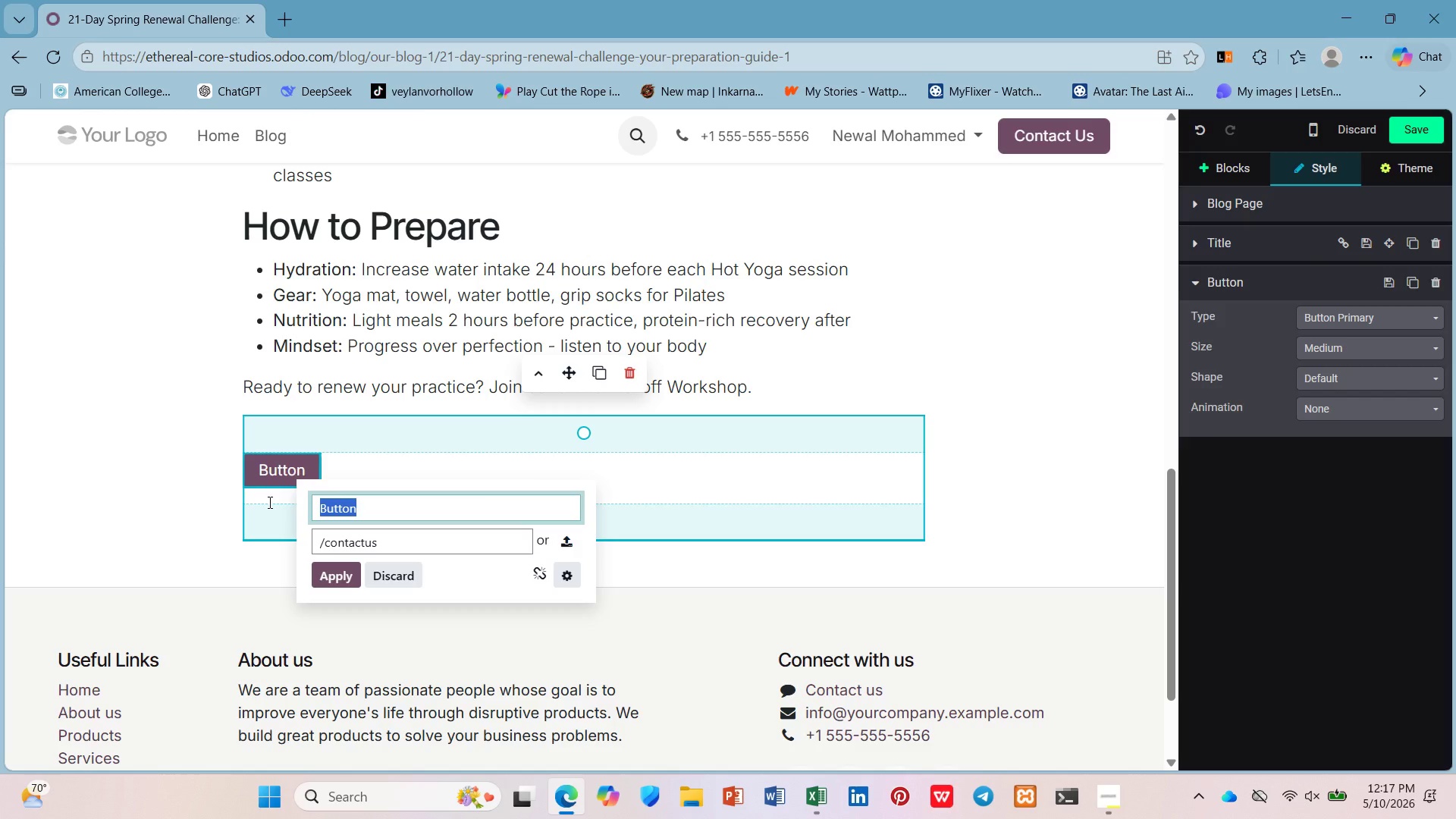 
type(Register for Kickoff Workshop ->)
 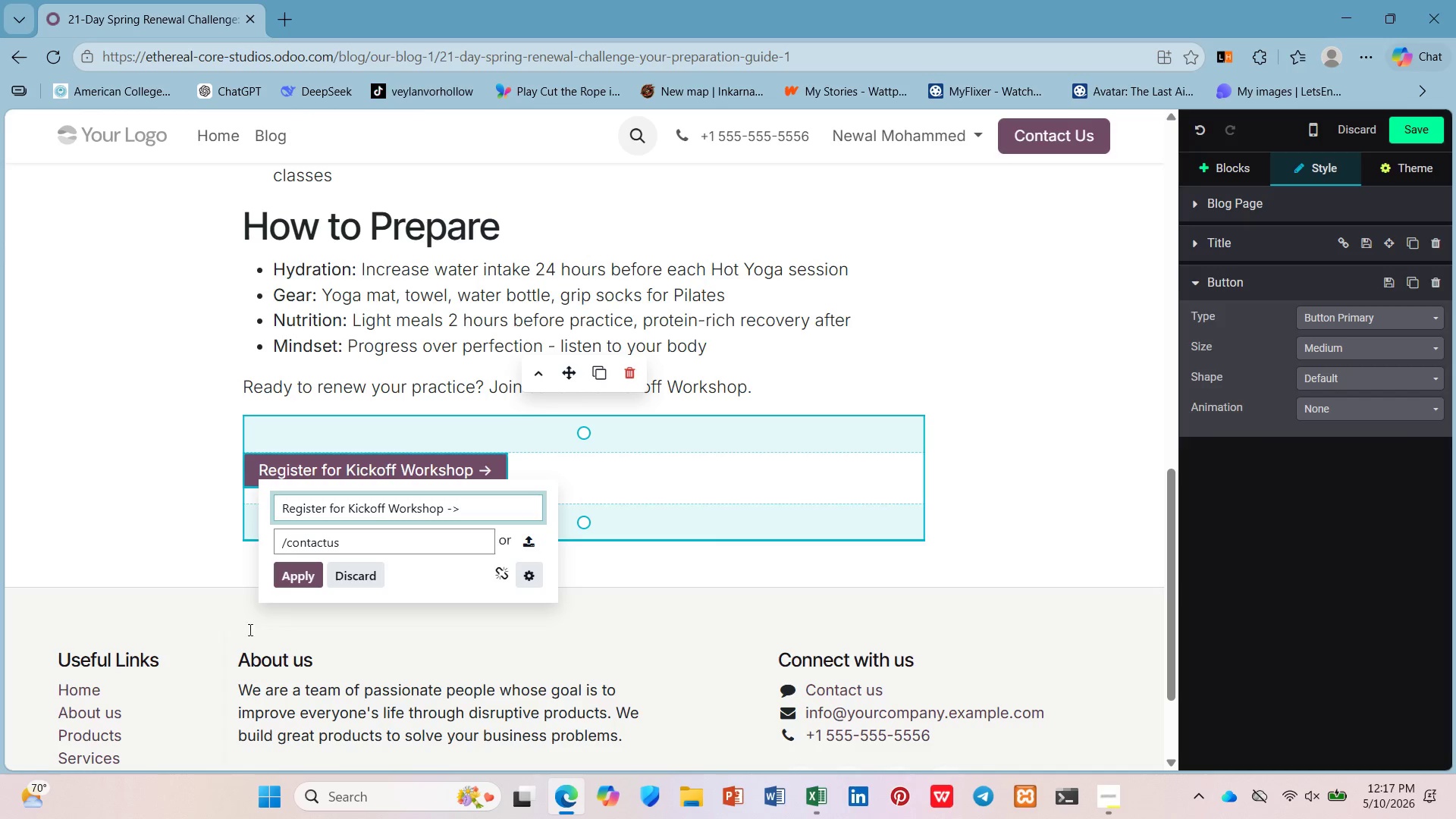 
left_click([303, 576])
 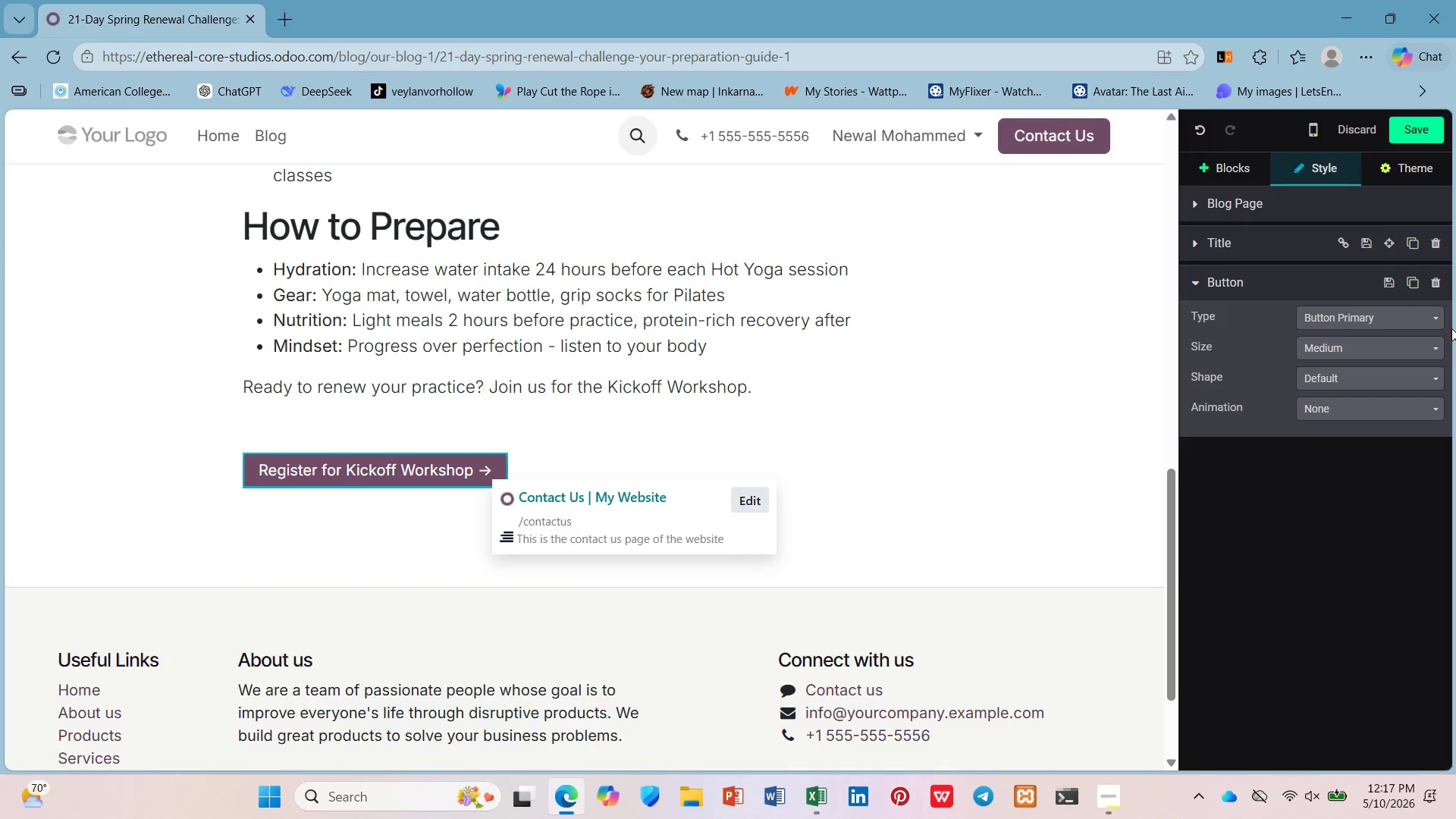 
left_click([1381, 173])
 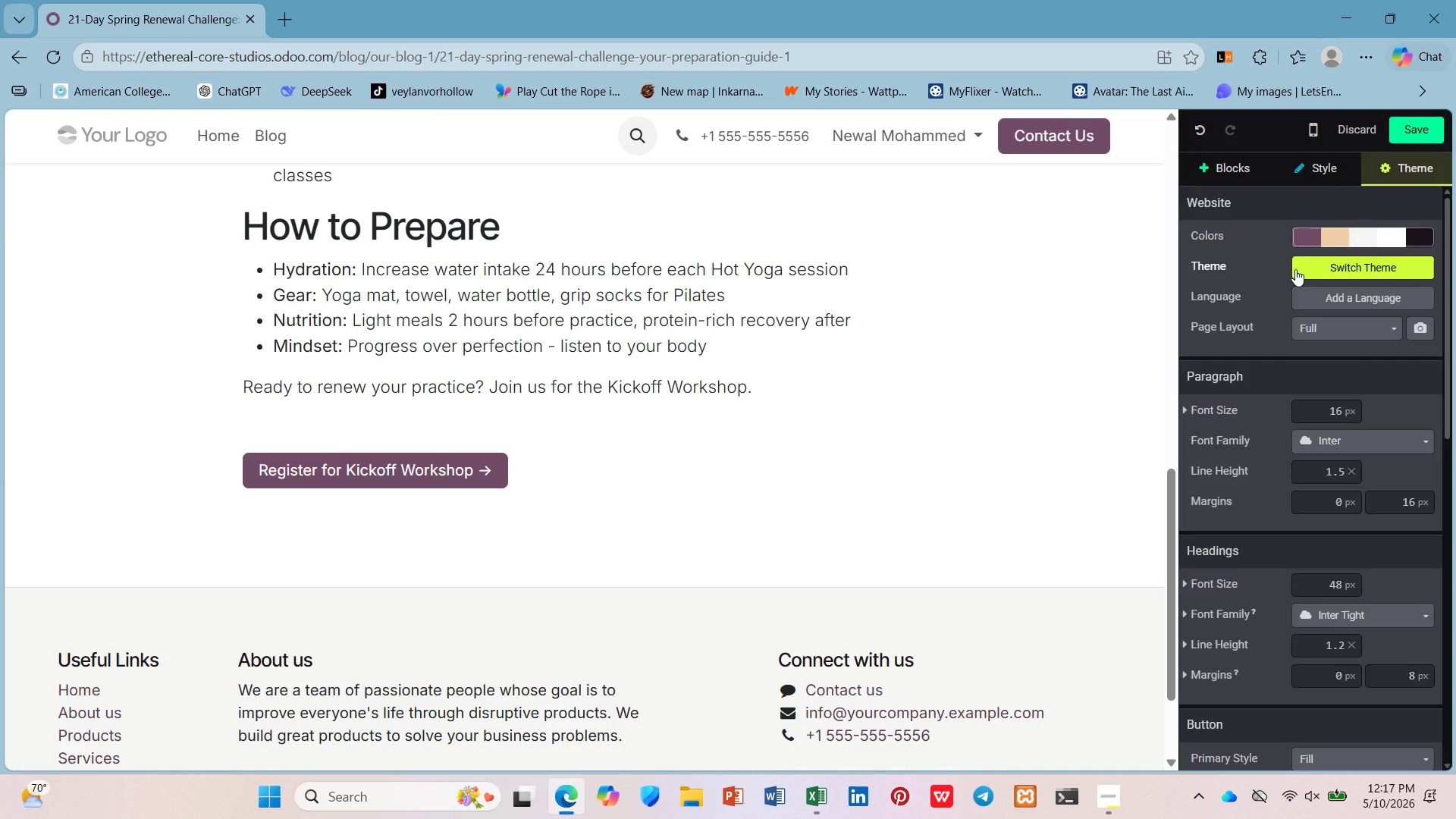 
left_click([1301, 235])
 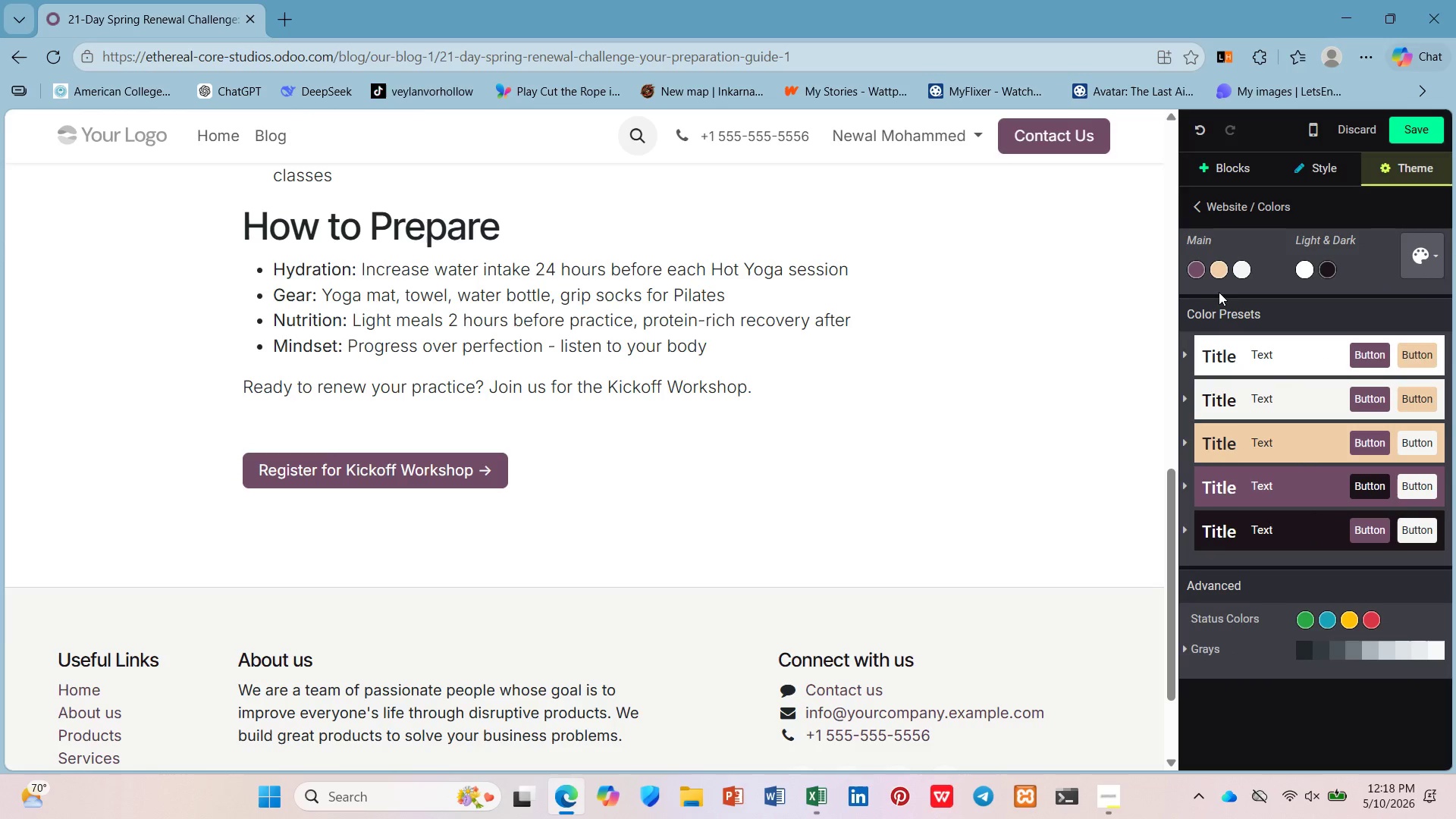 
left_click([1198, 283])
 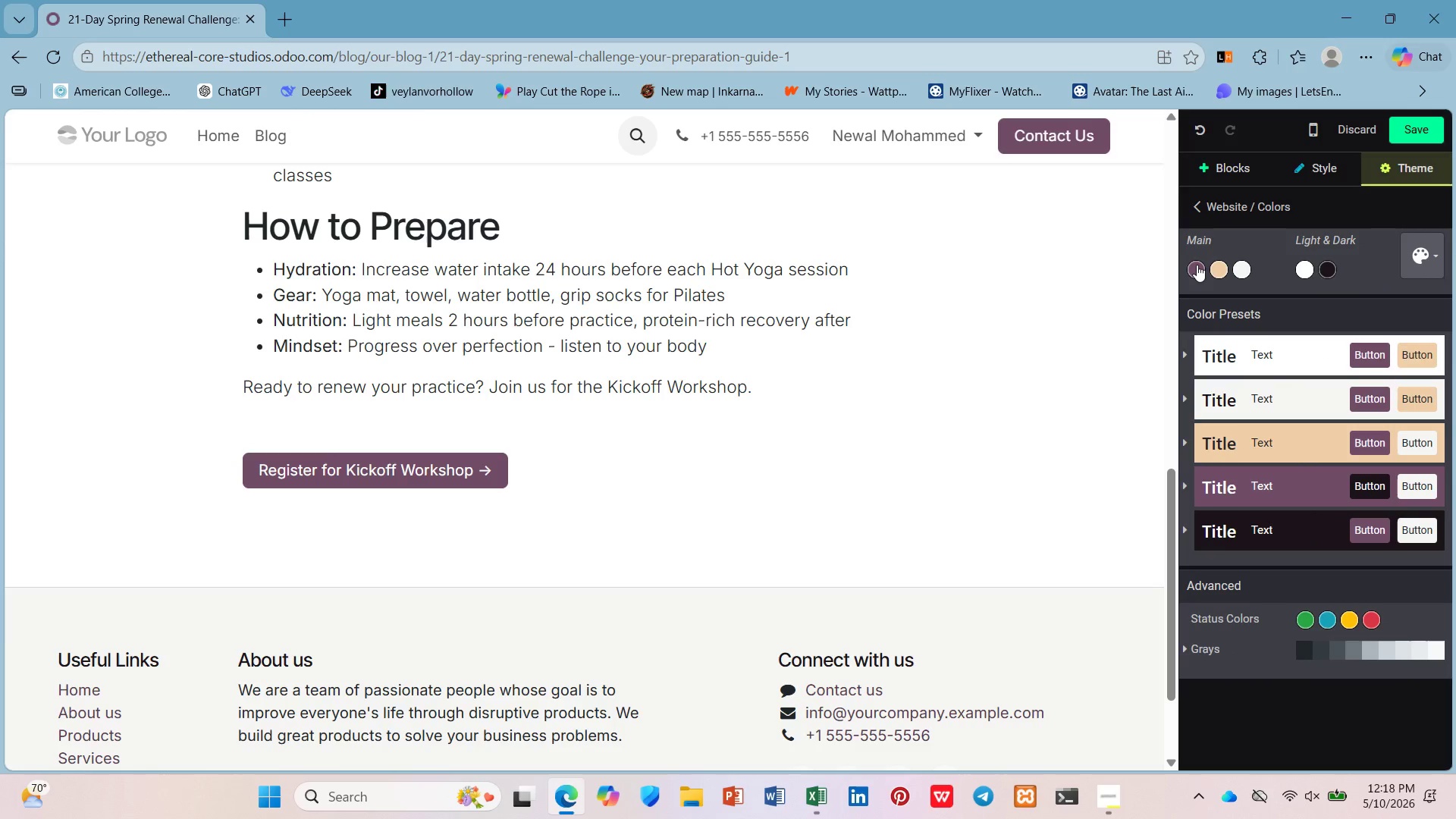 
left_click([1197, 265])
 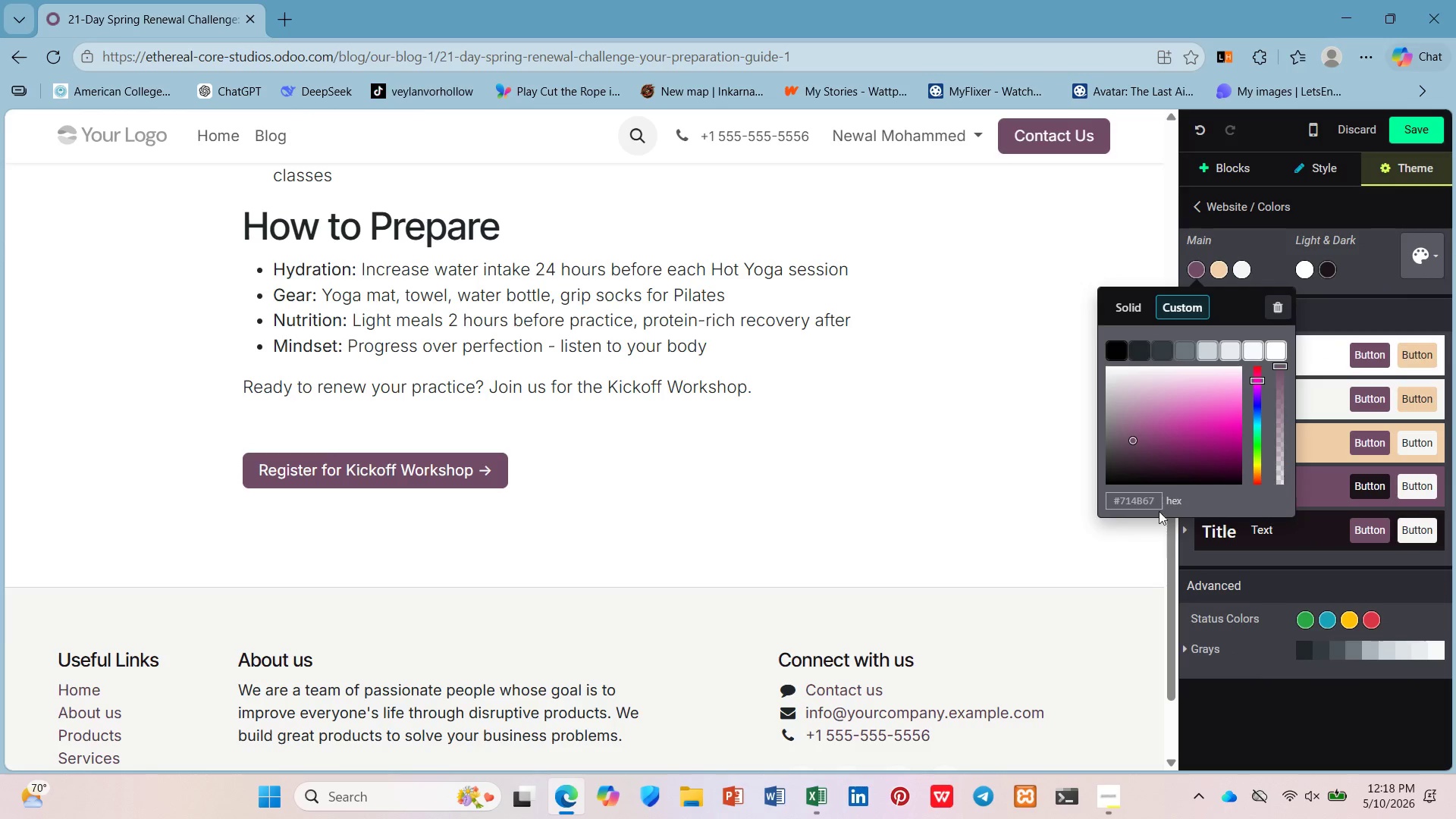 
left_click([1156, 500])
 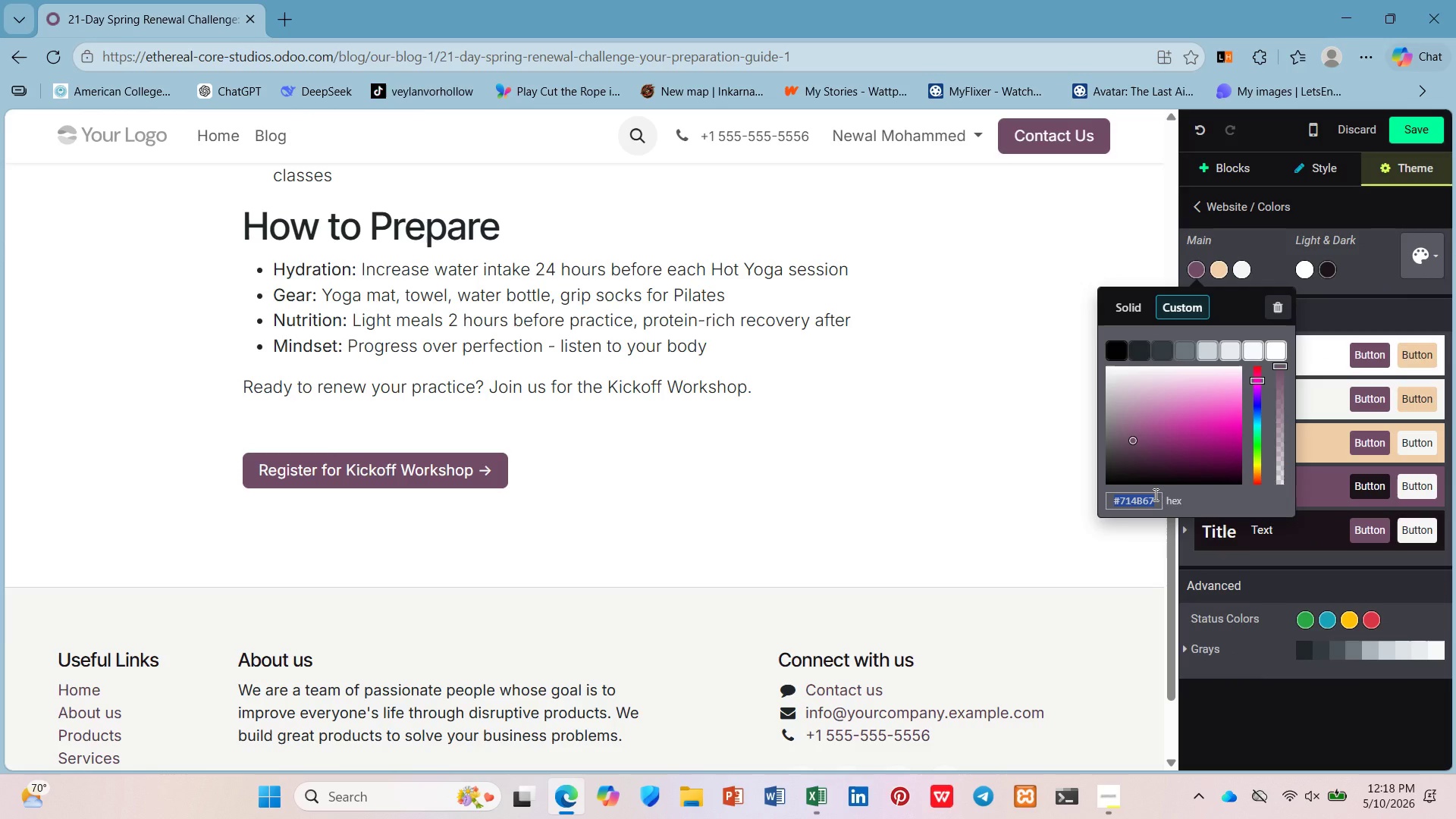 
type(#D4722B)
 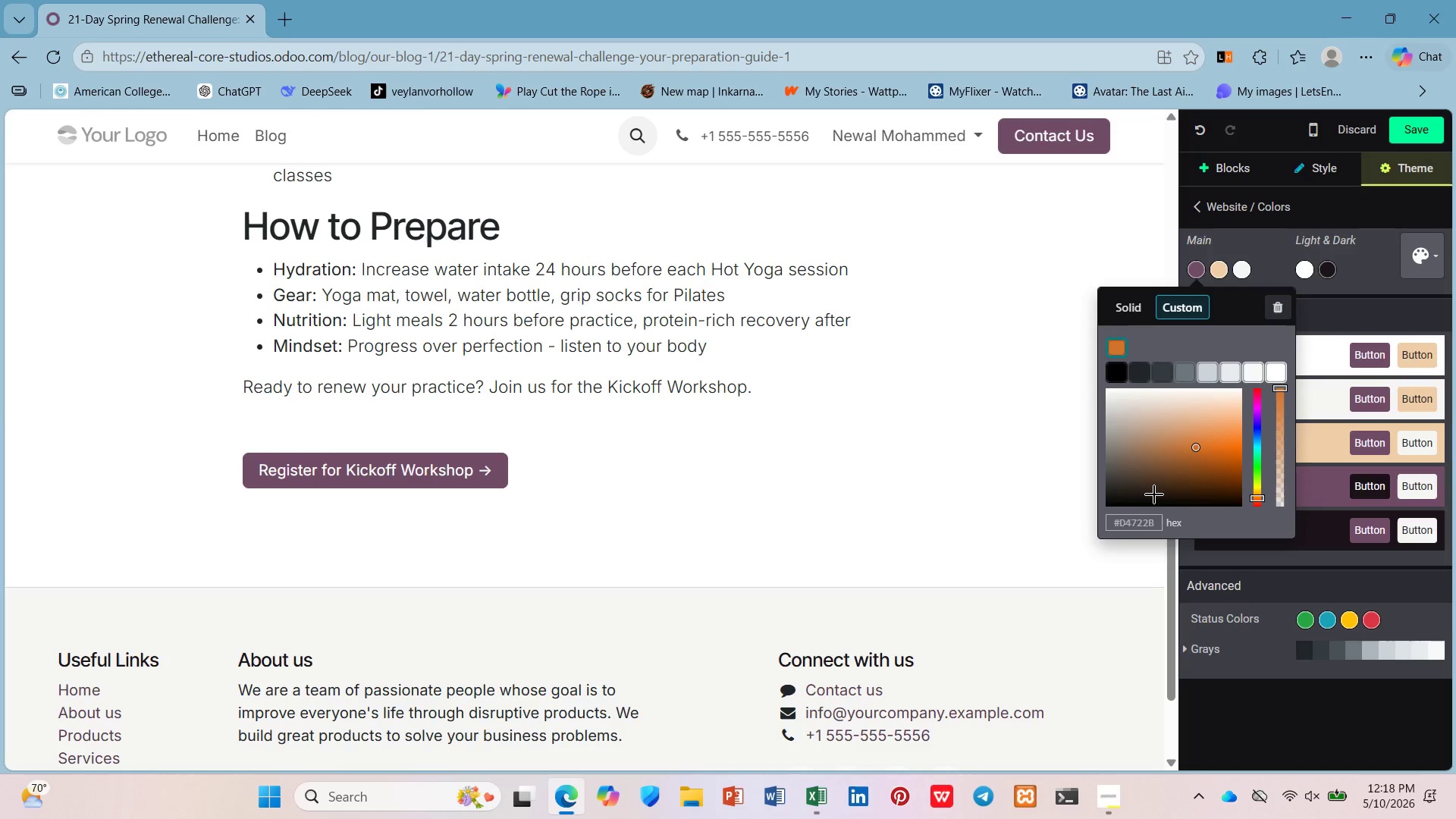 
key(Enter)
 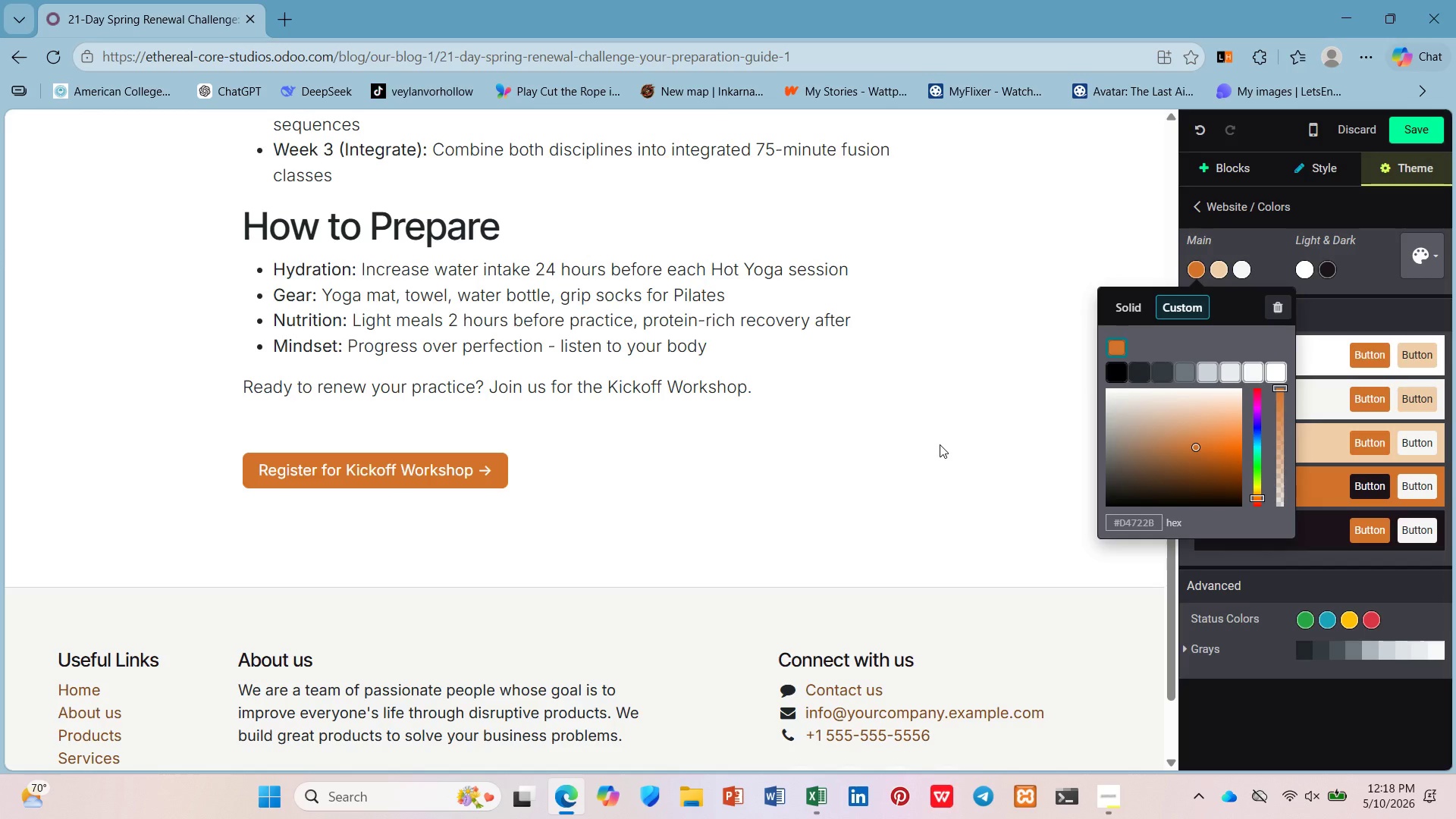 
wait(12.5)
 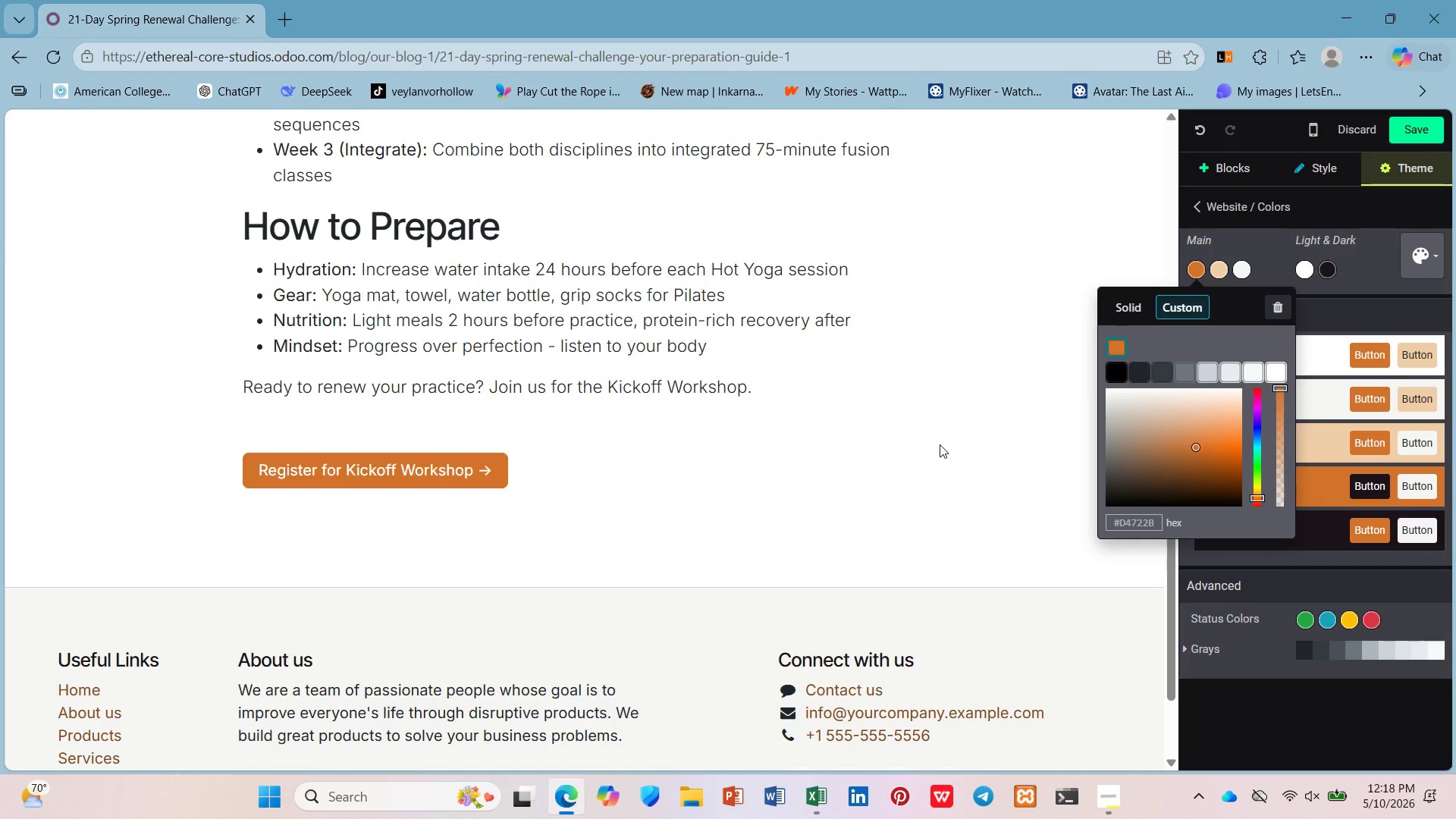 
left_click_drag(start_coordinate=[911, 522], to_coordinate=[913, 527])
 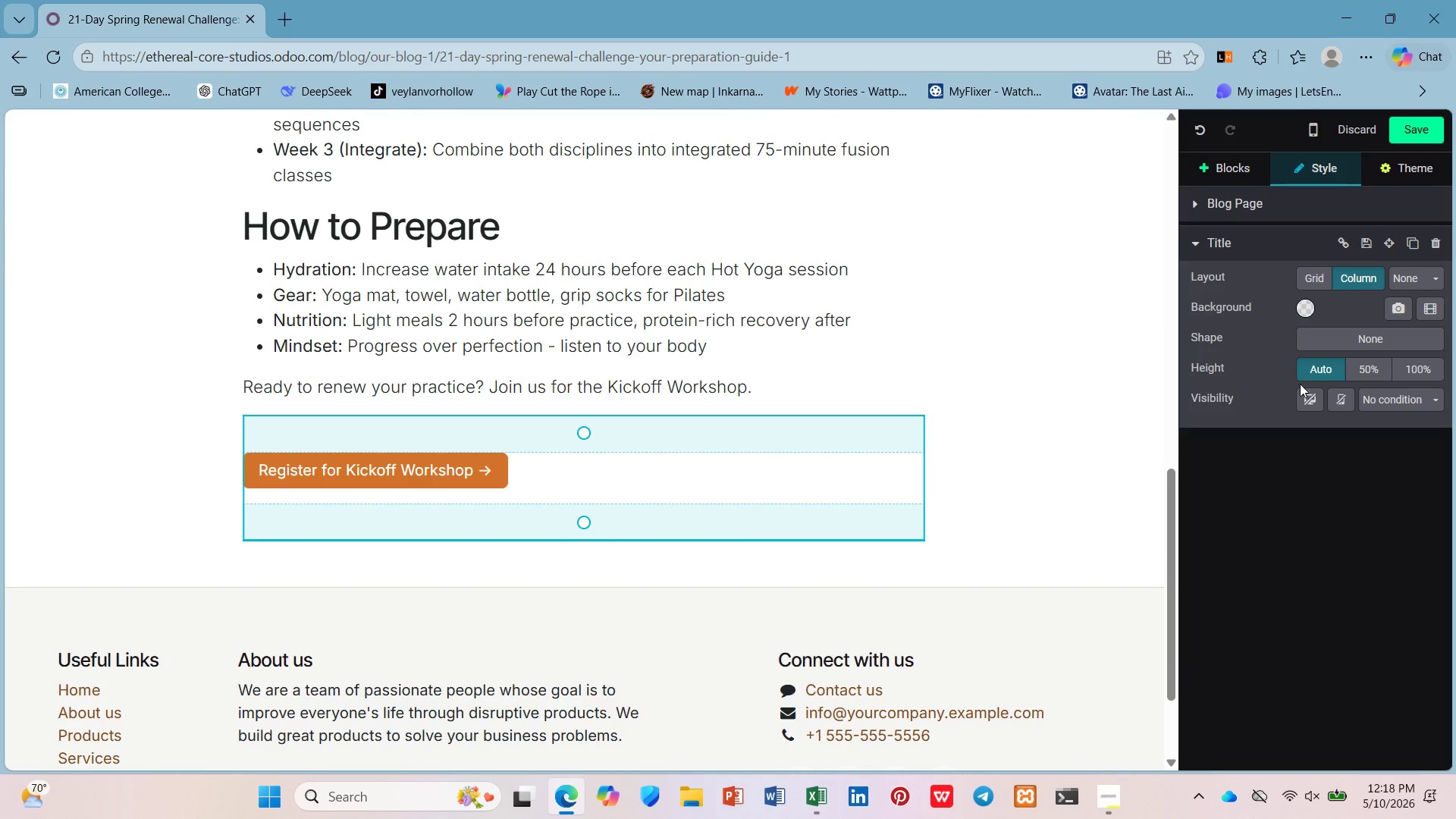 
left_click([1147, 378])
 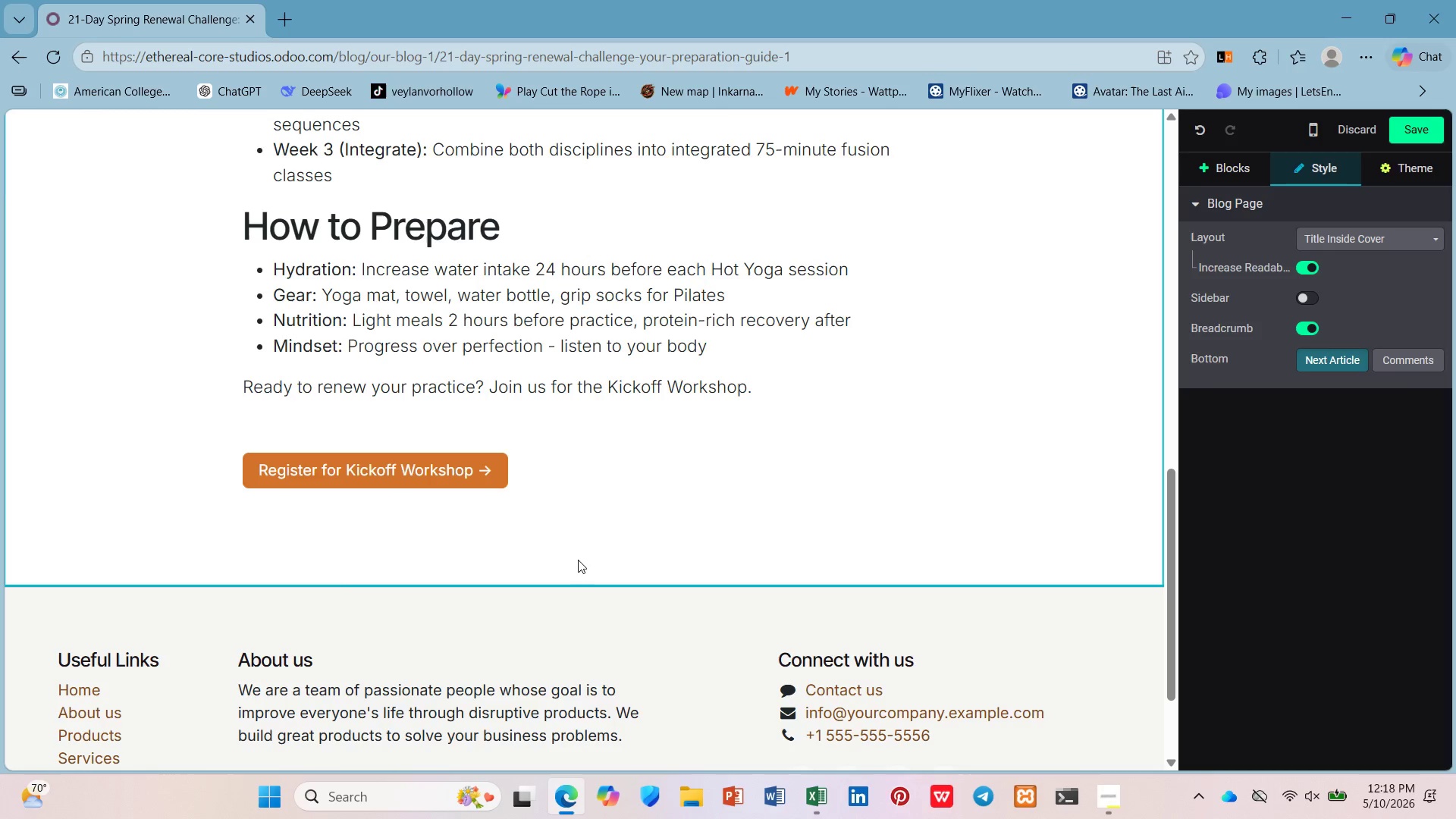 
scroll: coordinate [796, 435], scroll_direction: up, amount: 15.0
 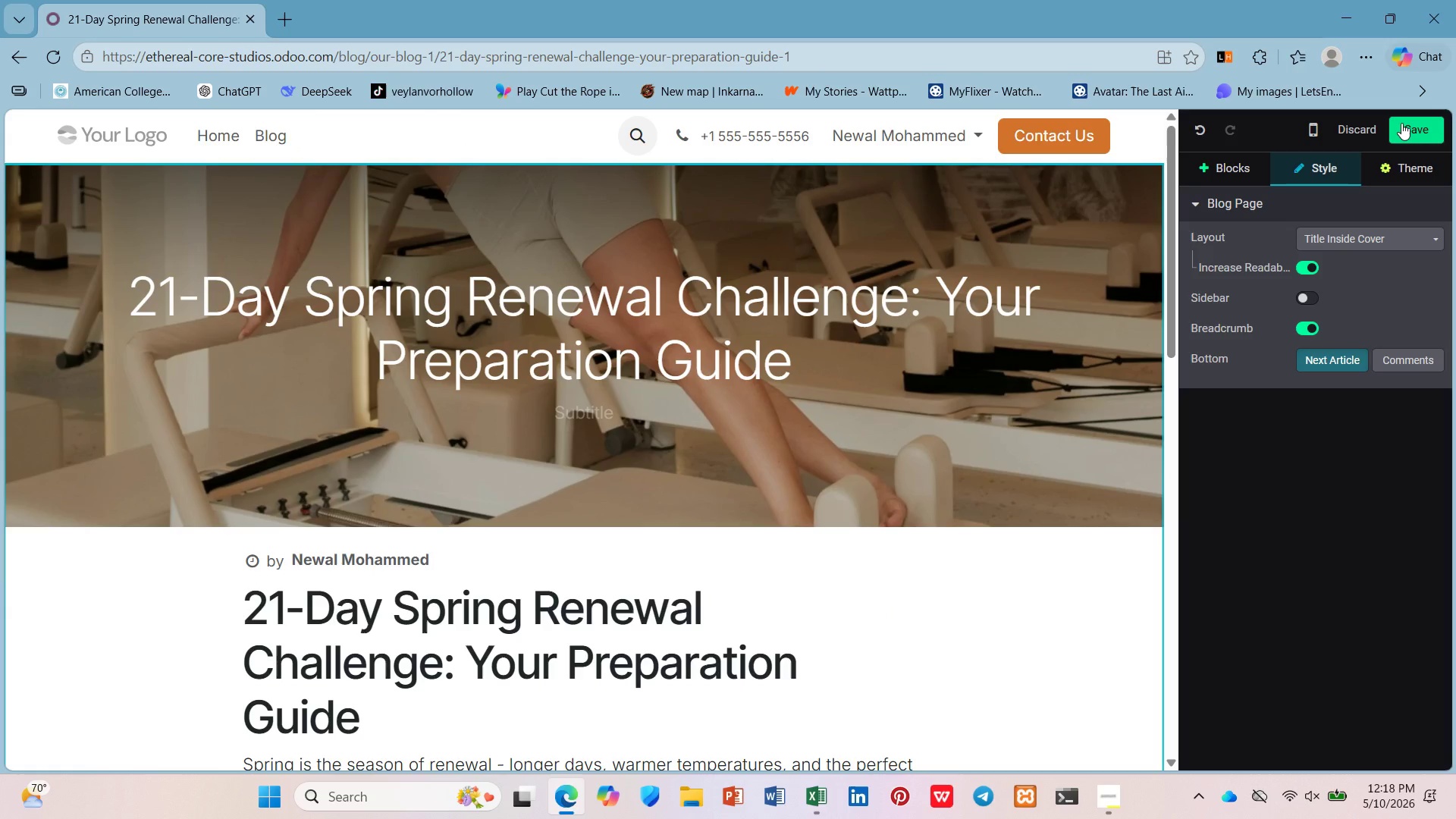 
left_click([1401, 122])
 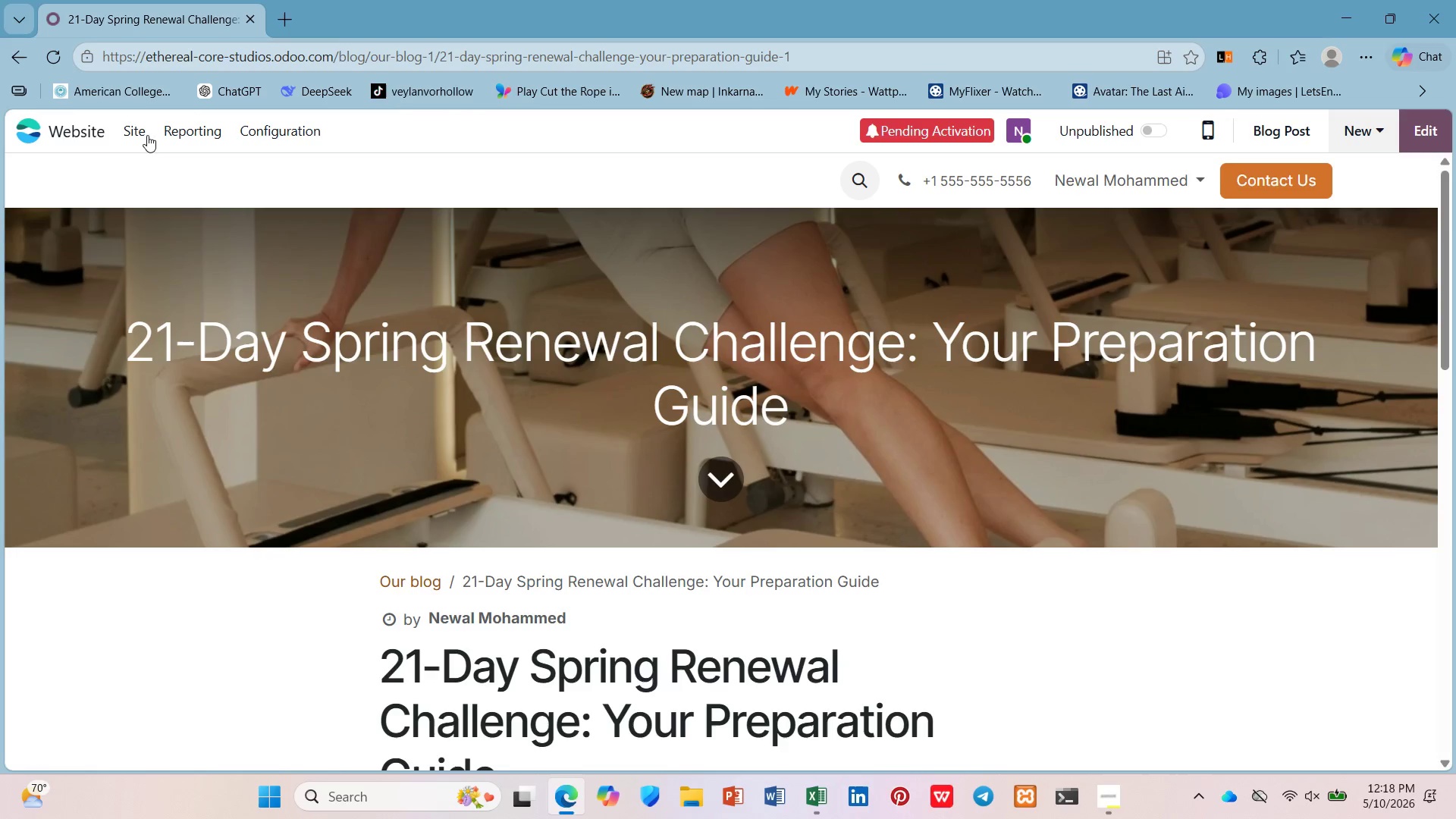 
wait(6.02)
 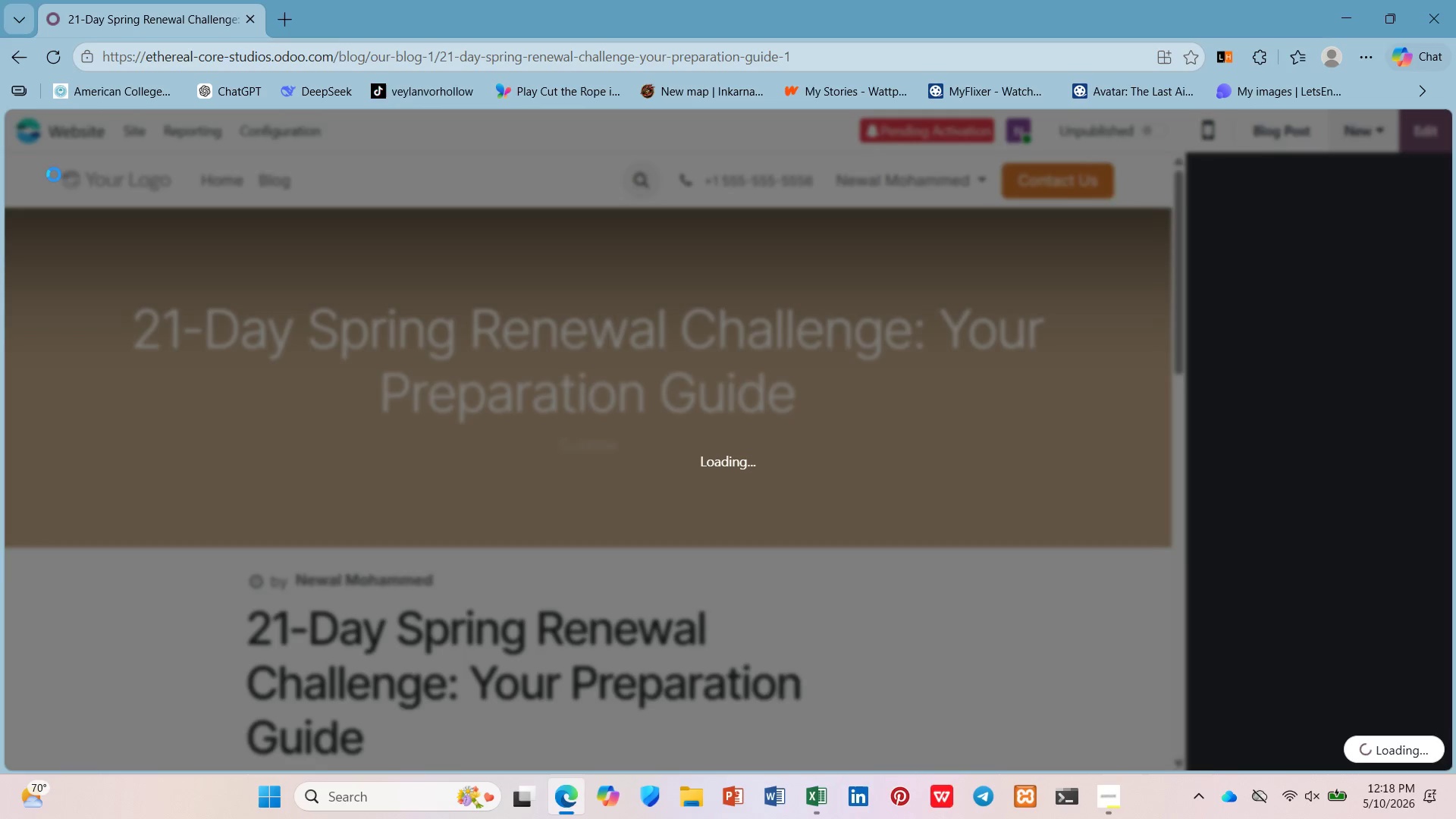 
left_click([134, 125])
 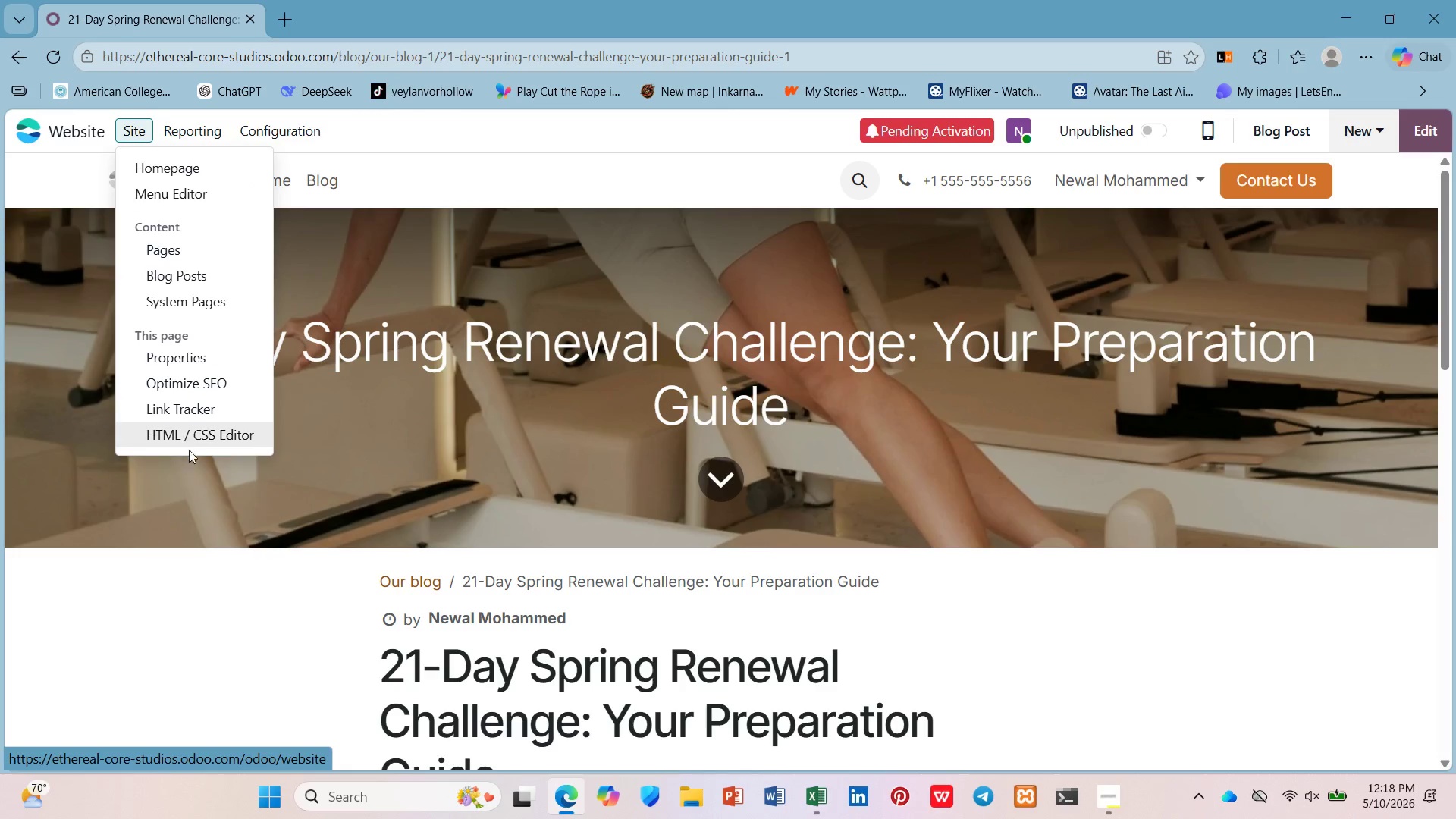 
left_click([198, 375])
 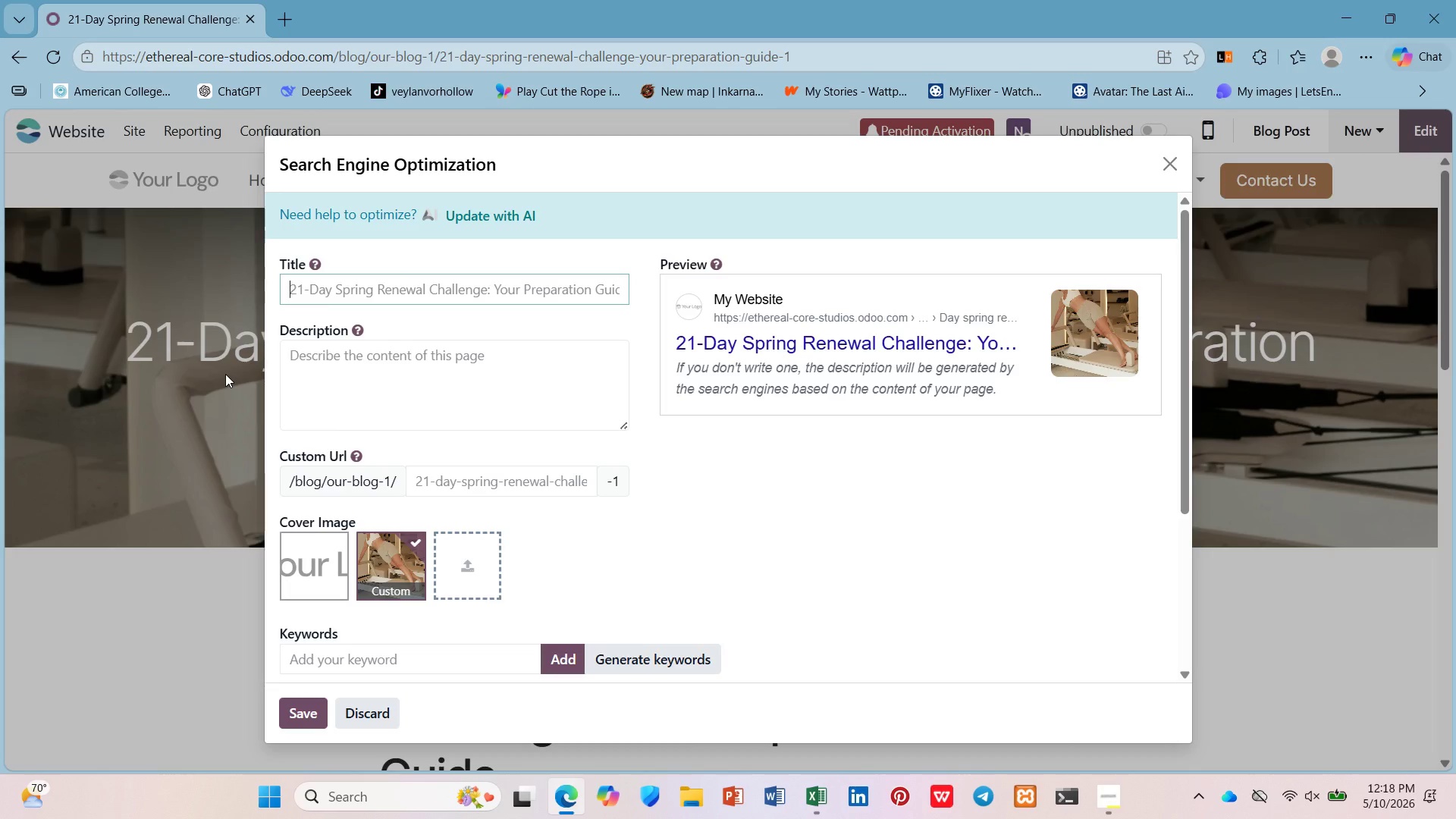 
wait(12.98)
 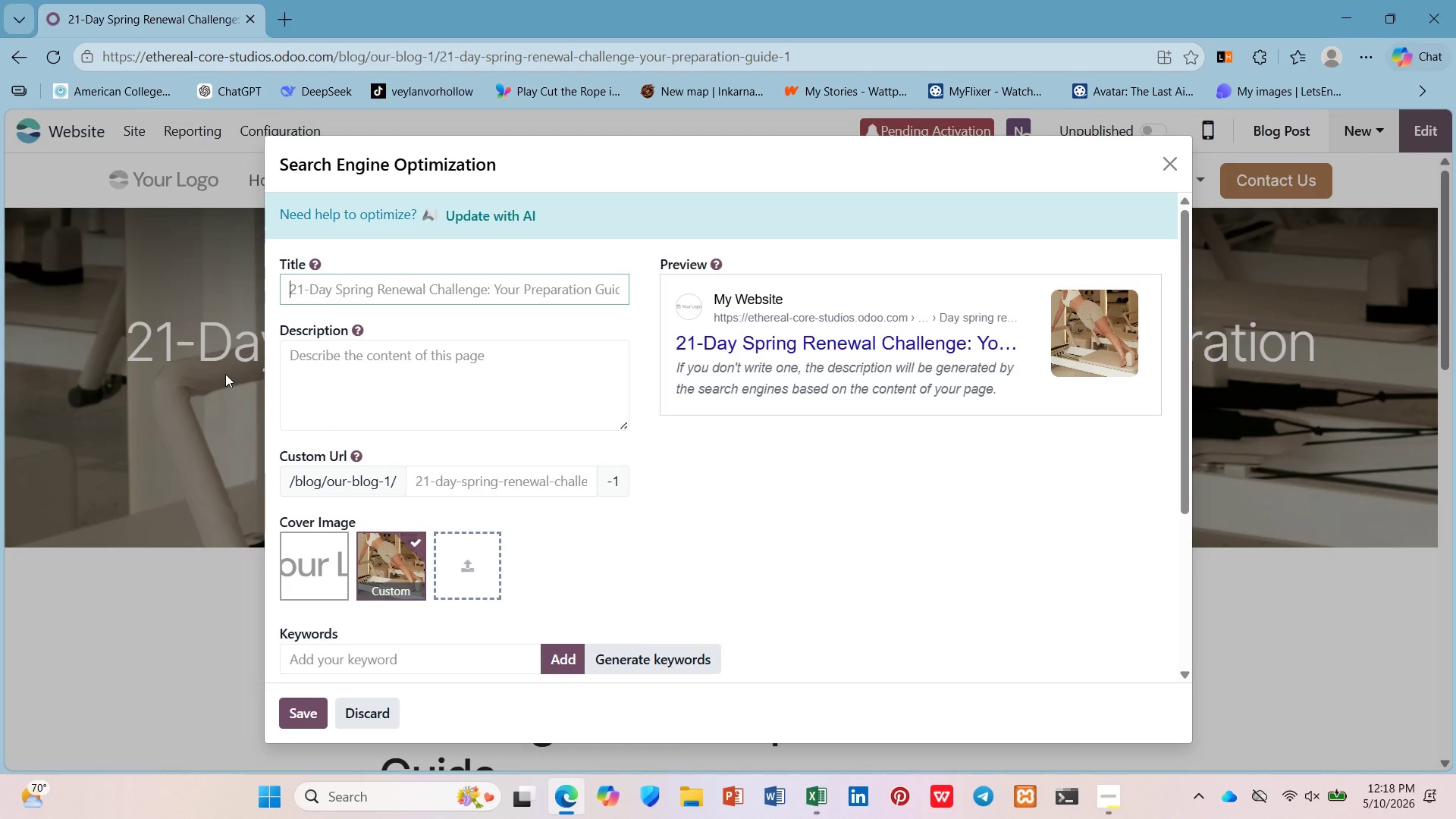 
type(21-Day Spirng Renwe)
key(Backspace)
key(Backspace)
type(ewal Challng | Wther)
key(Backspace)
key(Backspace)
key(Backspace)
key(Backspace)
key(Backspace)
type(Ethereal COre)
key(Backspace)
key(Backspace)
key(Backspace)
type(ore Studios)
 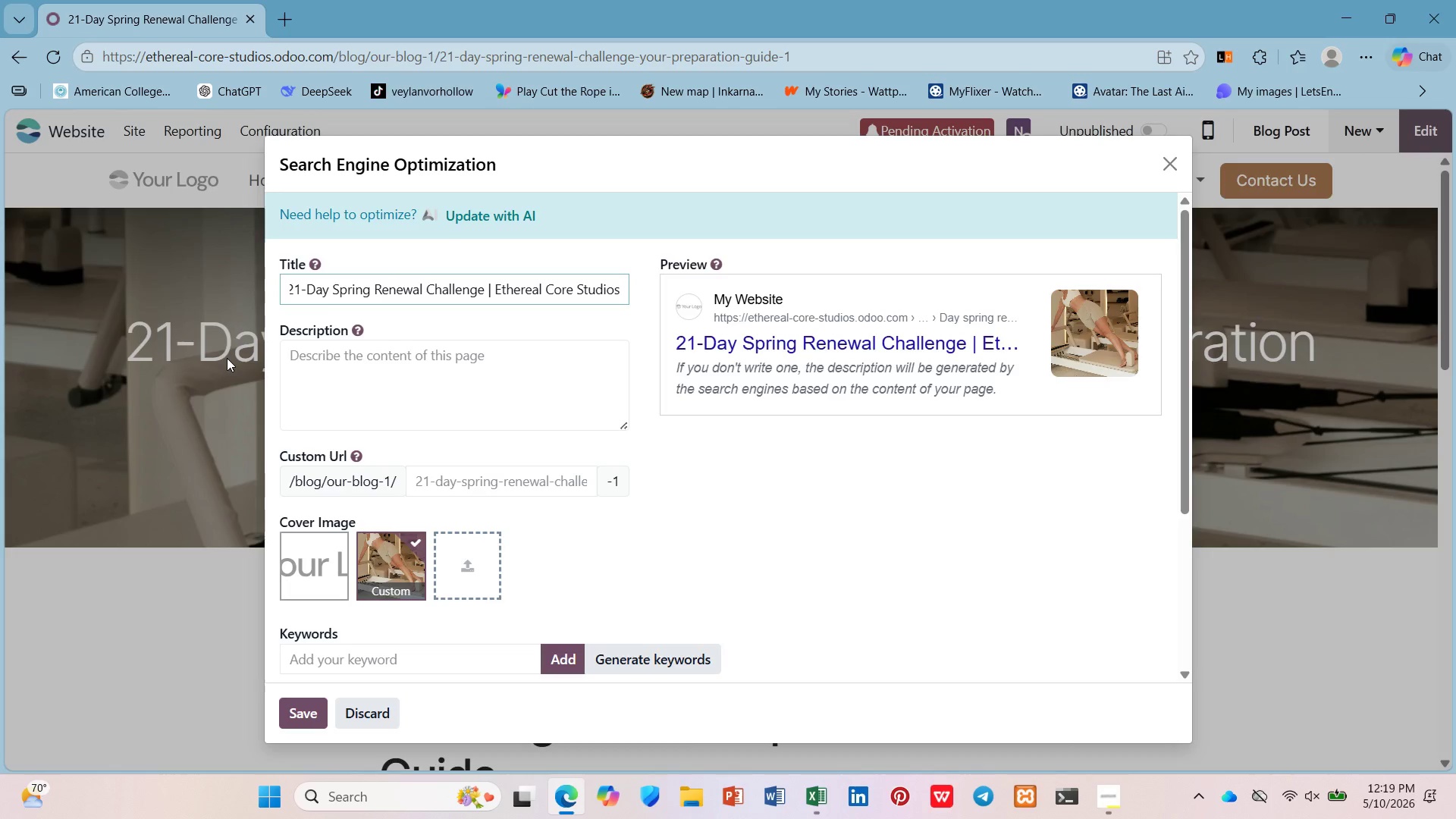 
left_click([290, 375])
 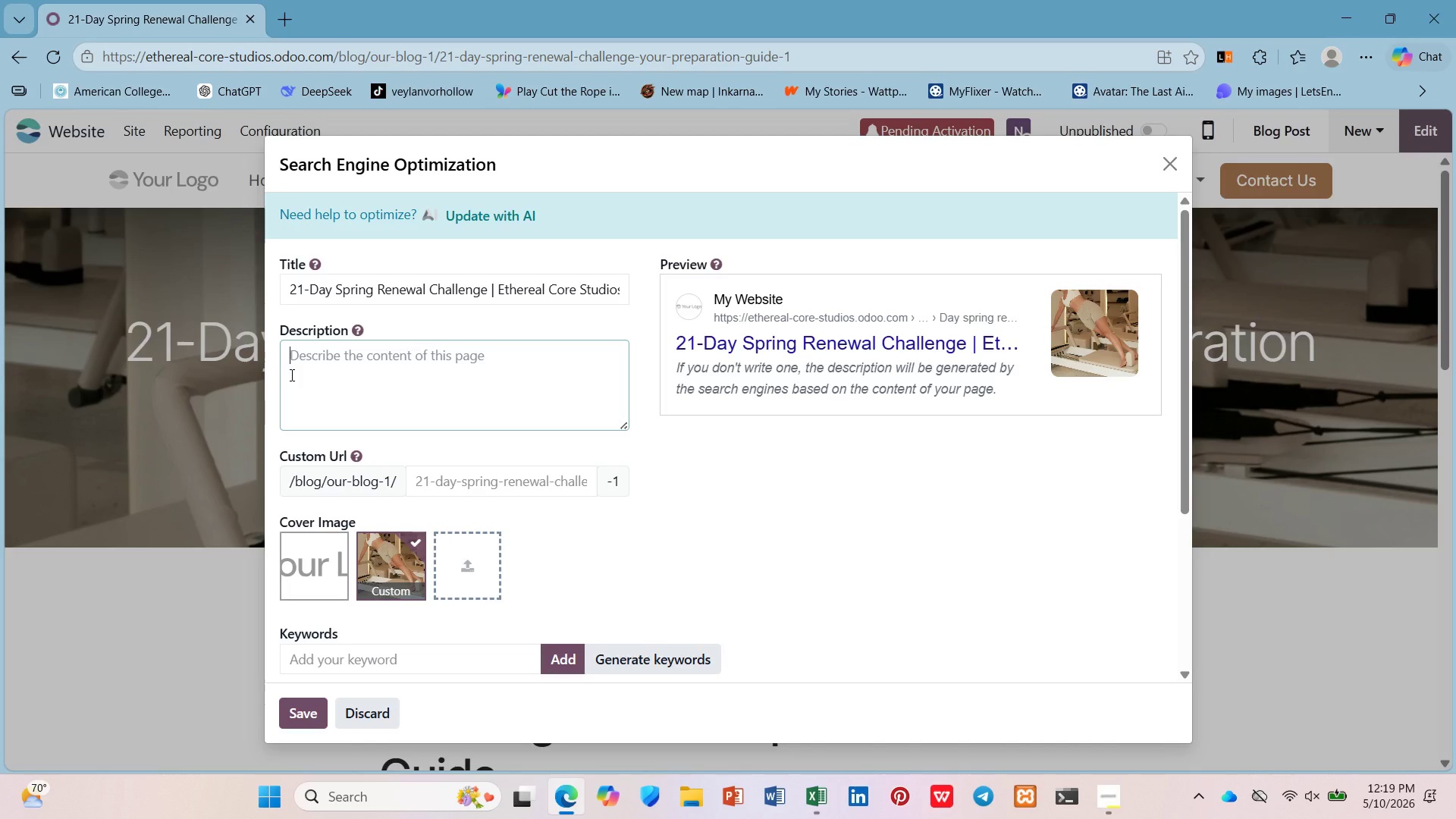 
type(Prepare o)
key(Backspace)
type(for ou r)
key(Backspace)
key(Backspace)
type(r 21-day Hot Yoga nd Pilates challenge. Transform yur practice with this balanced spring wellness jurney.)
 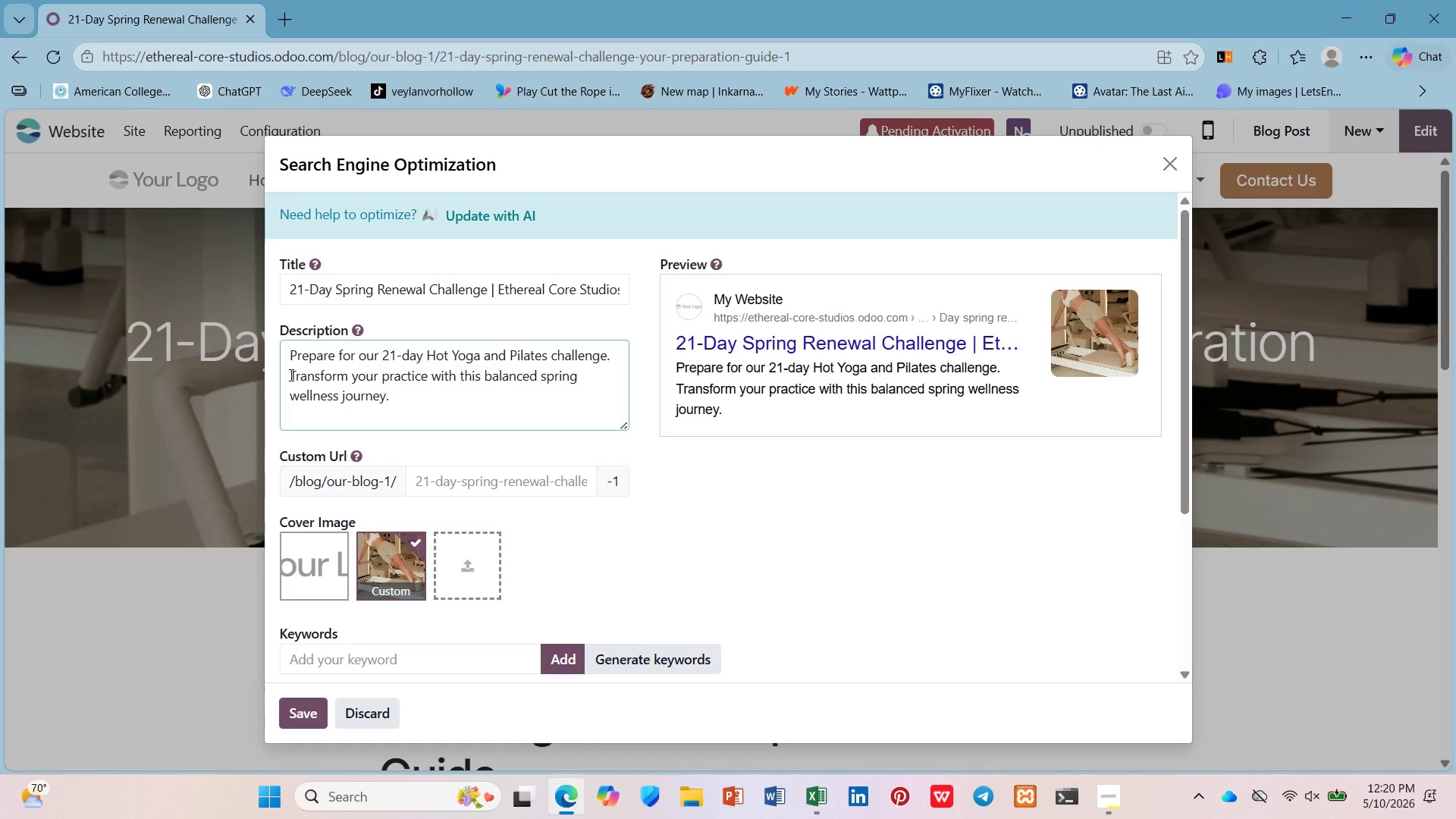 
left_click([430, 483])
 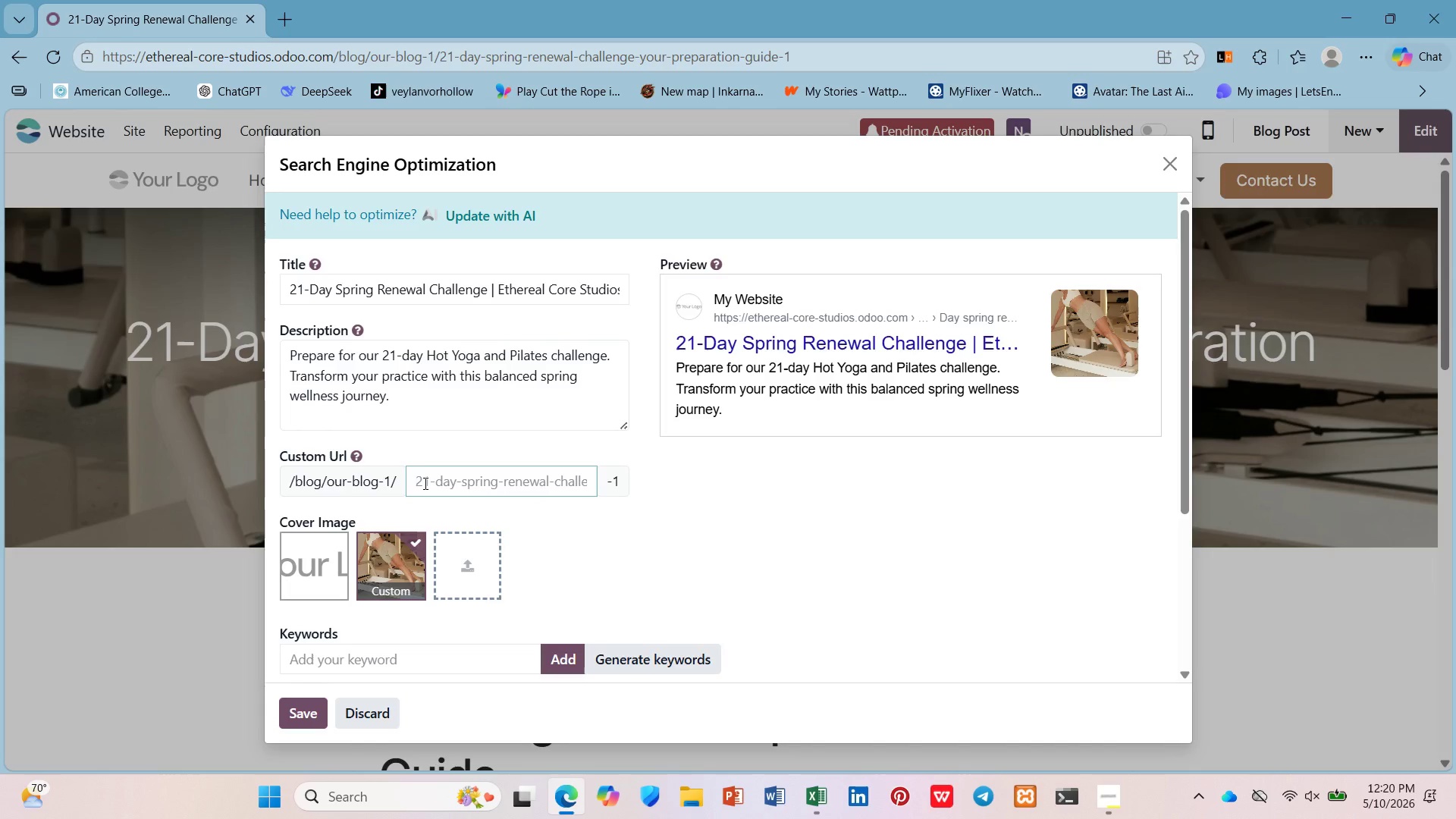 
type(spring renewal challenge prepara)
 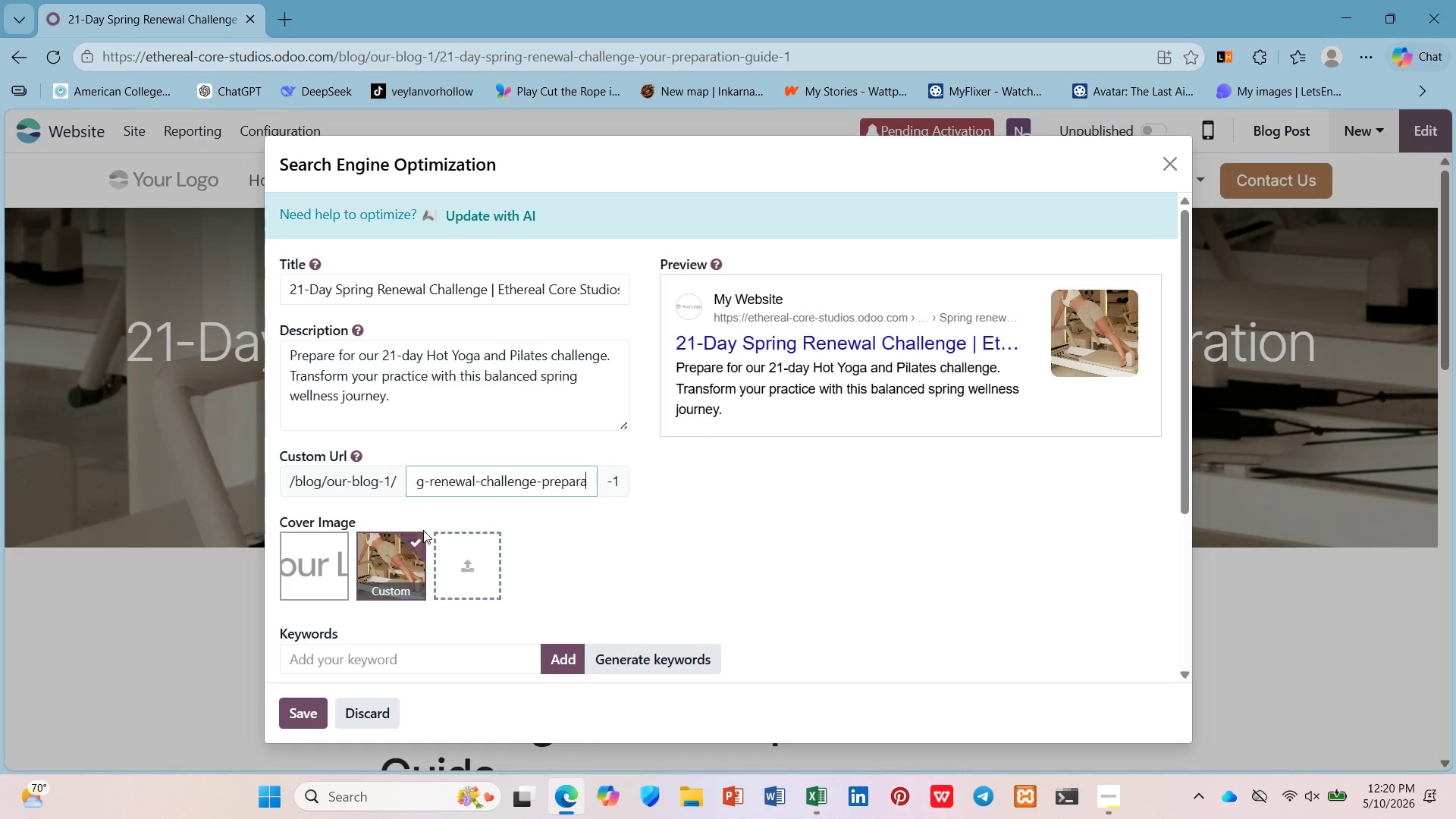 
type(tion guide)
 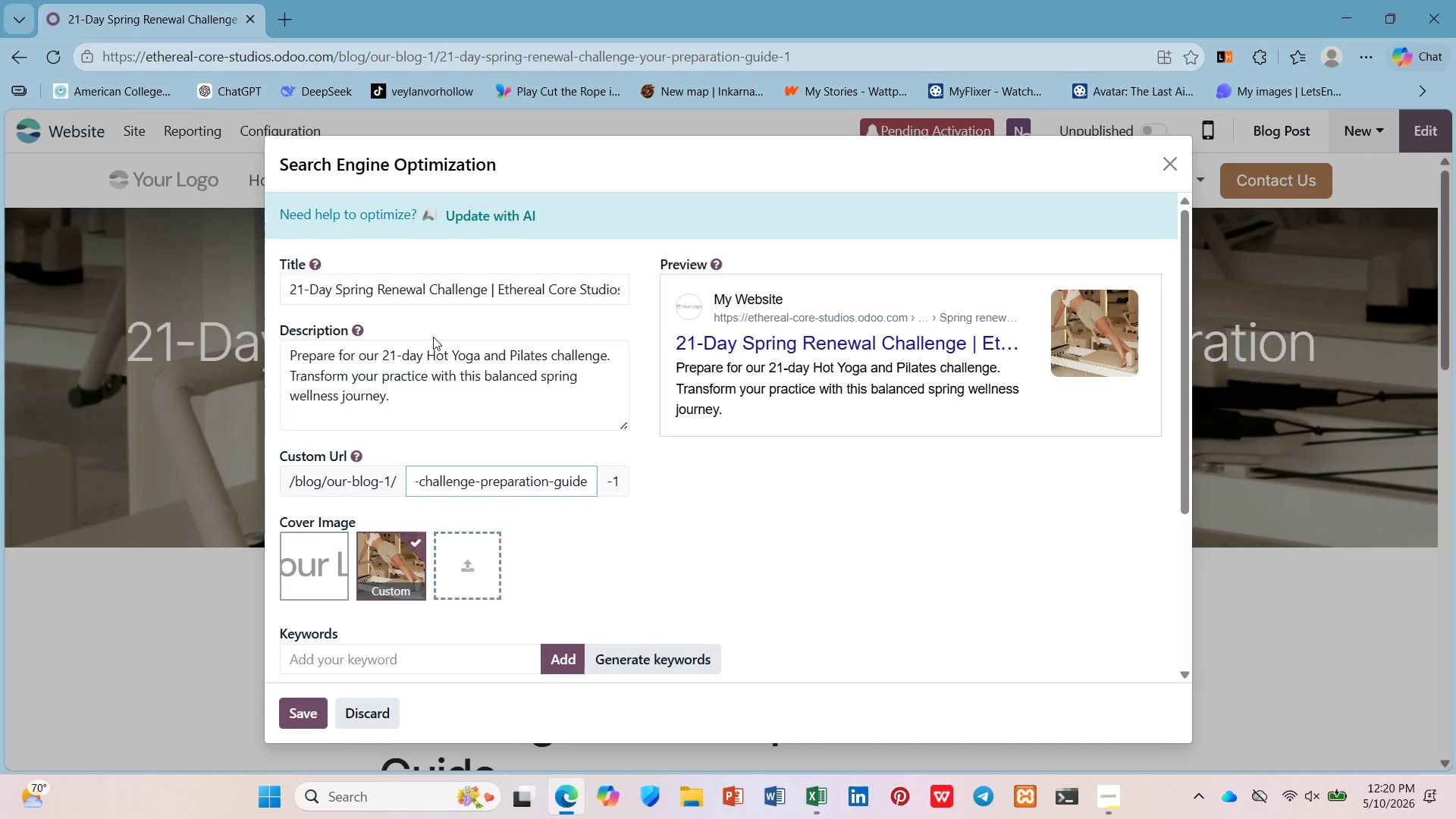 
left_click_drag(start_coordinate=[479, 355], to_coordinate=[425, 353])
 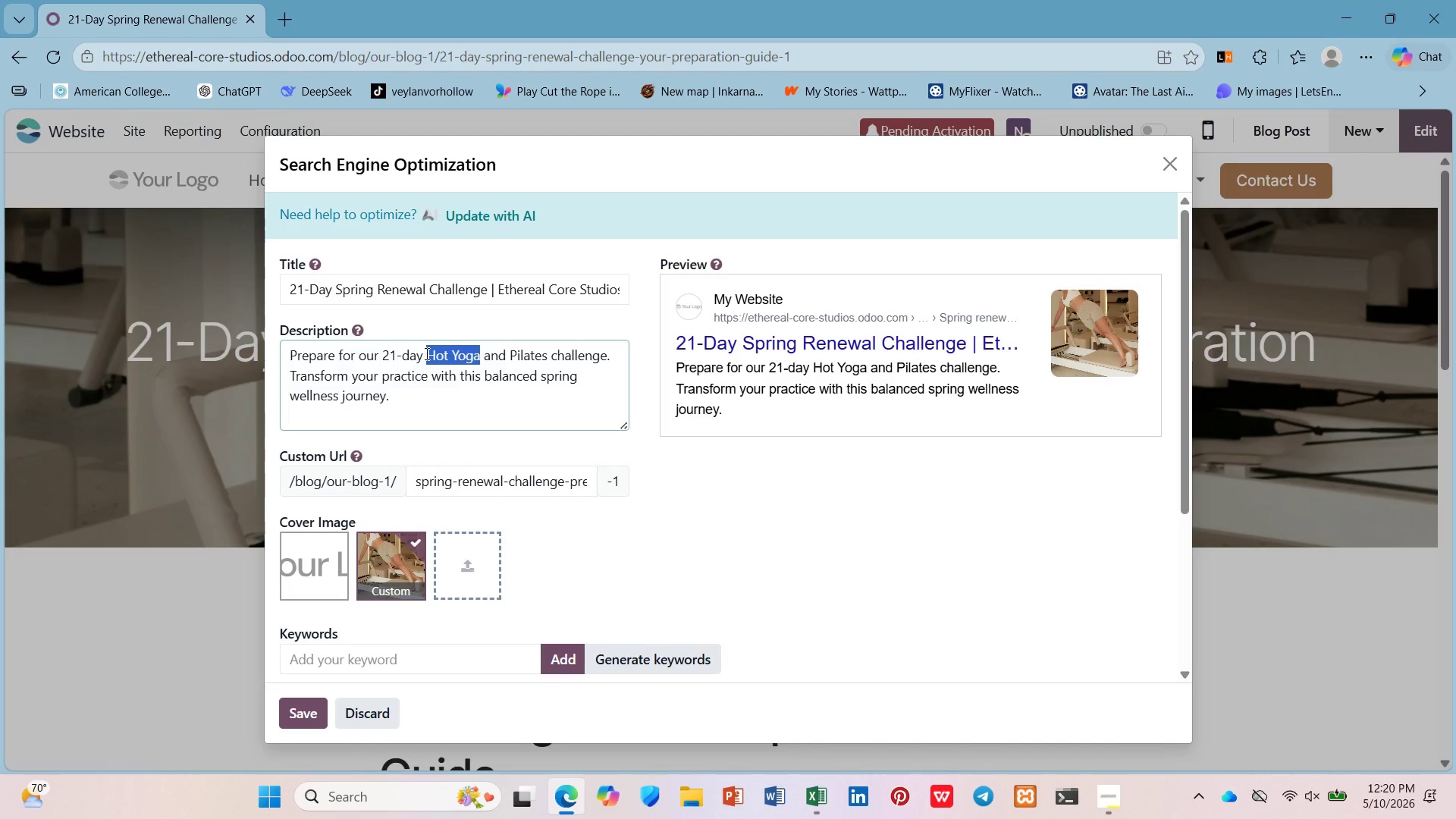 
key(Control+C)
 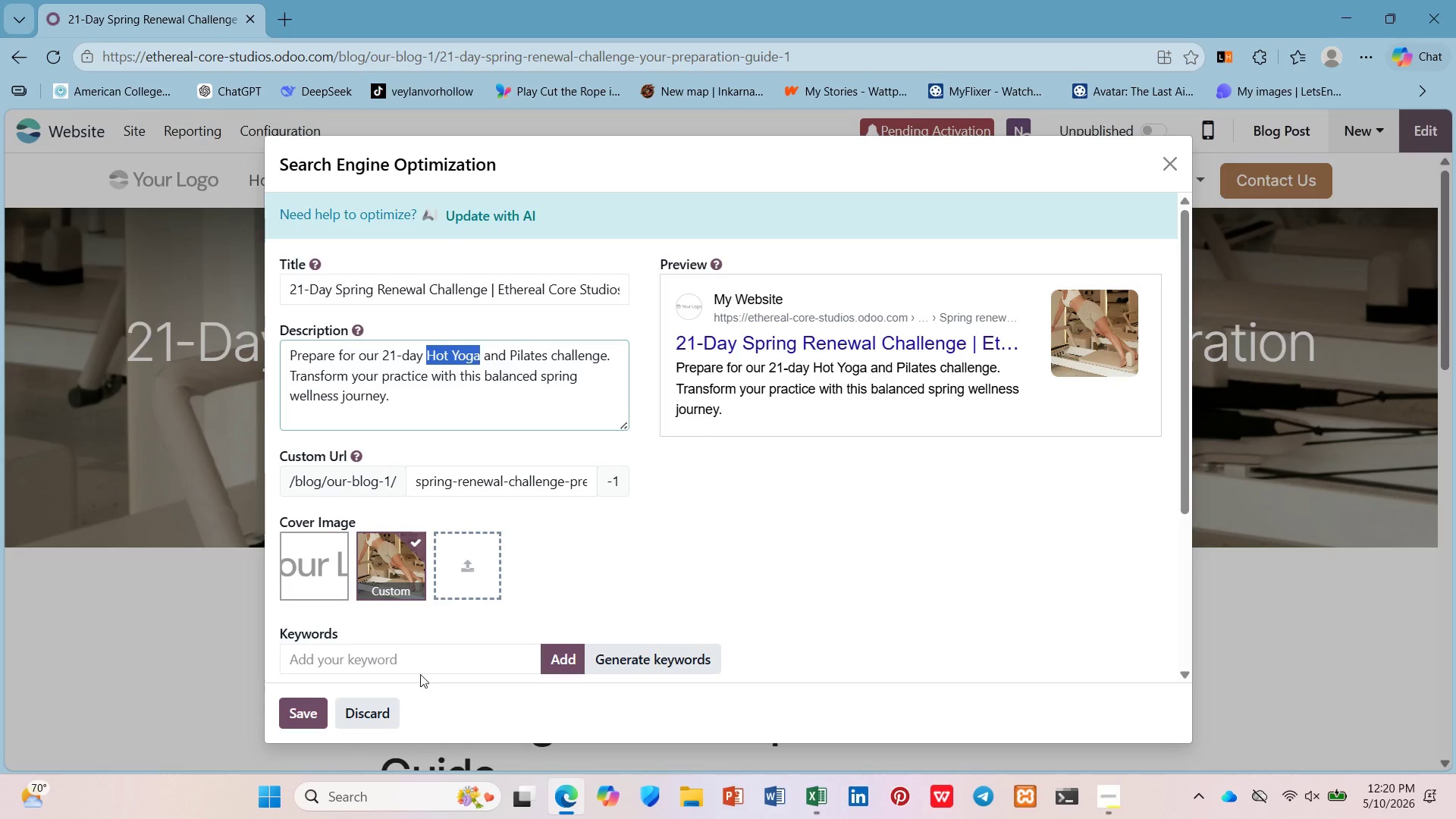 
left_click([422, 667])
 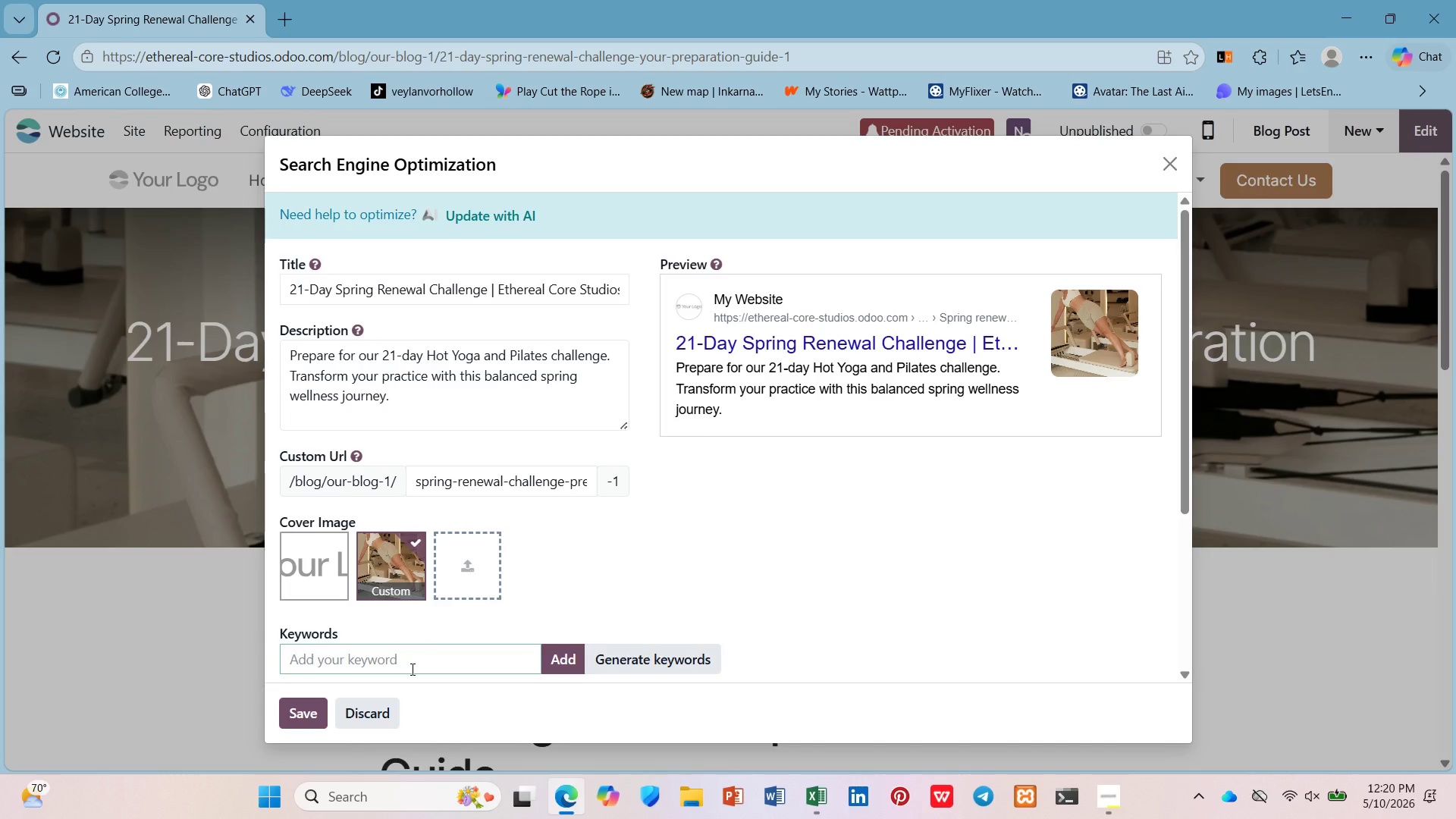 
type(hot yogo)
key(Backspace)
type(a)
 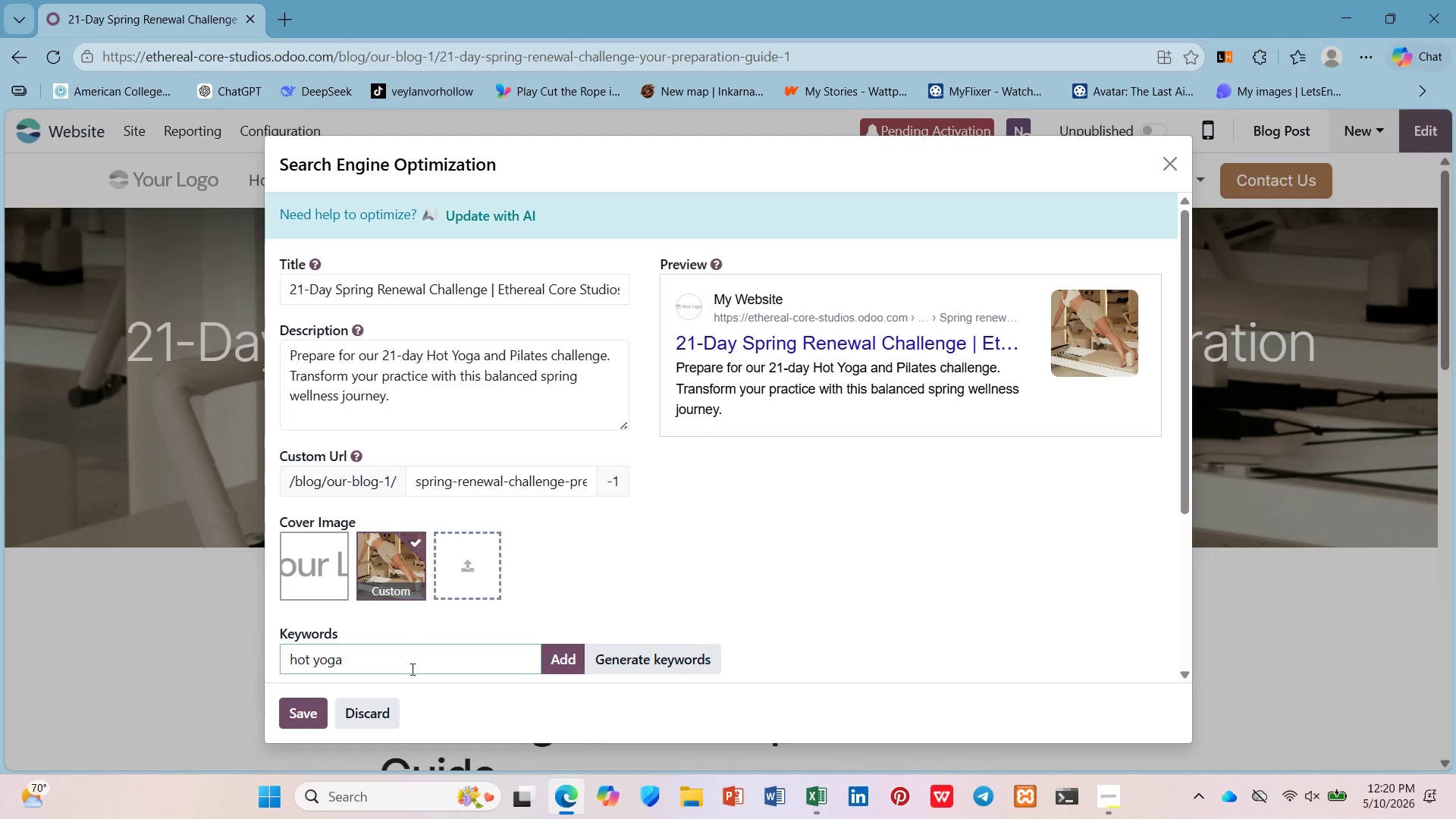 
key(Enter)
 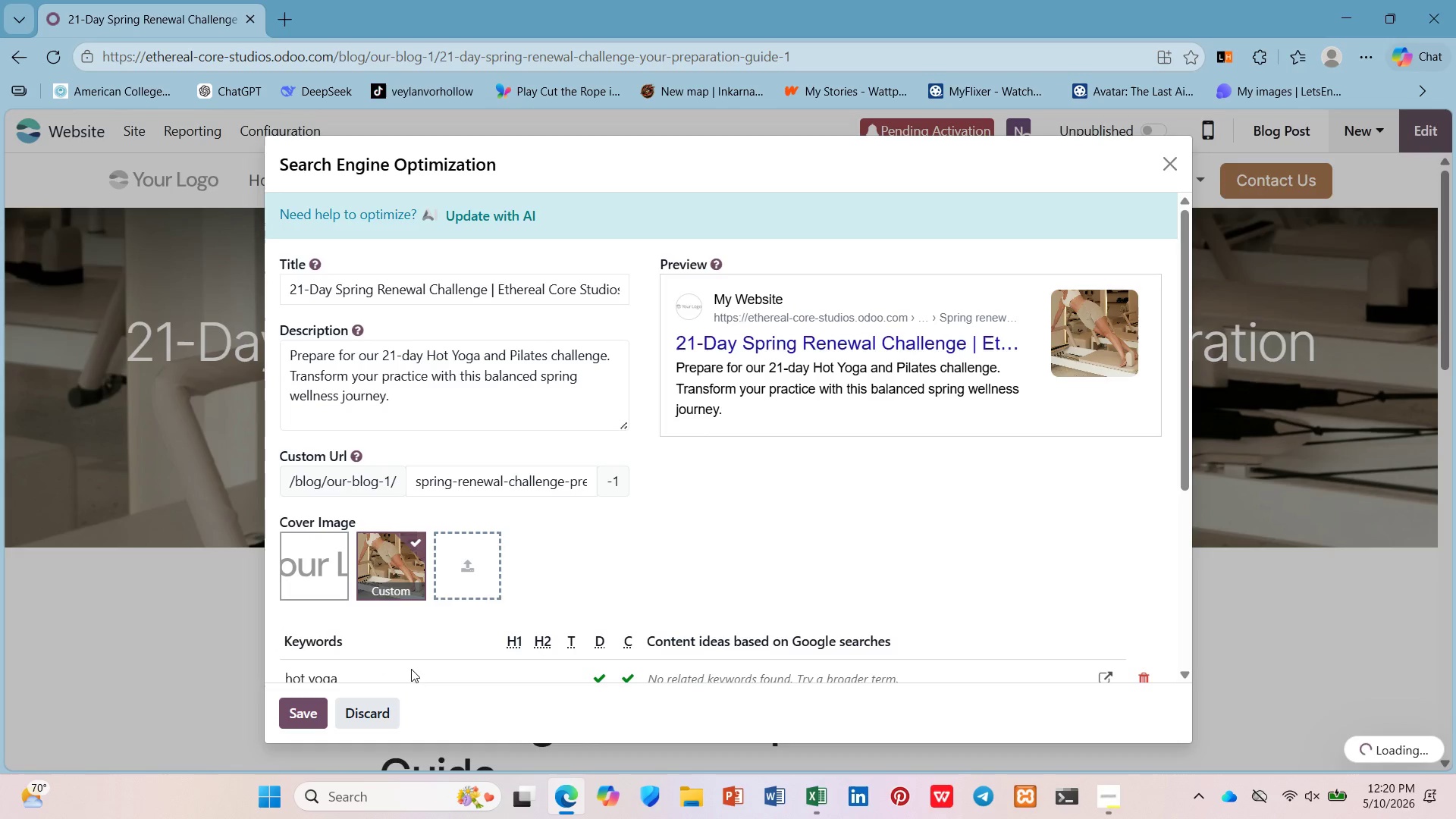 
type(pilates challenge)
 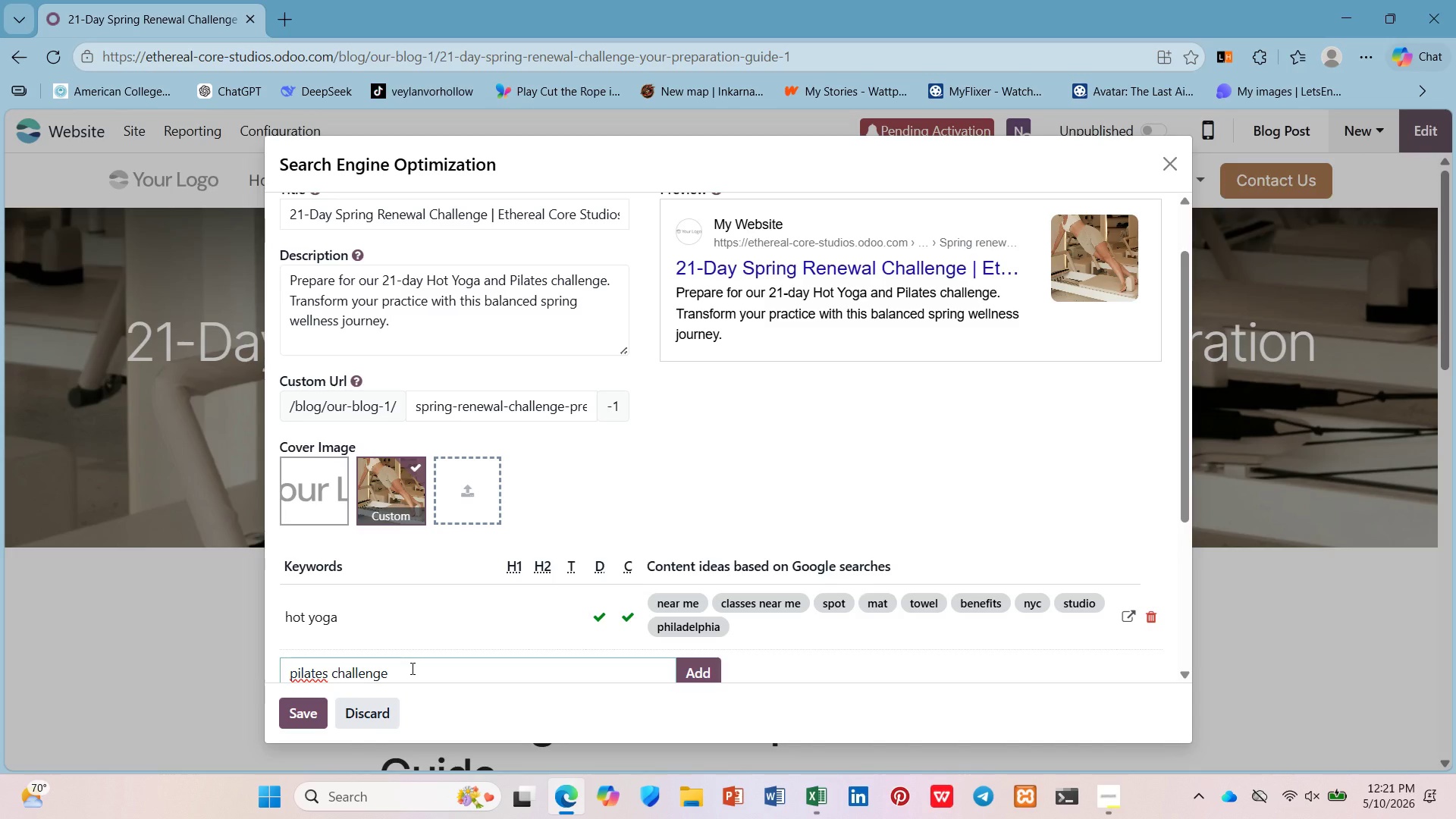 
key(ArrowUp)
 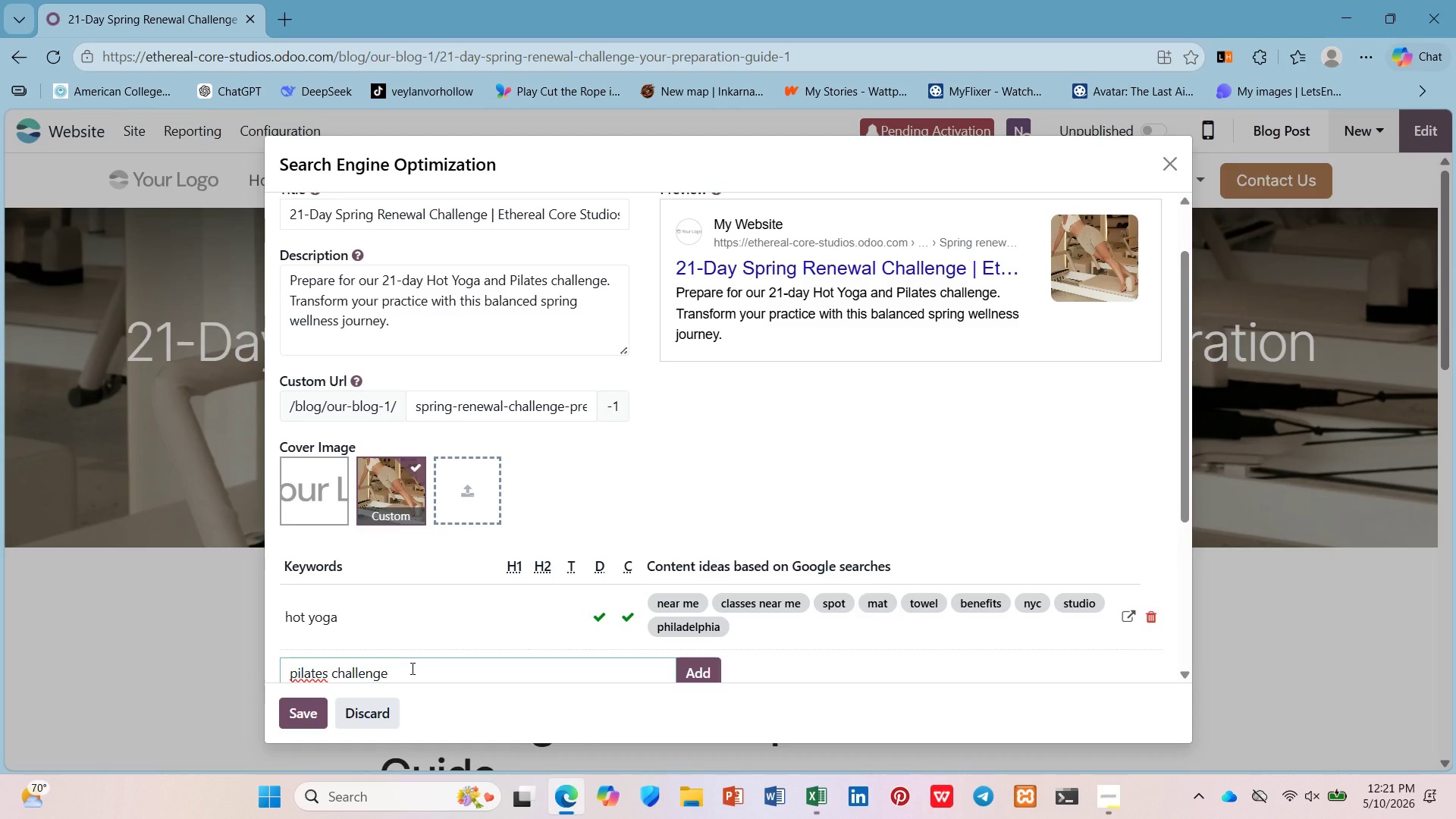 
key(Insert)
 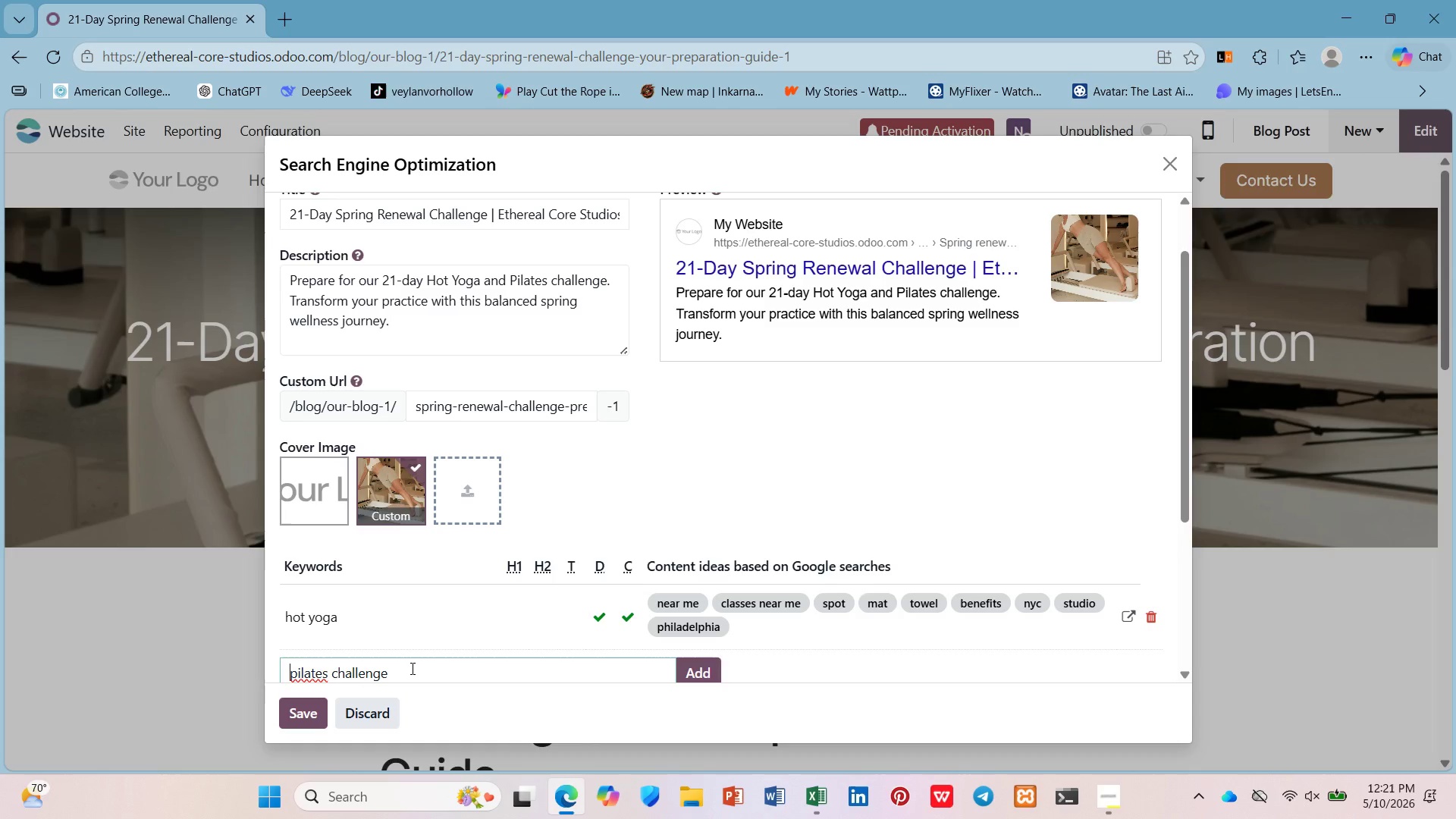 
key(ArrowRight)
 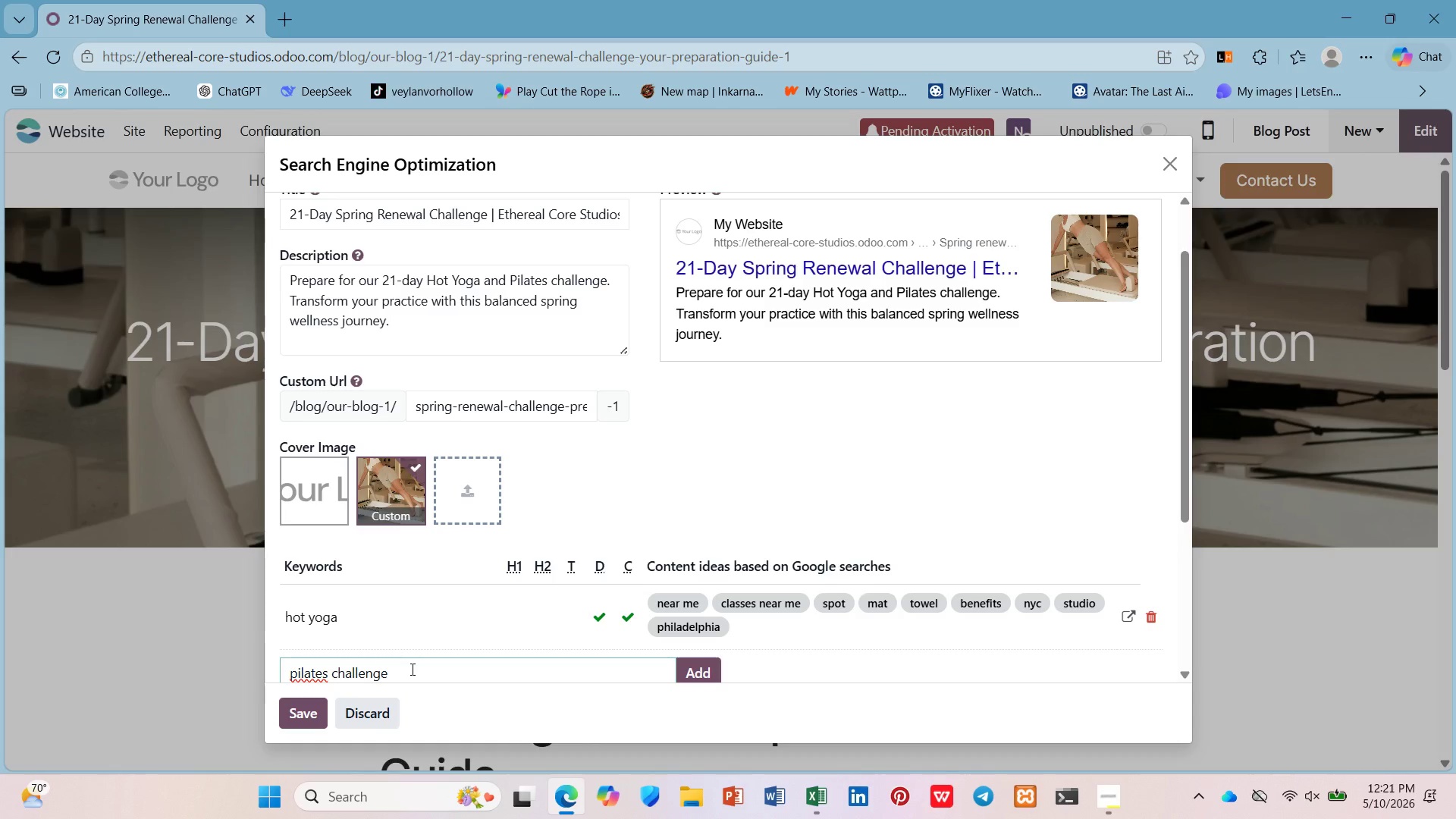 
key(Backspace)
 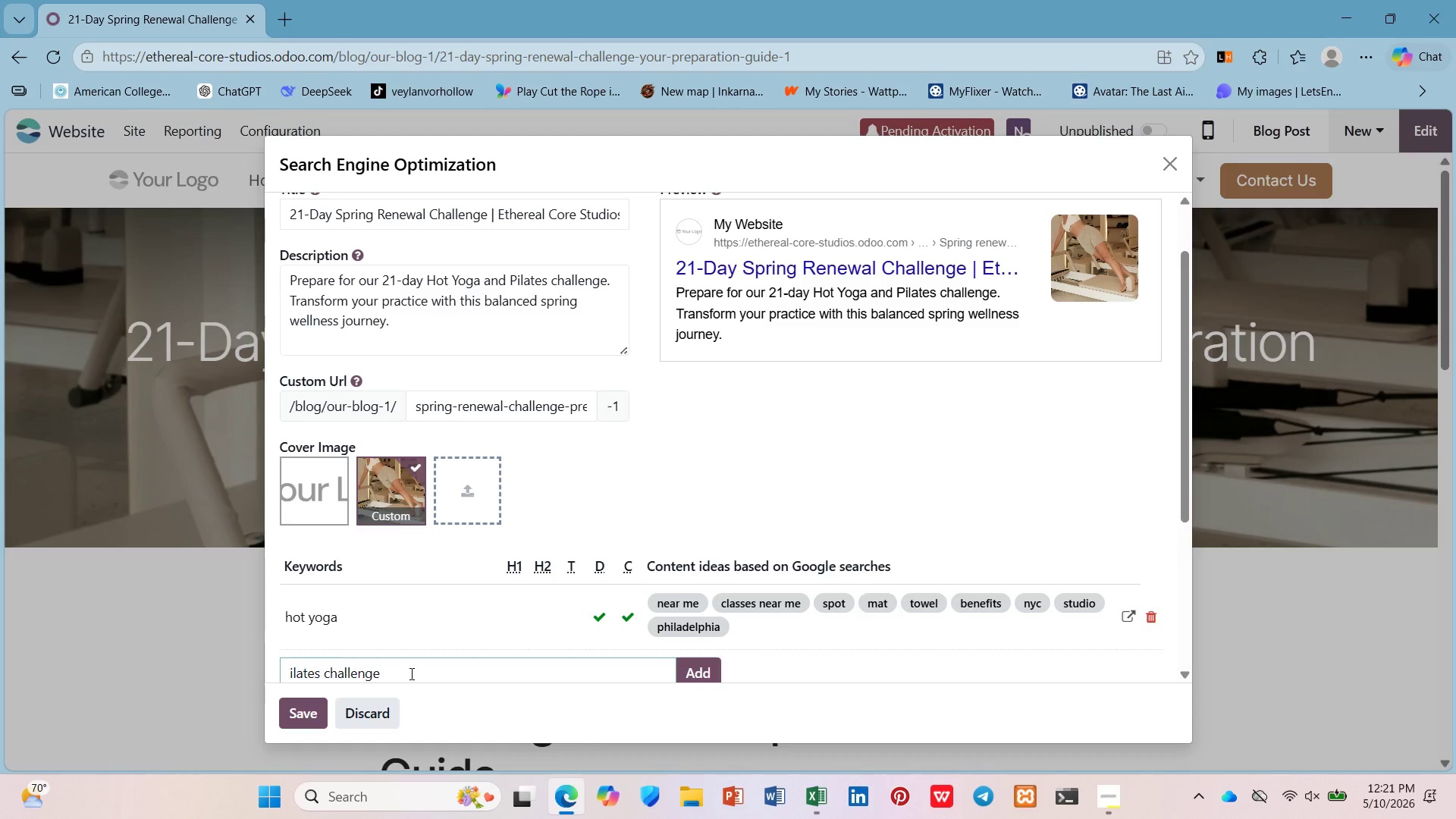 
key(Shift+P)
 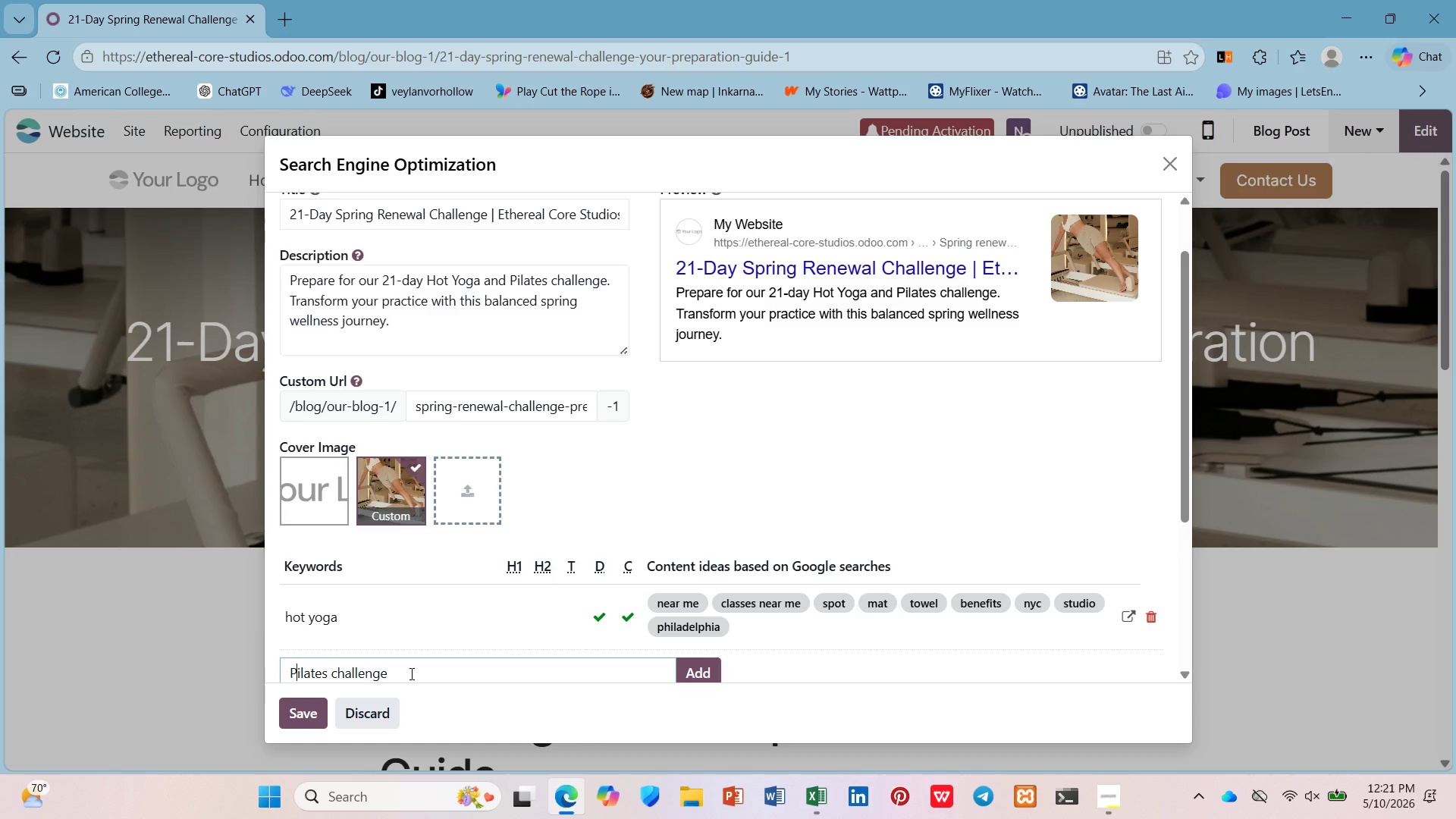 
key(Enter)
 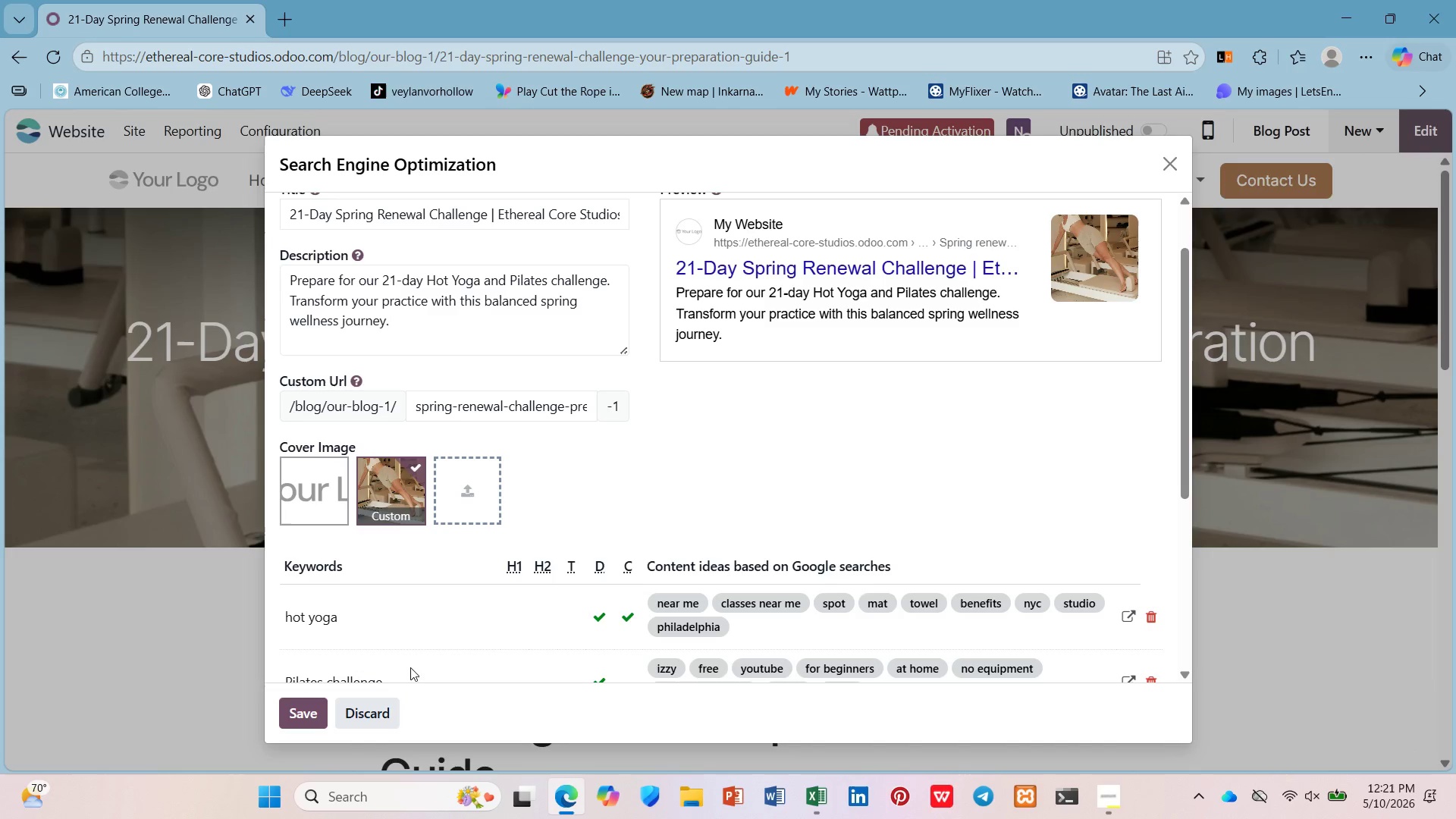 
scroll: coordinate [419, 638], scroll_direction: up, amount: 1.0
 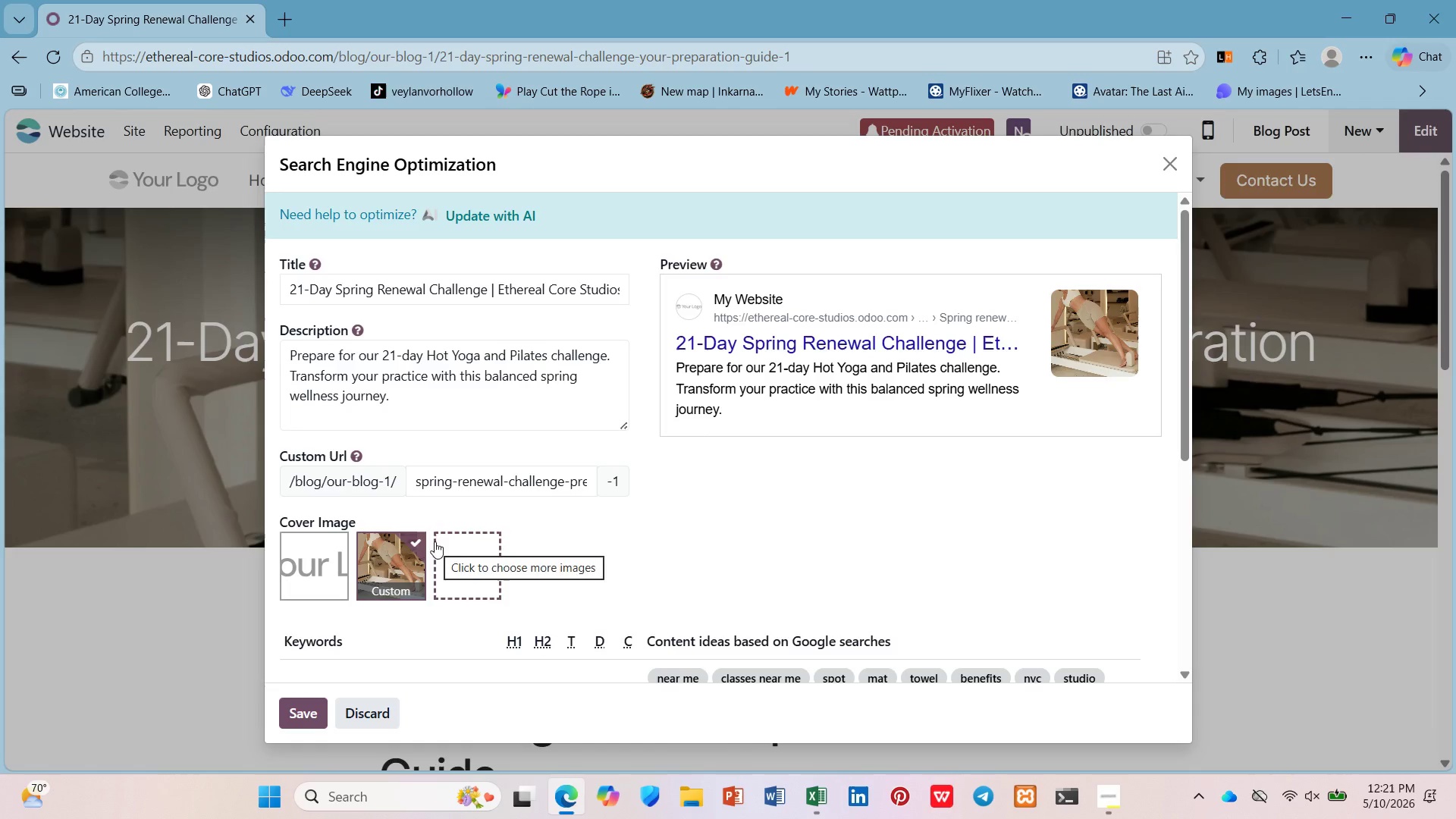 
wait(5.61)
 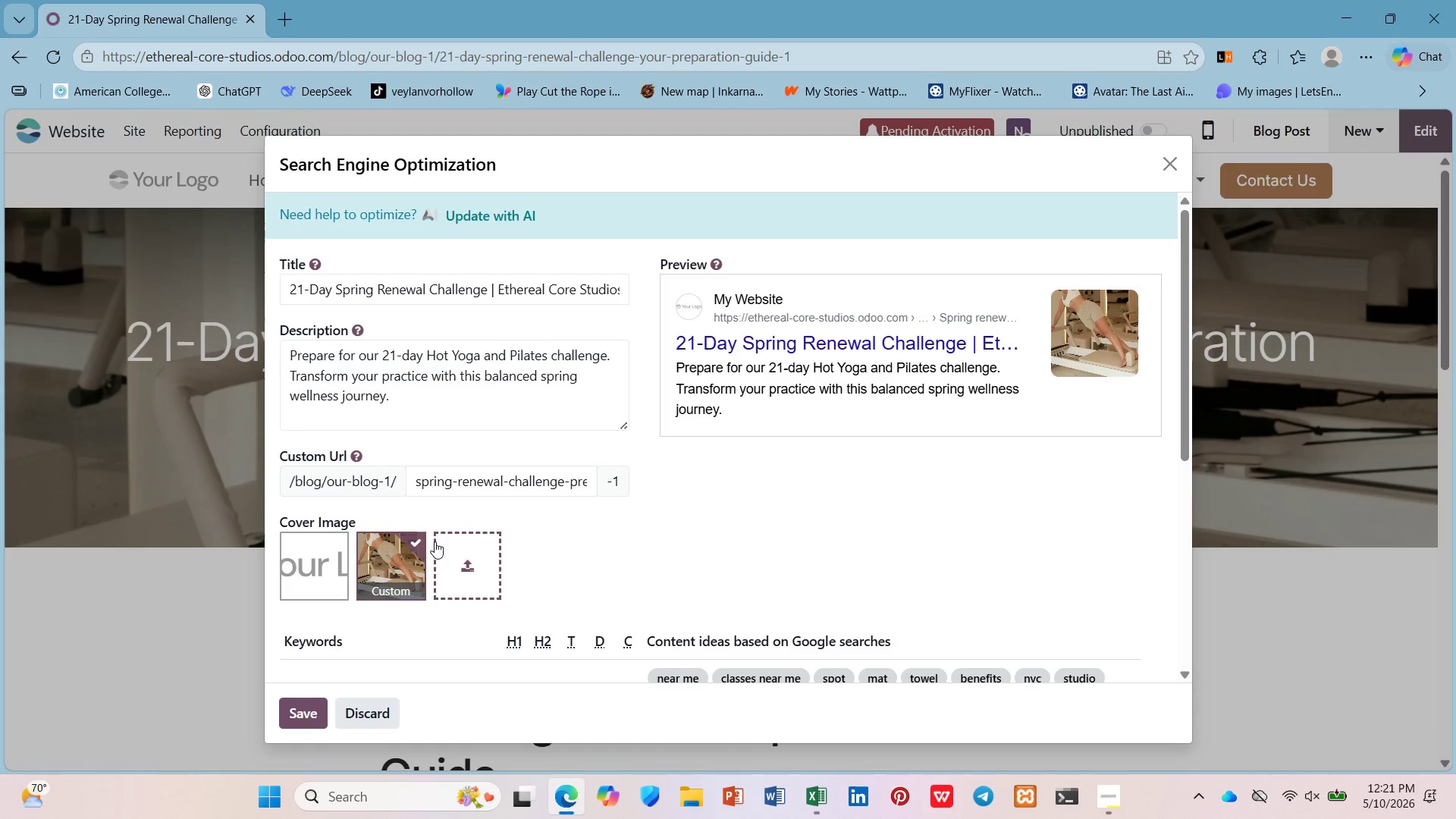 
left_click_drag(start_coordinate=[542, 375], to_coordinate=[386, 401])
 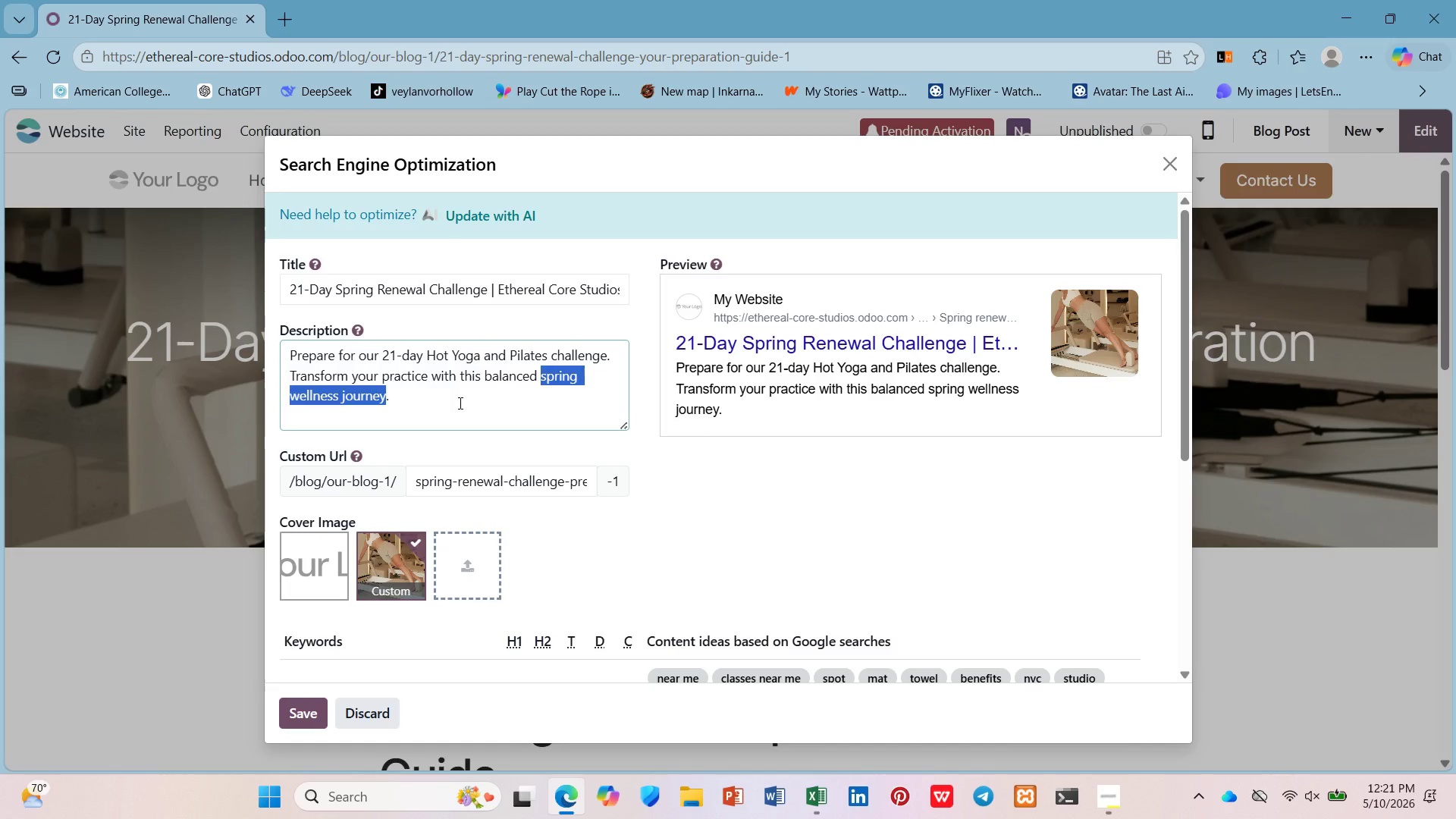 
left_click([459, 403])
 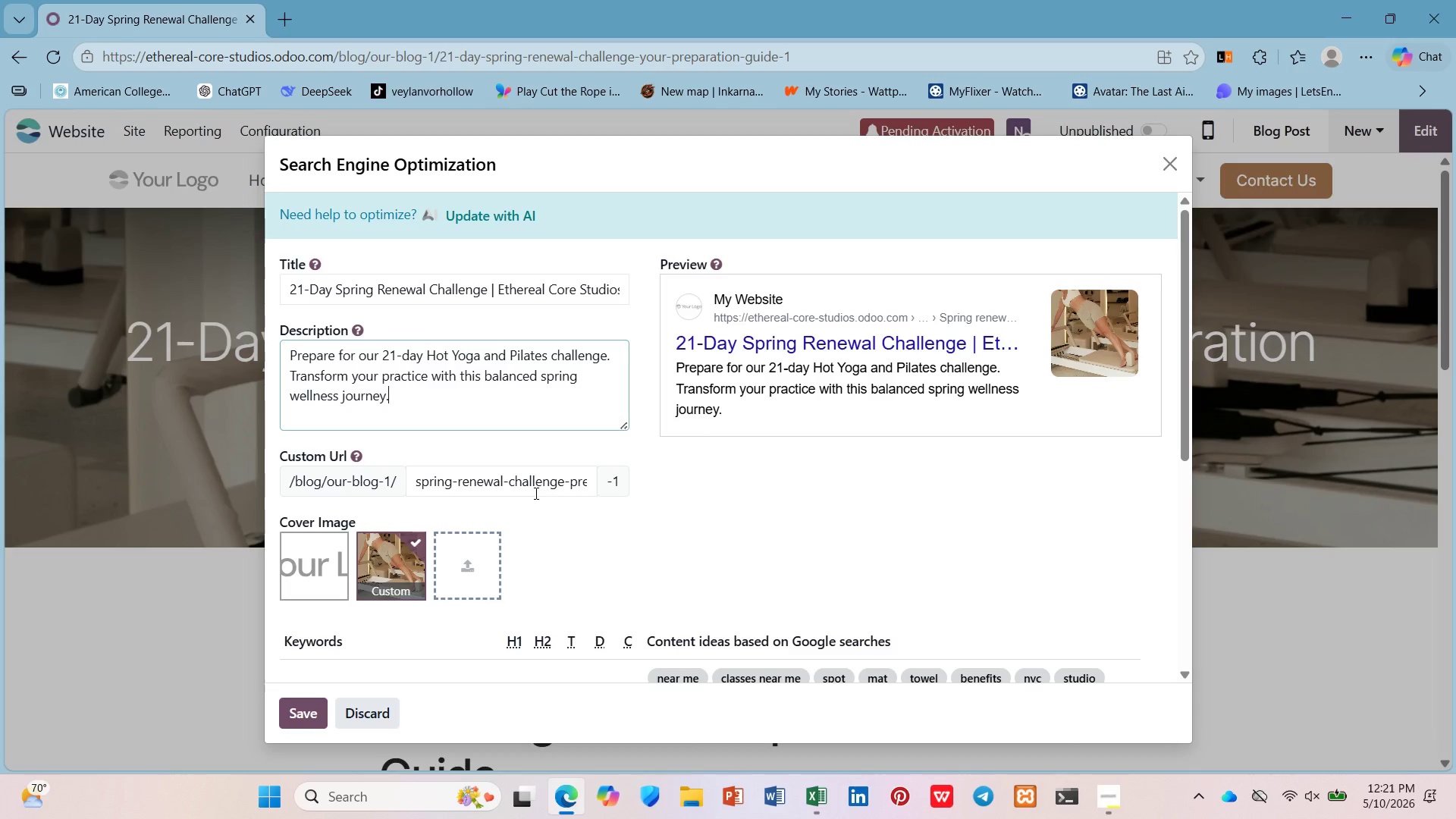 
wait(7.17)
 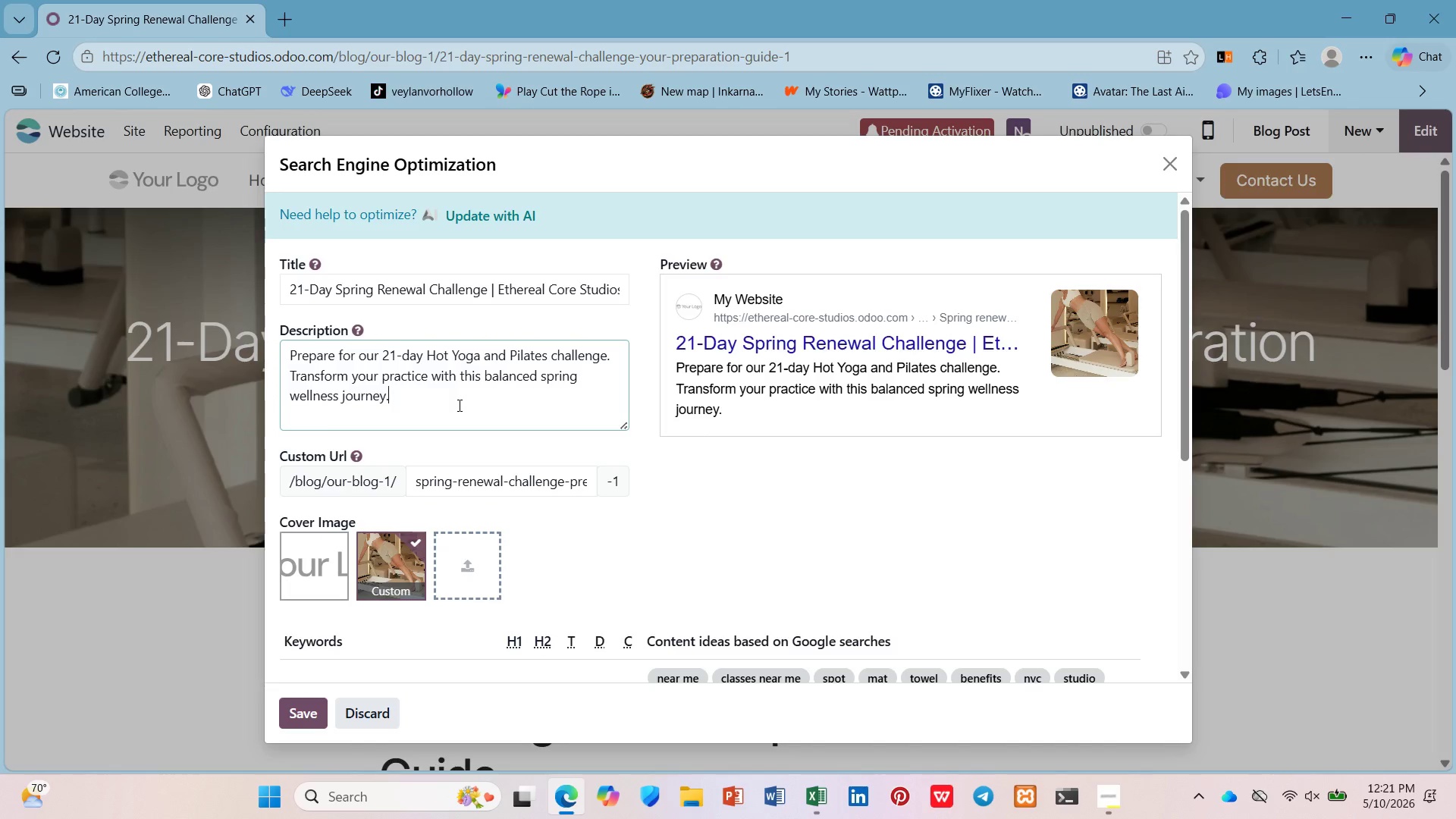 
scroll: coordinate [534, 490], scroll_direction: down, amount: 2.0
 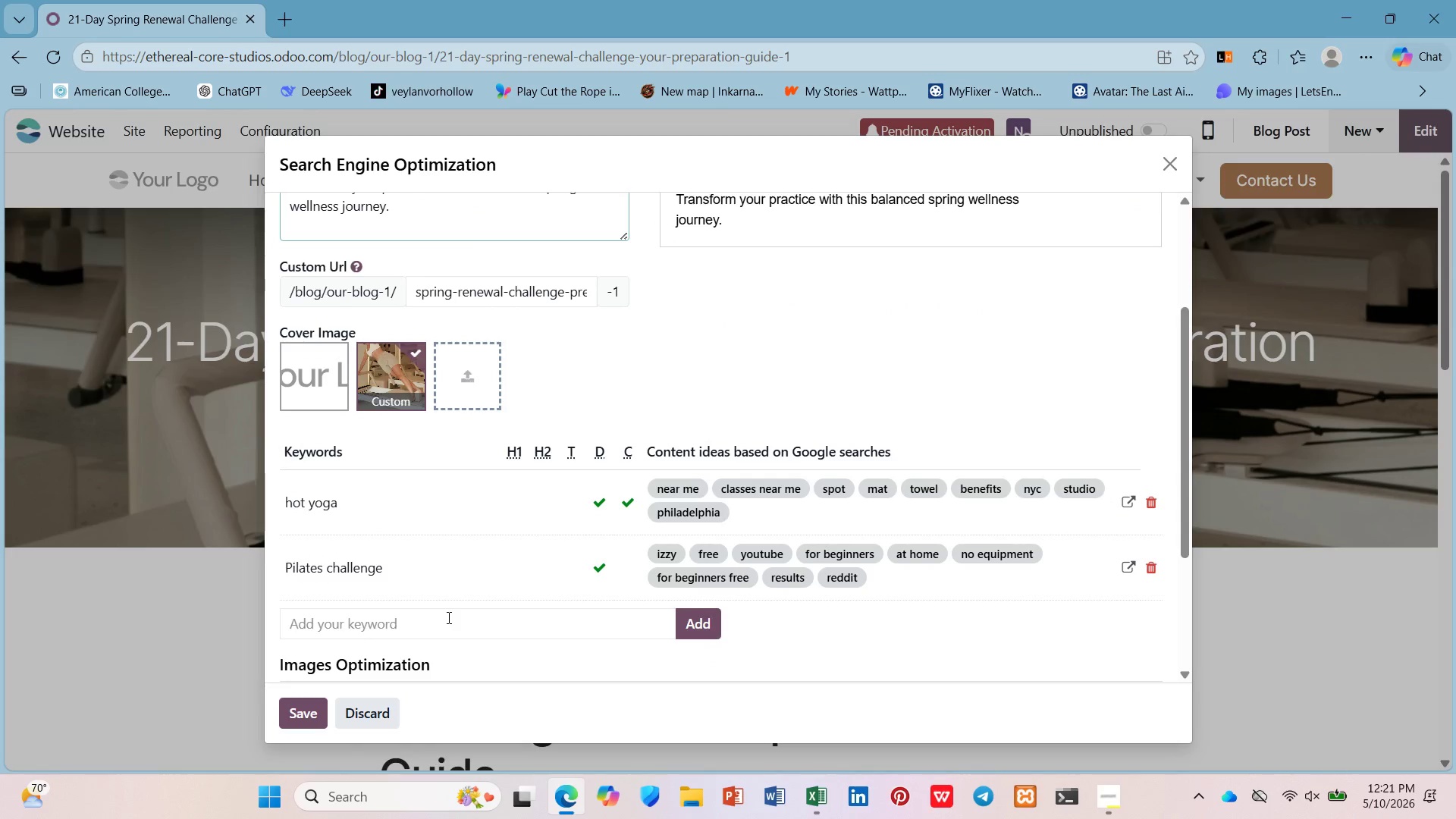 
left_click([447, 626])
 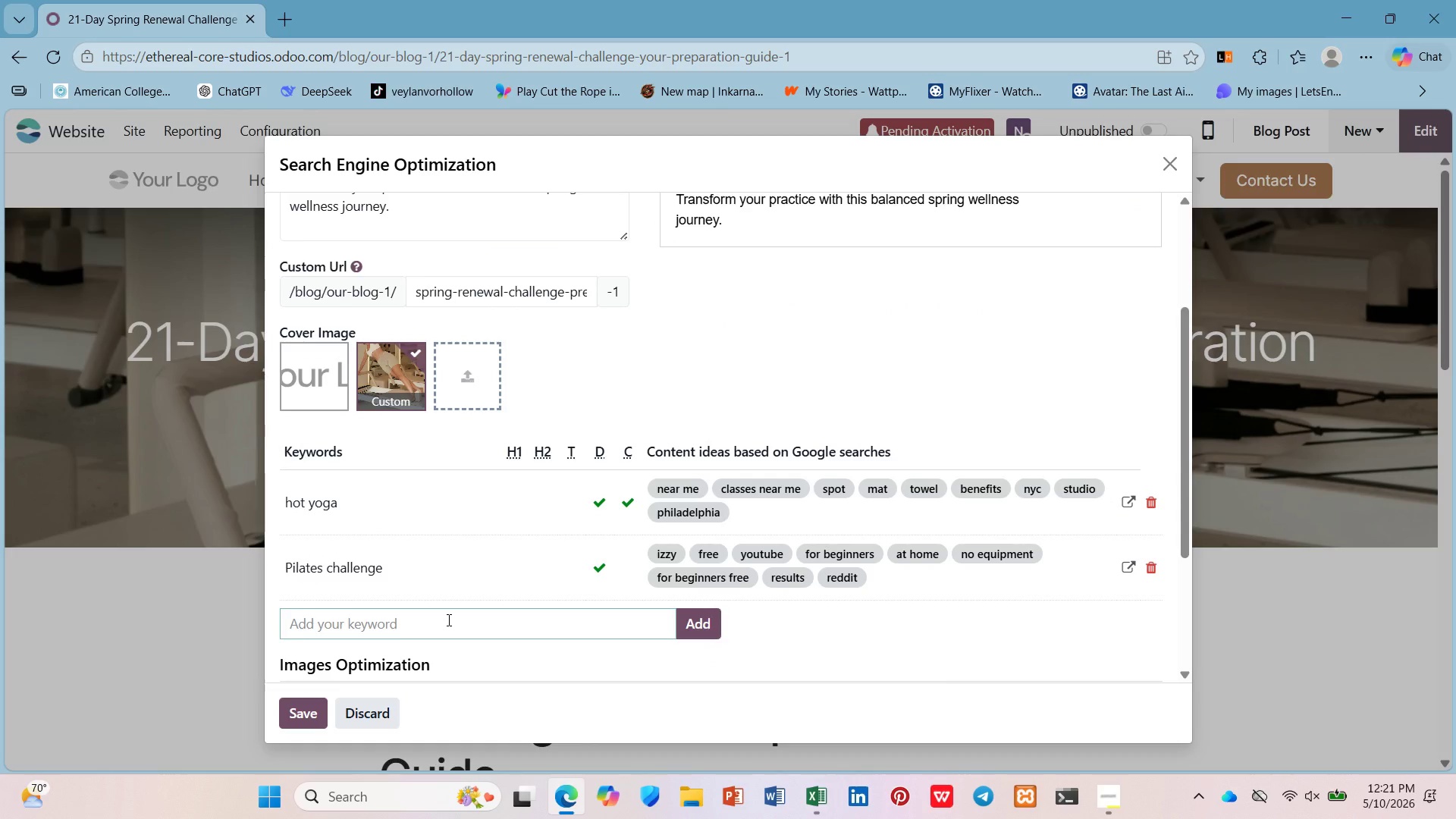 
type(21-day challenge)
 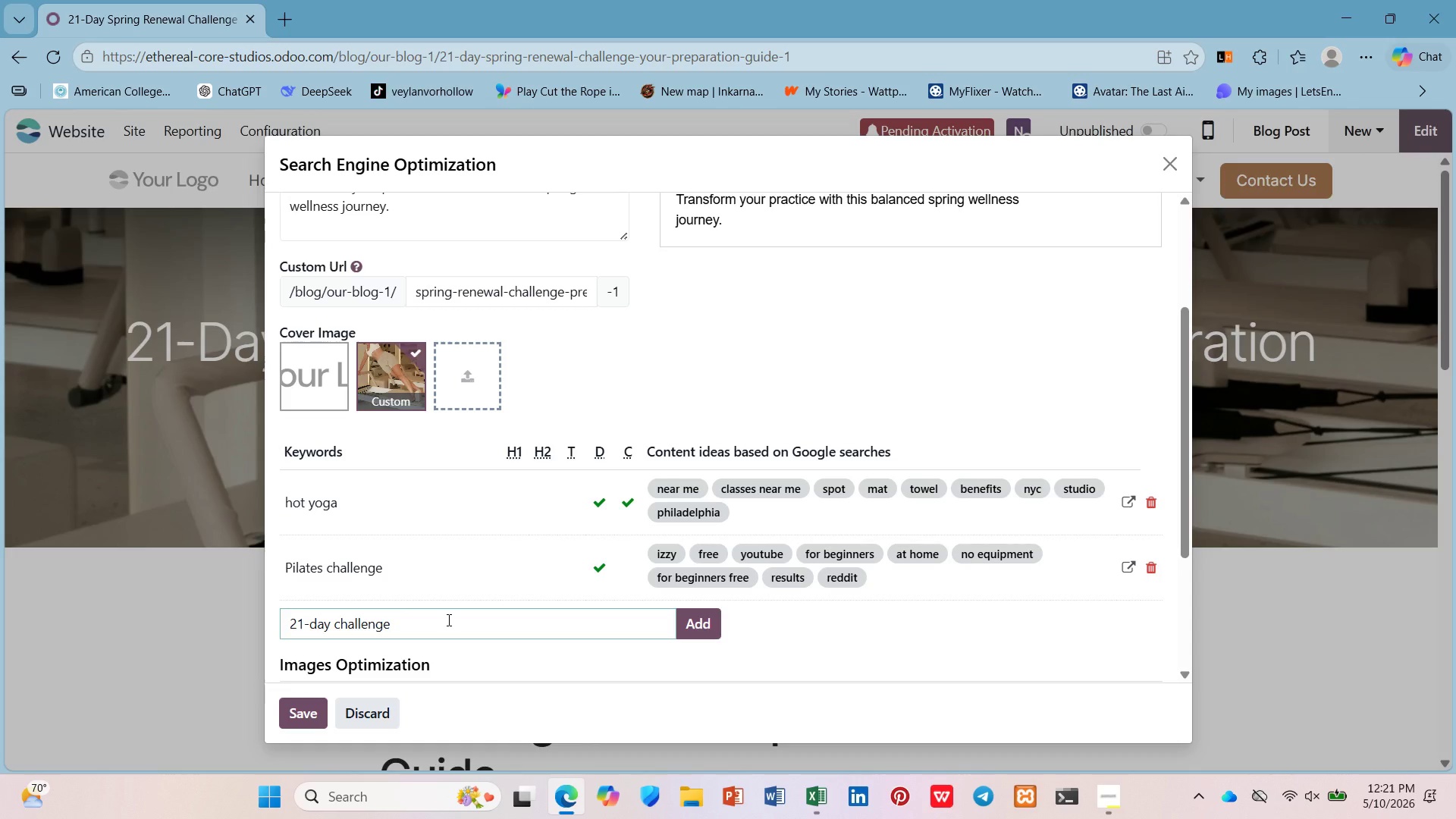 
key(Enter)
 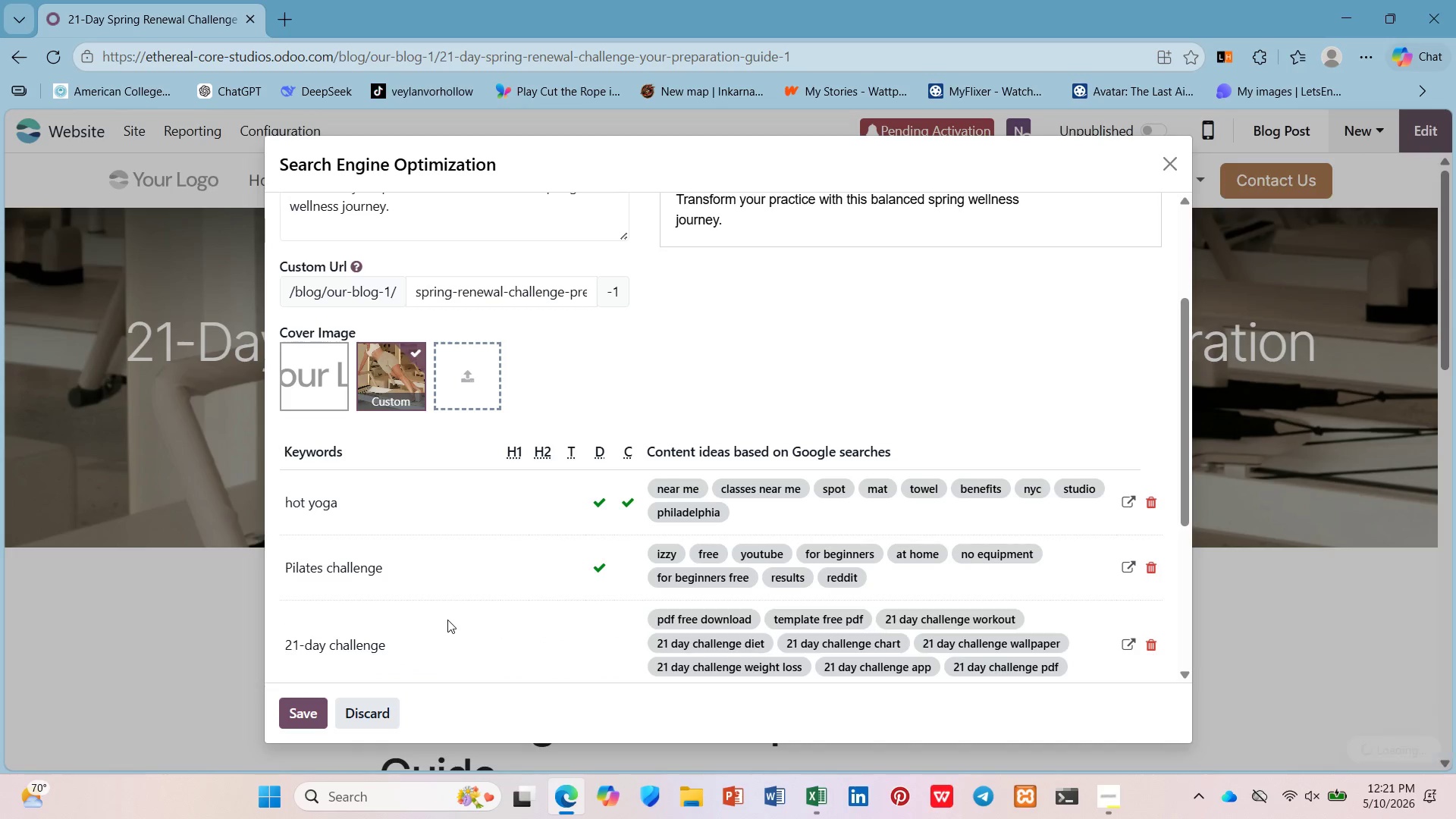 
scroll: coordinate [445, 620], scroll_direction: down, amount: 4.0
 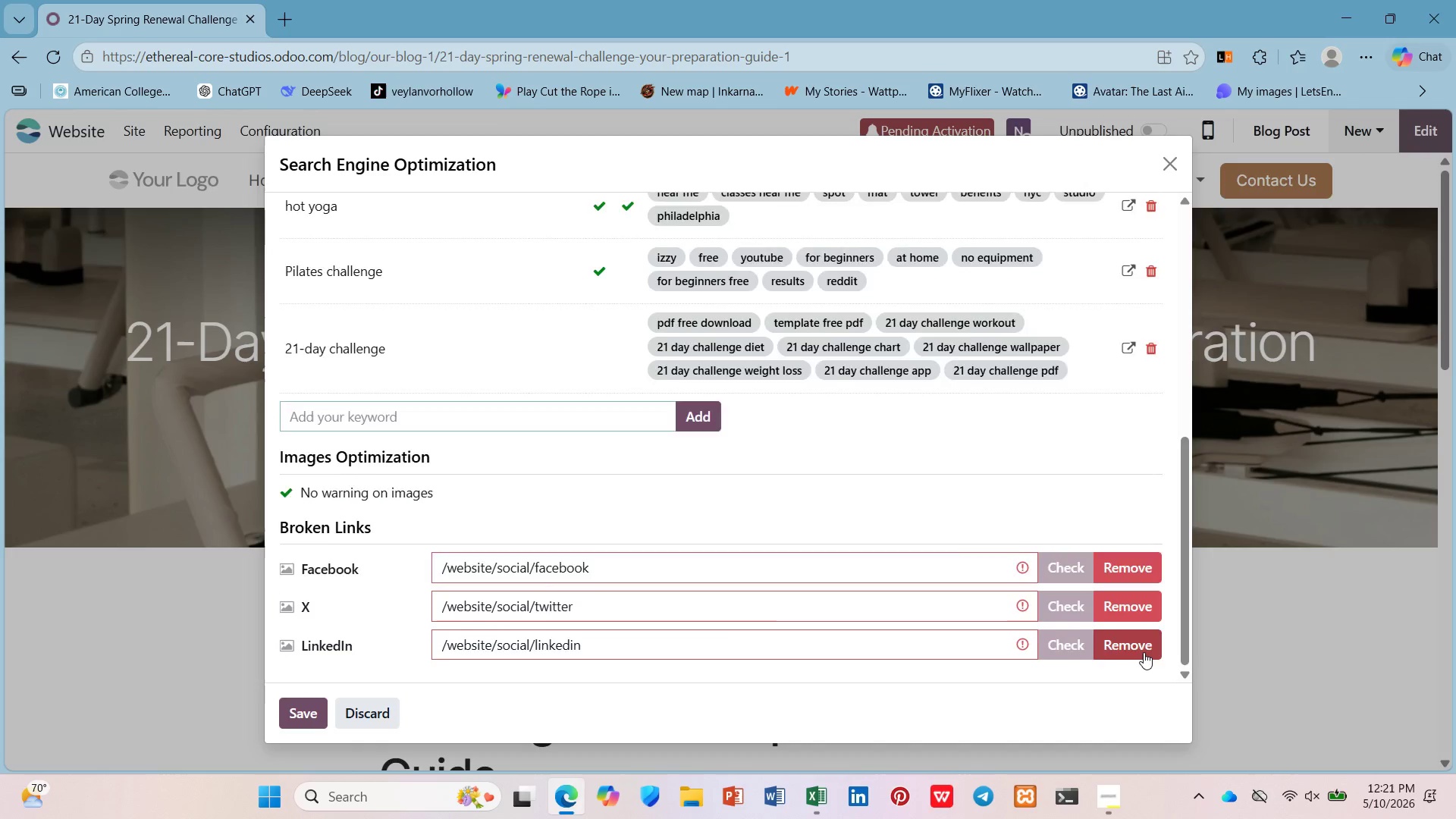 
double_click([1144, 652])
 